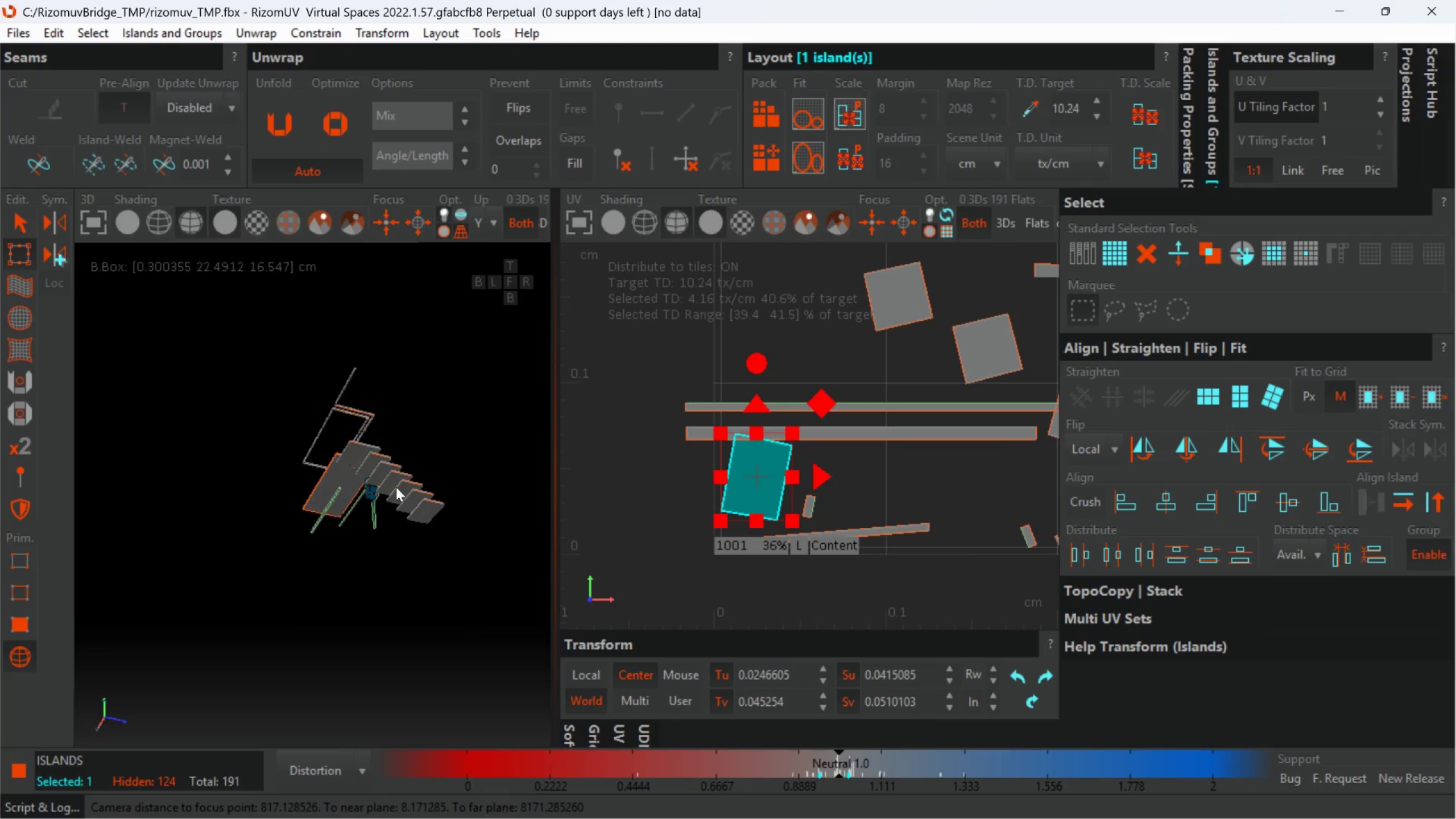 
scroll: coordinate [413, 480], scroll_direction: up, amount: 2.0
 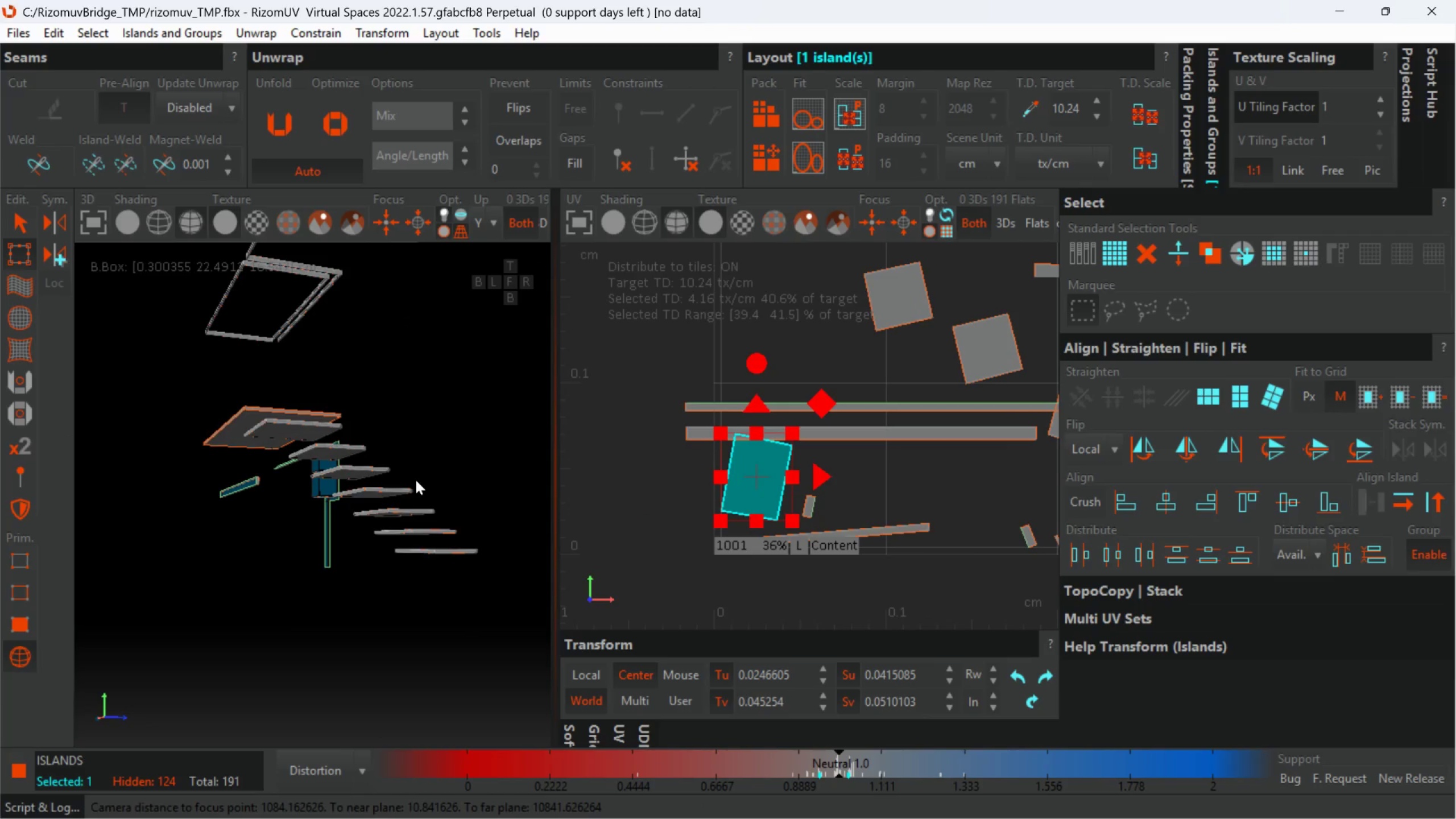 
hold_key(key=AltLeft, duration=1.26)
 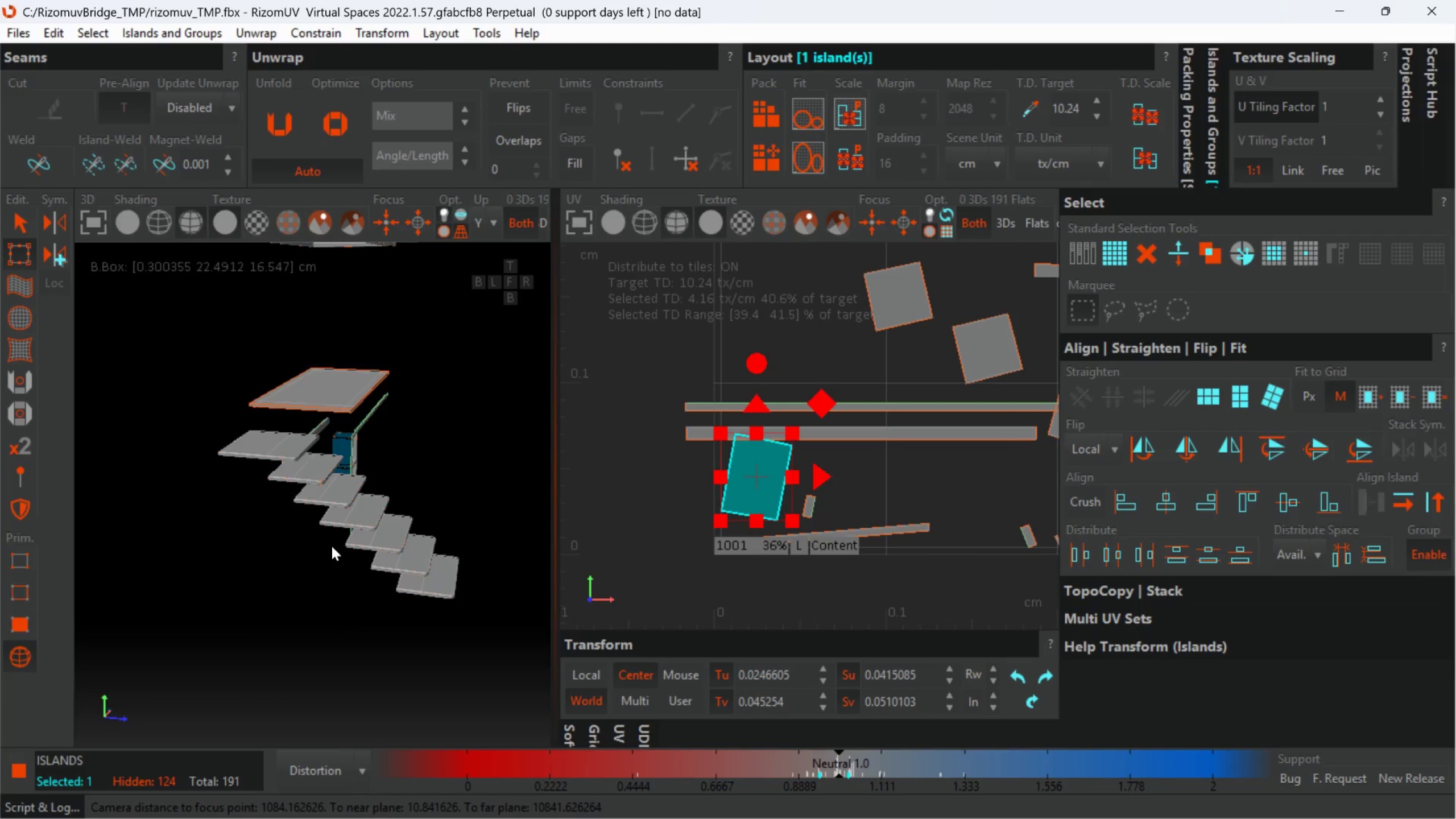 
hold_key(key=AltLeft, duration=0.42)
 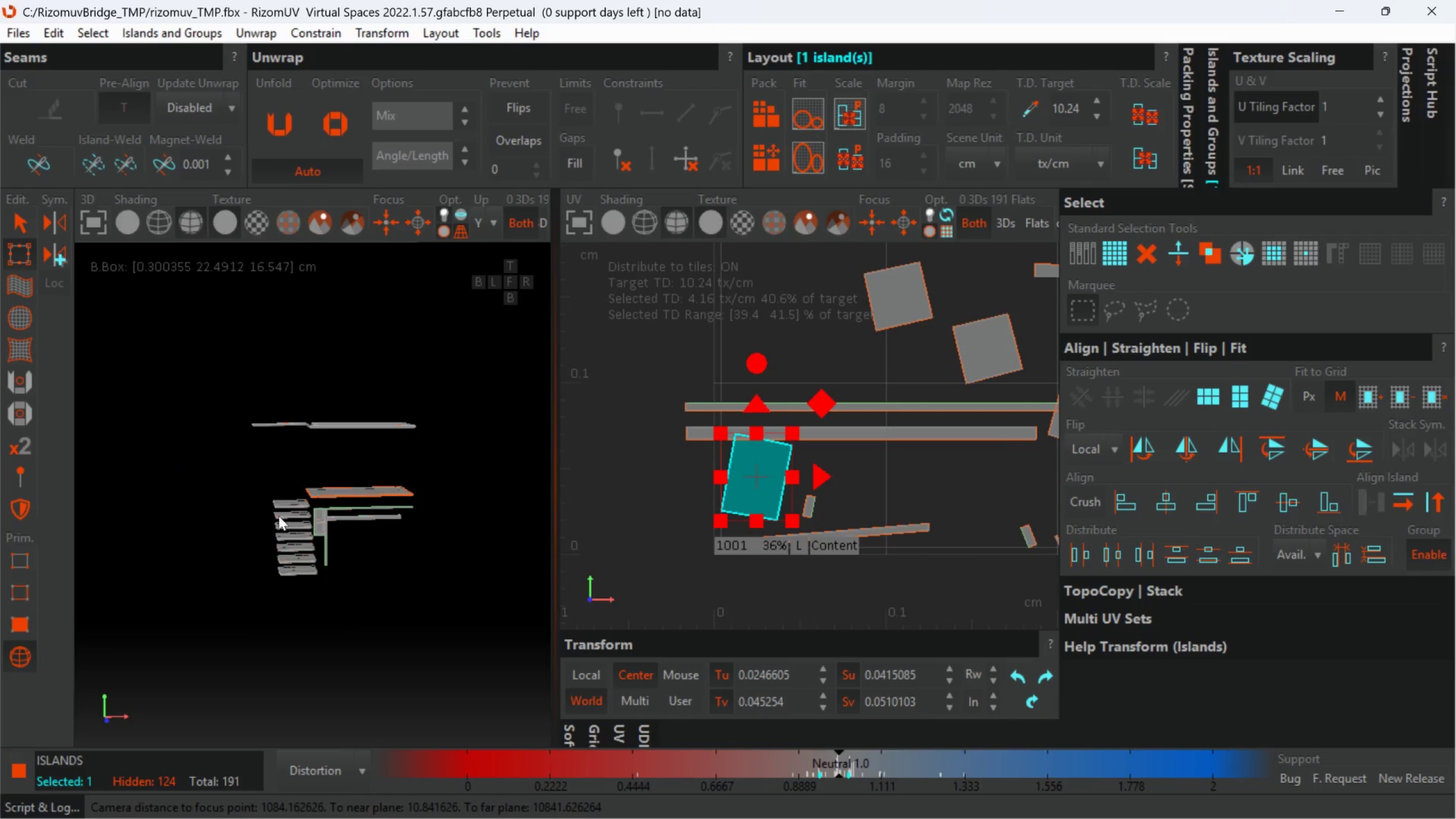 
scroll: coordinate [334, 562], scroll_direction: down, amount: 3.0
 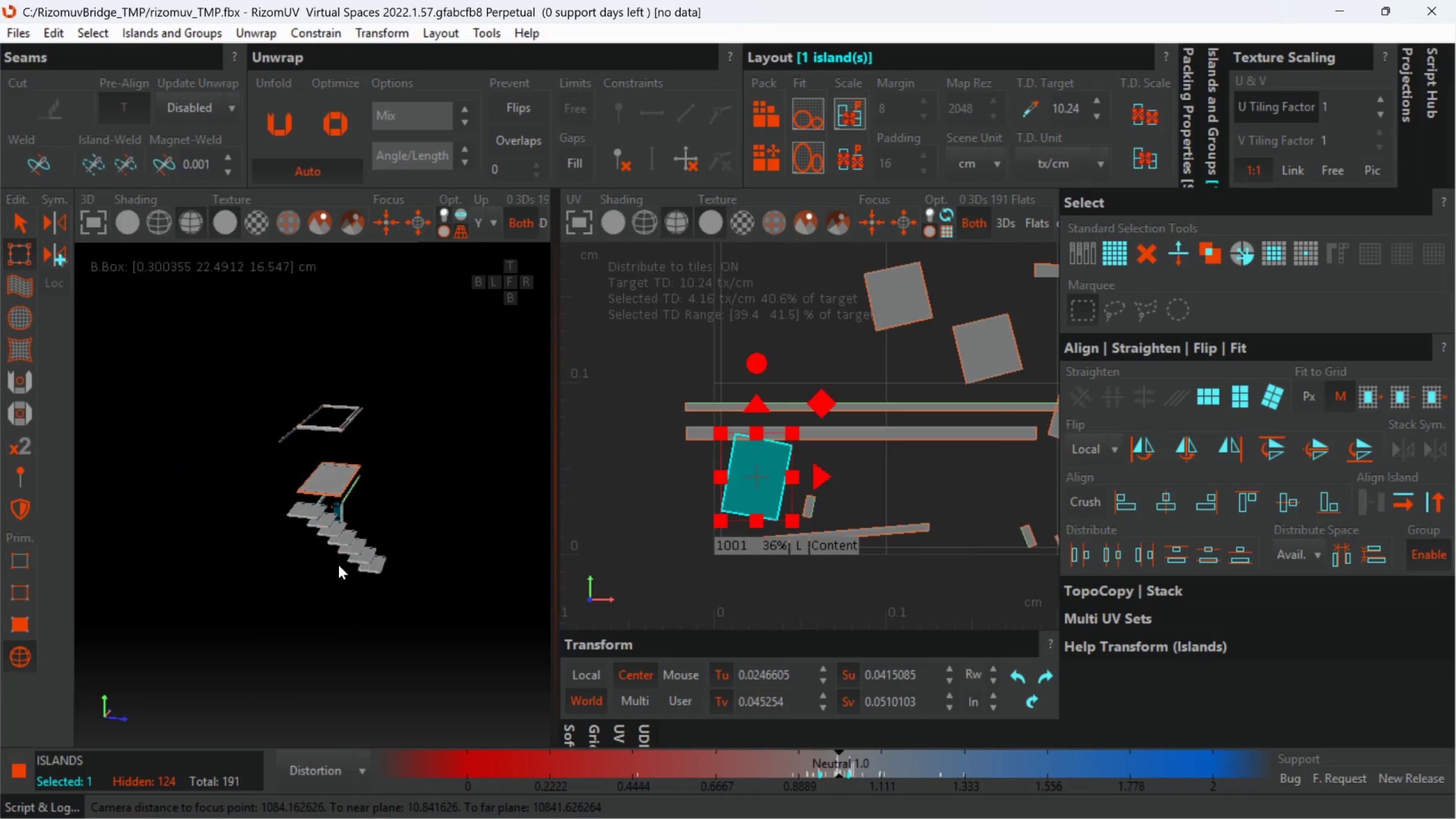 
hold_key(key=AltLeft, duration=1.27)
 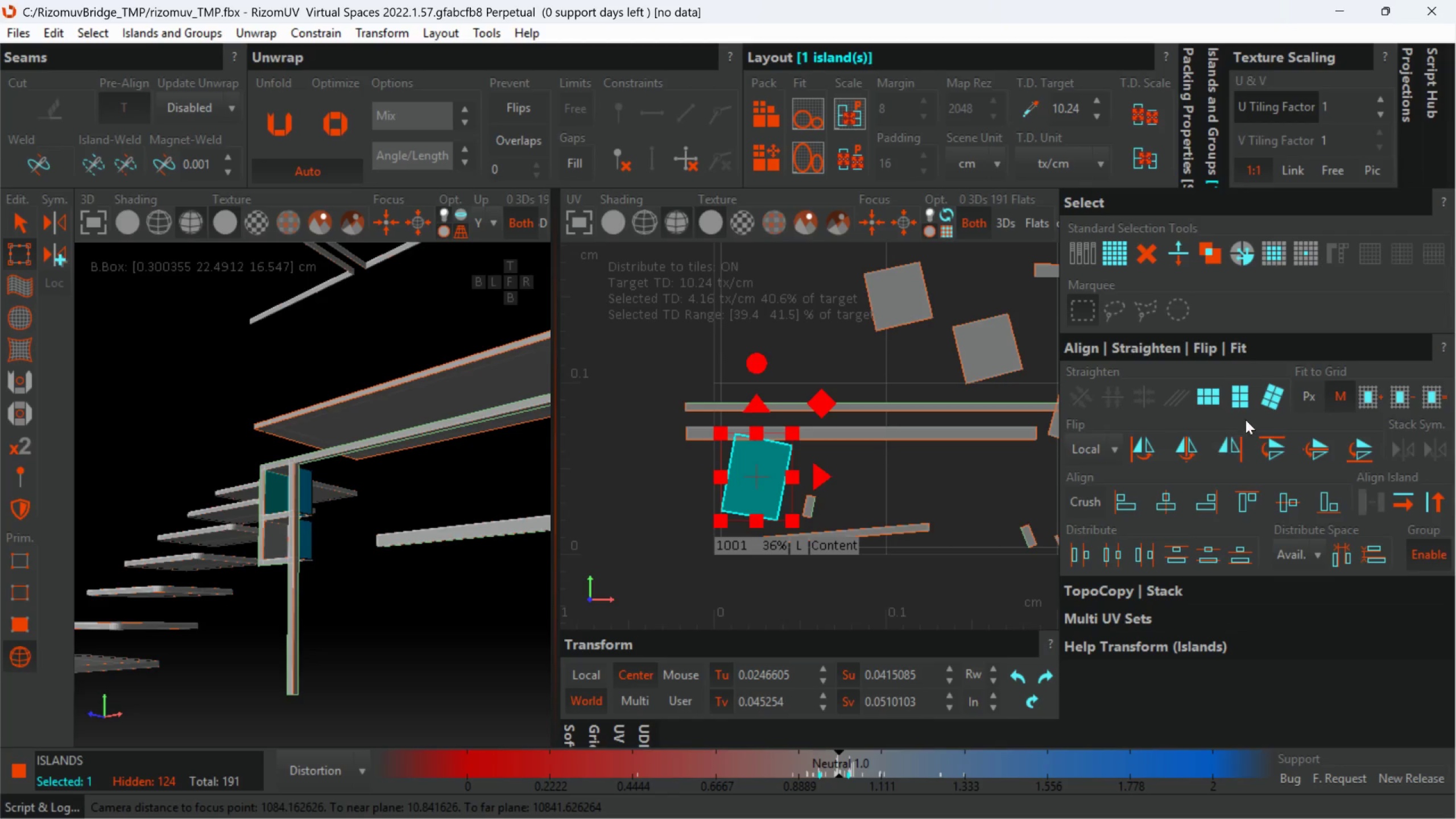 
scroll: coordinate [312, 506], scroll_direction: up, amount: 3.0
 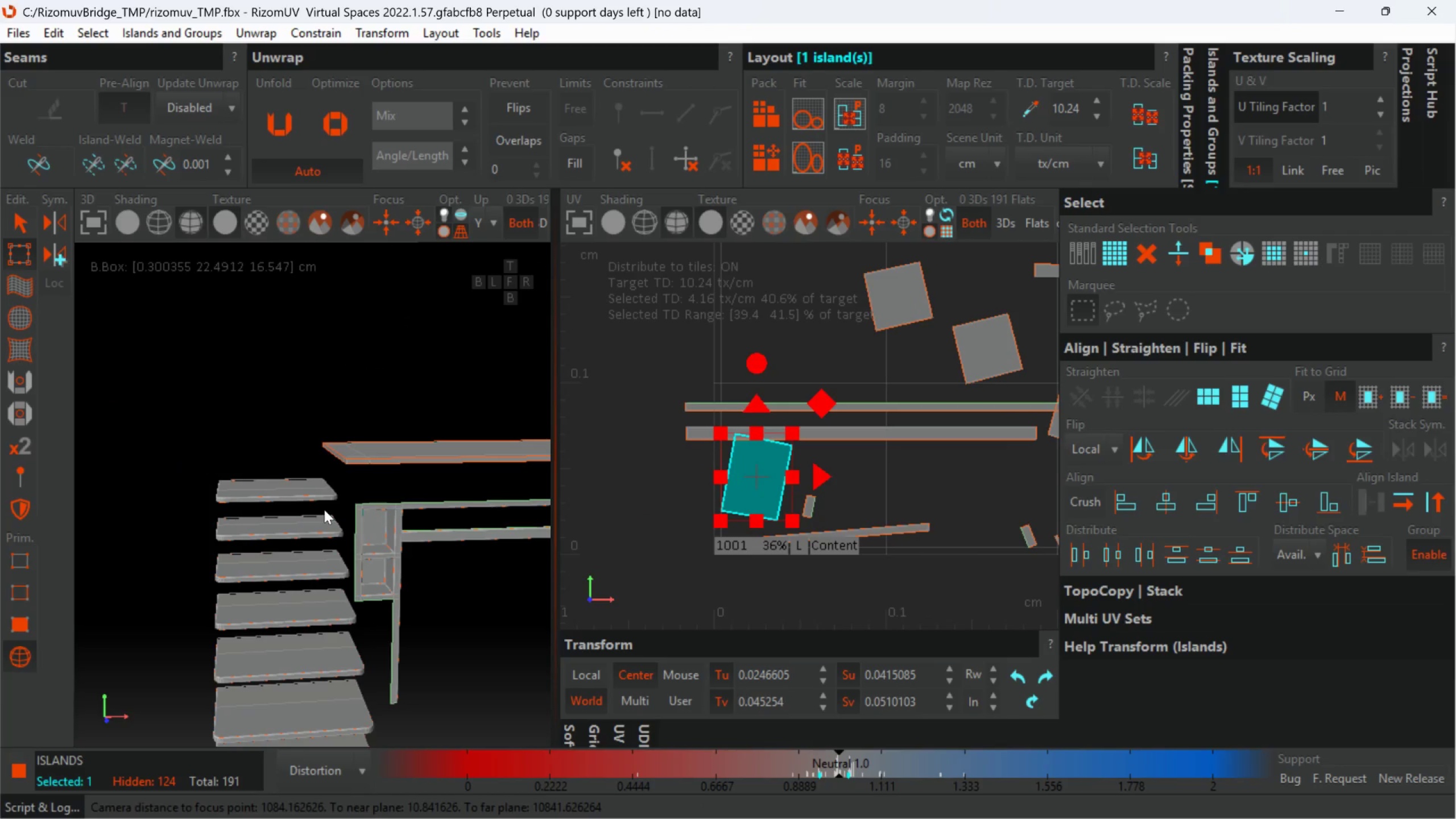 
left_click([1242, 399])
 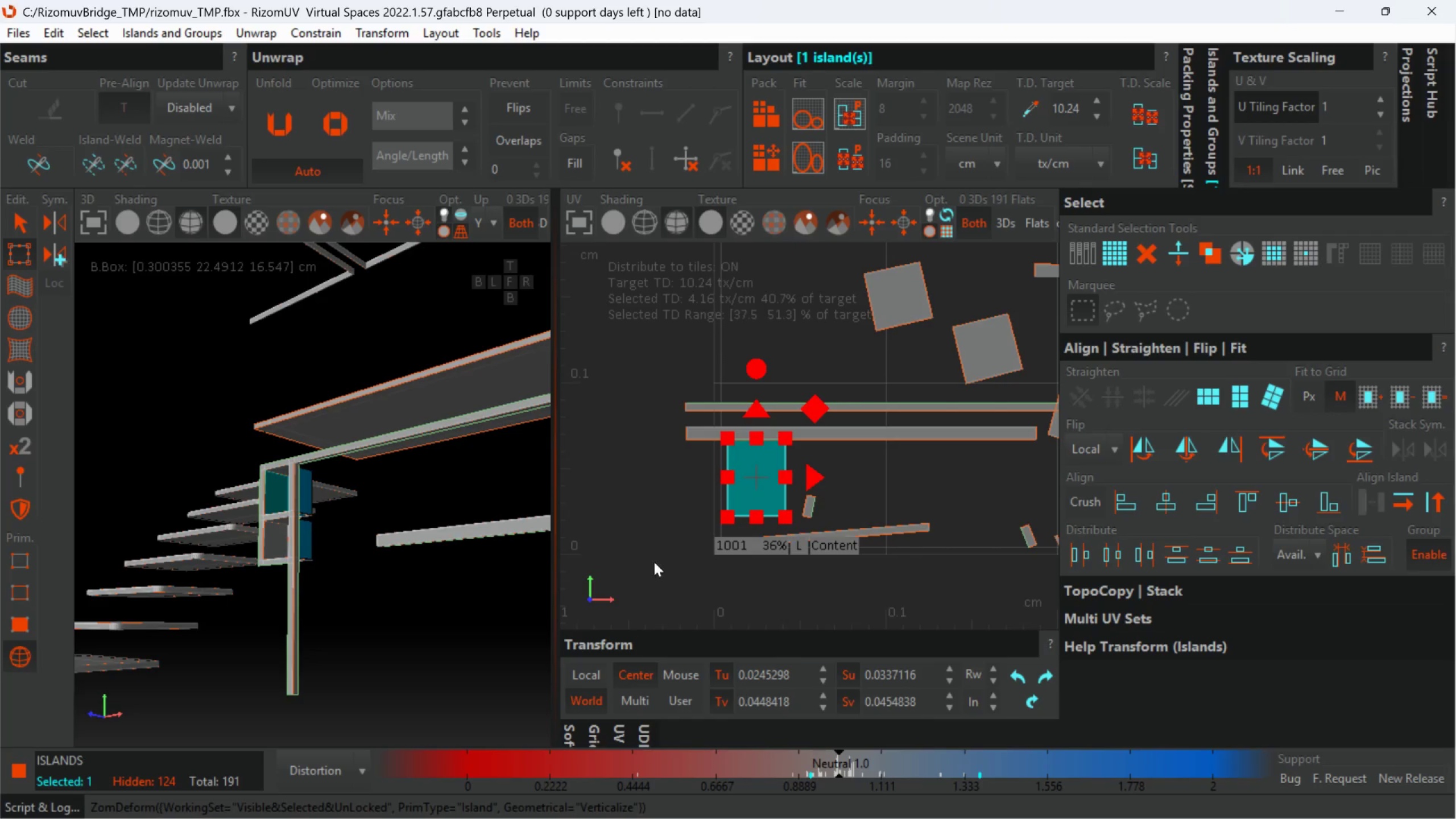 
scroll: coordinate [940, 542], scroll_direction: down, amount: 2.0
 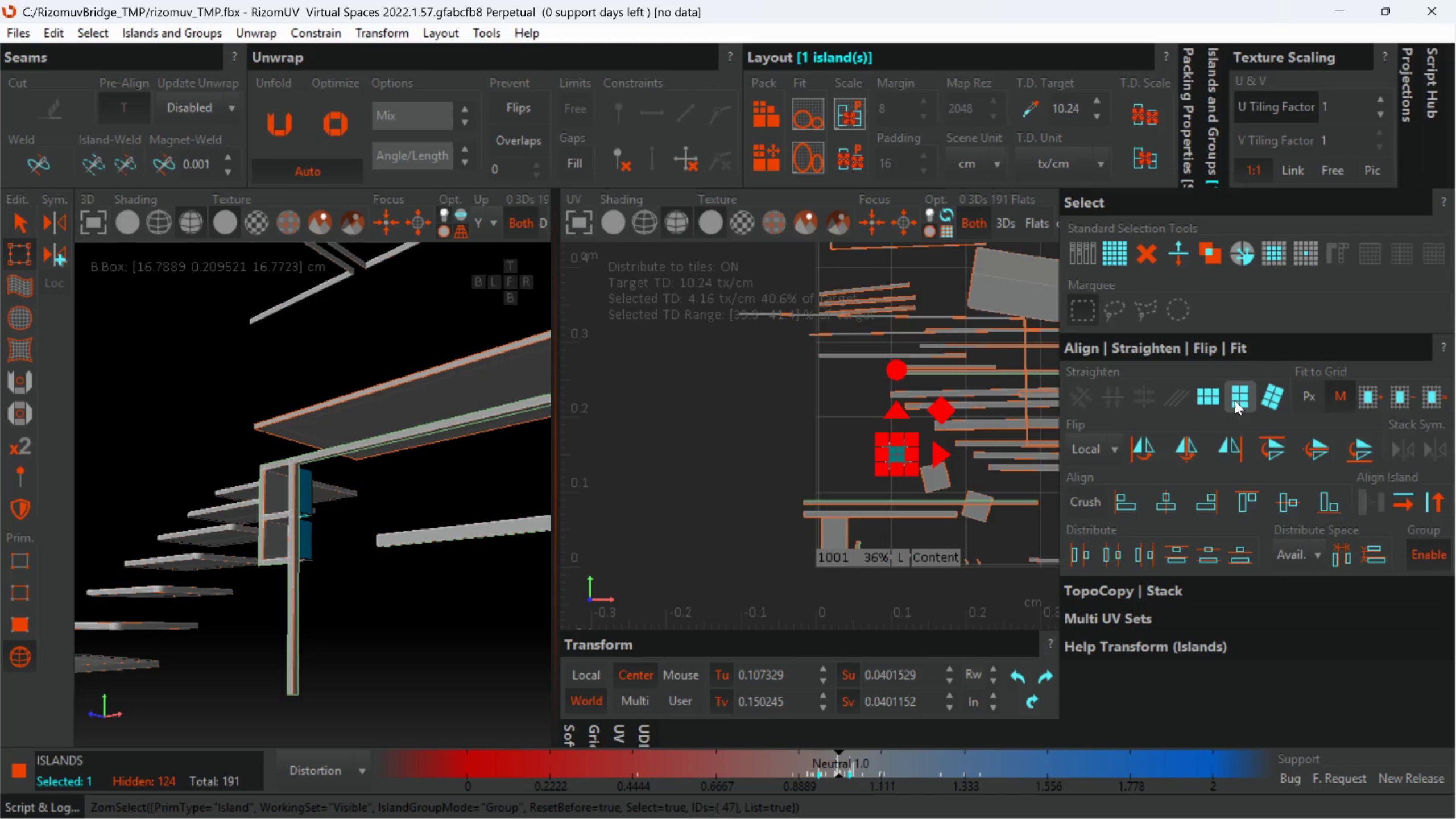 
left_click([1215, 399])
 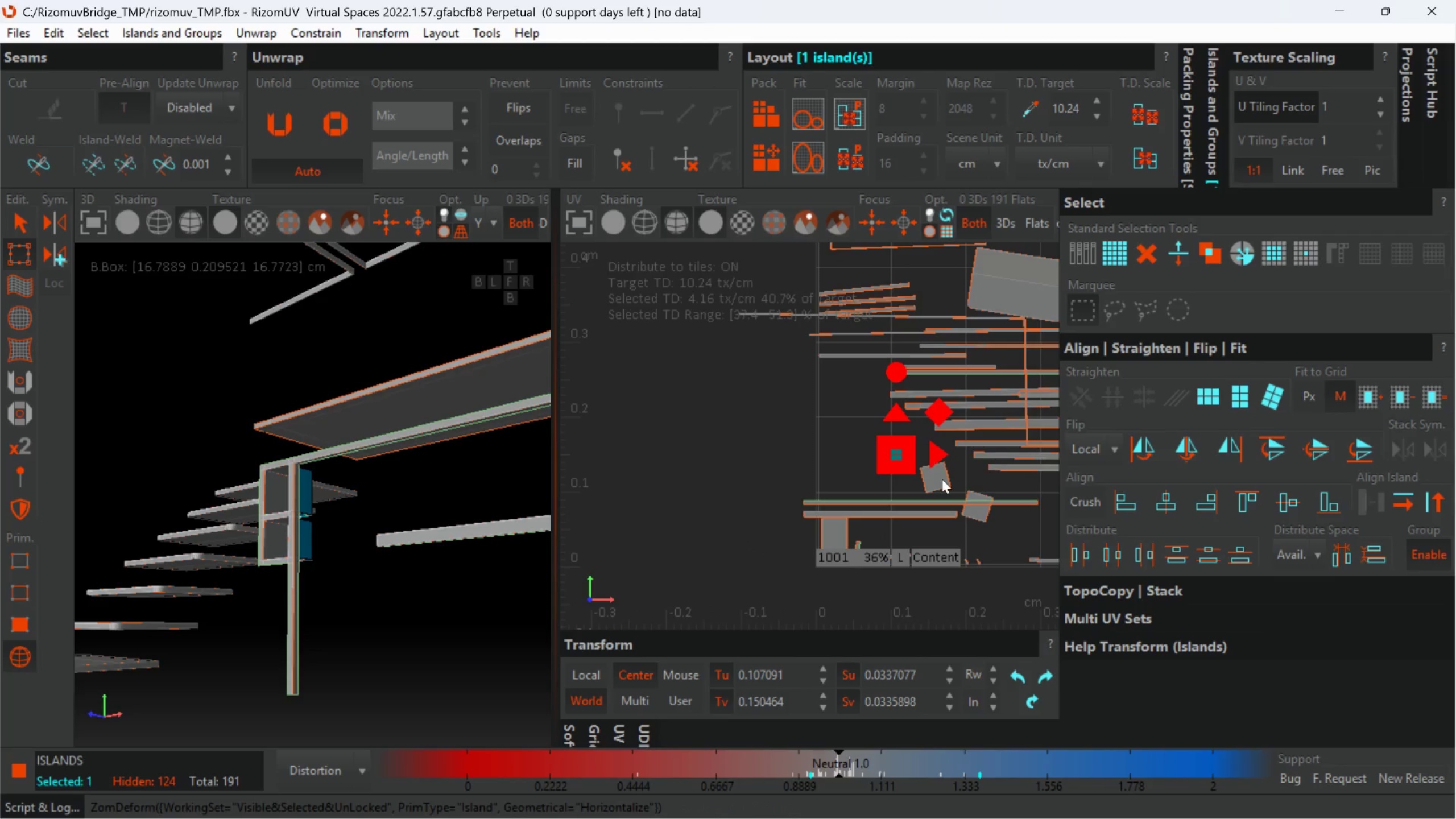 
left_click([938, 474])
 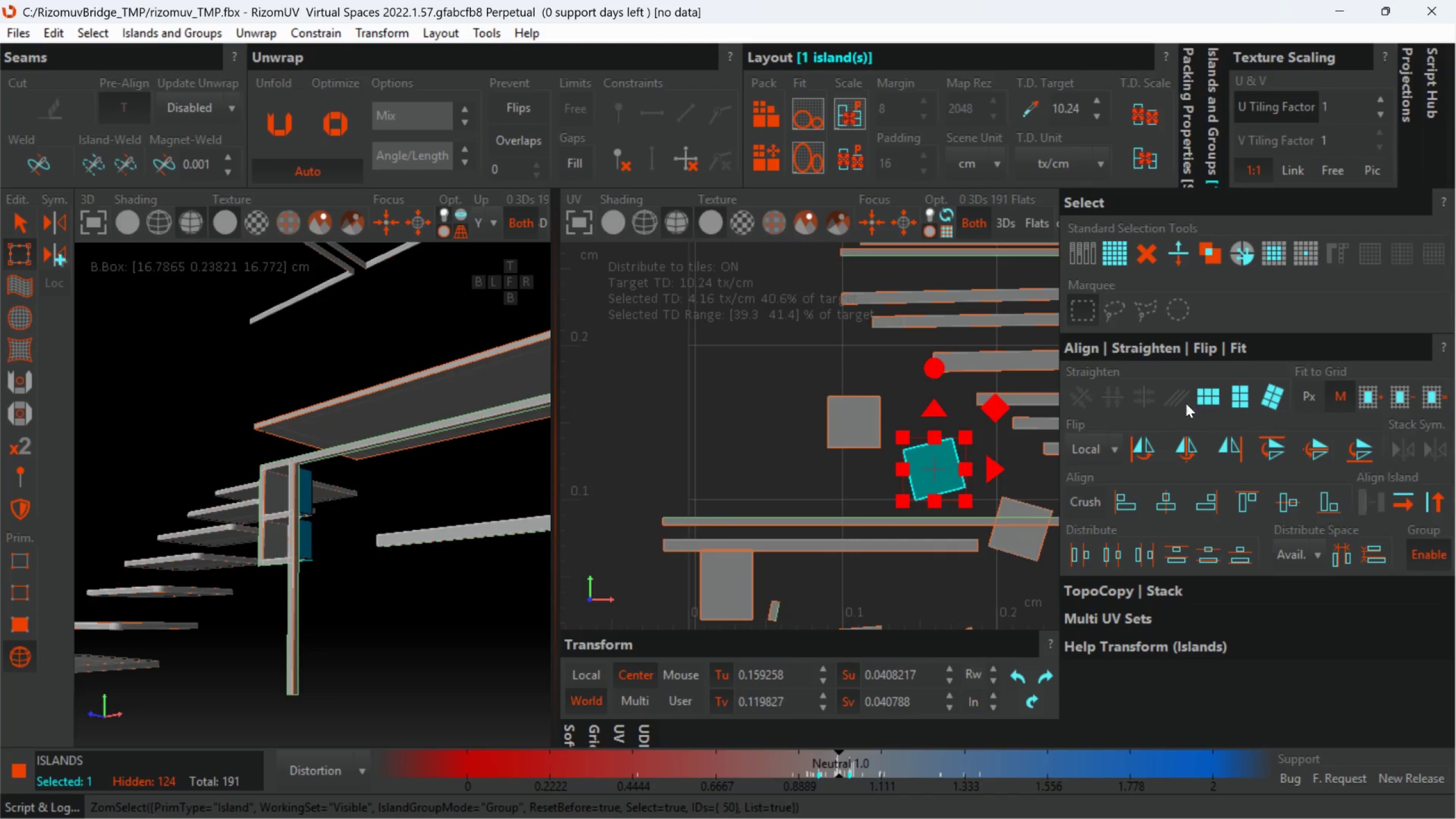 
scroll: coordinate [937, 485], scroll_direction: up, amount: 1.0
 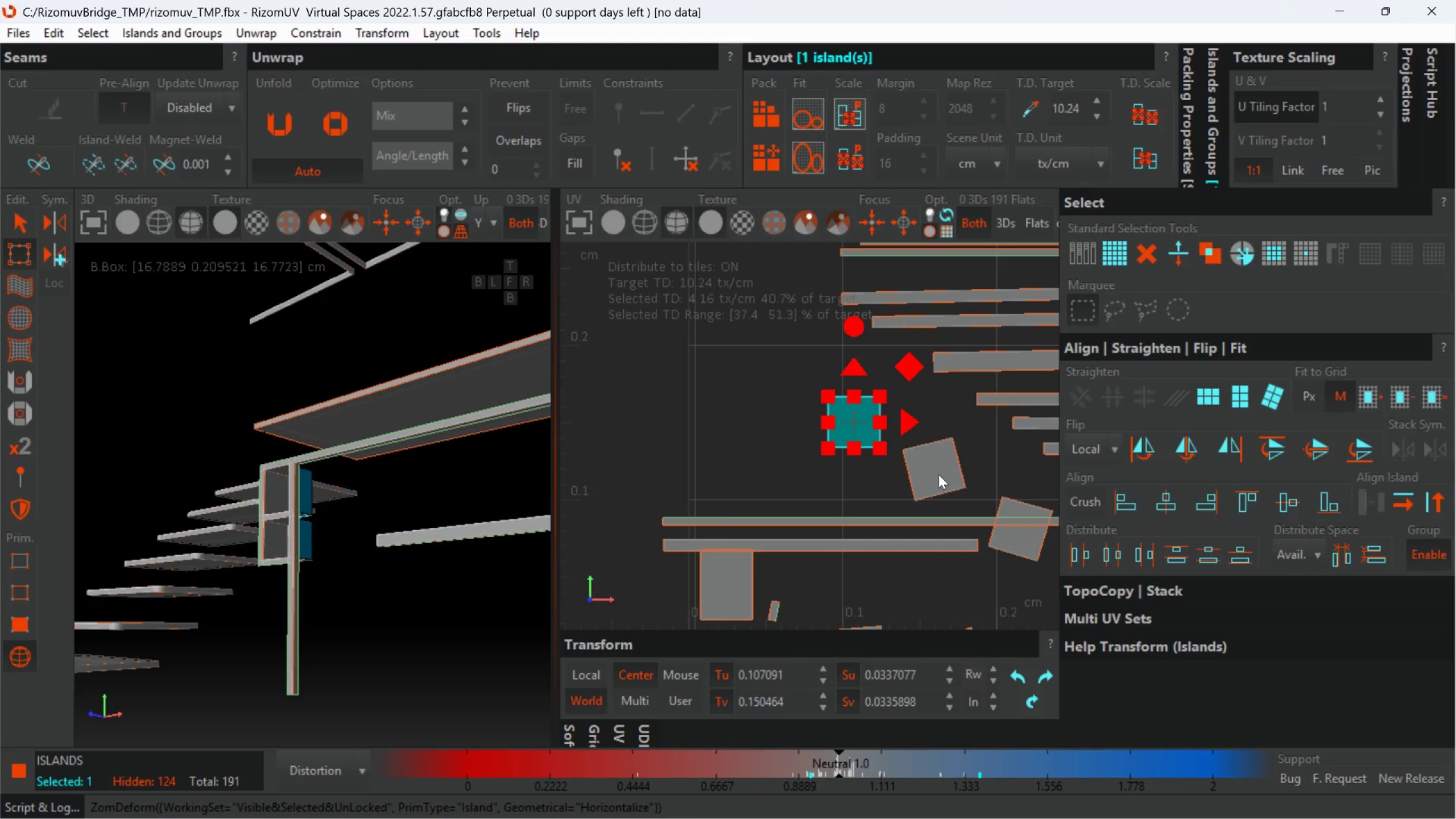 
mouse_move([1184, 403])
 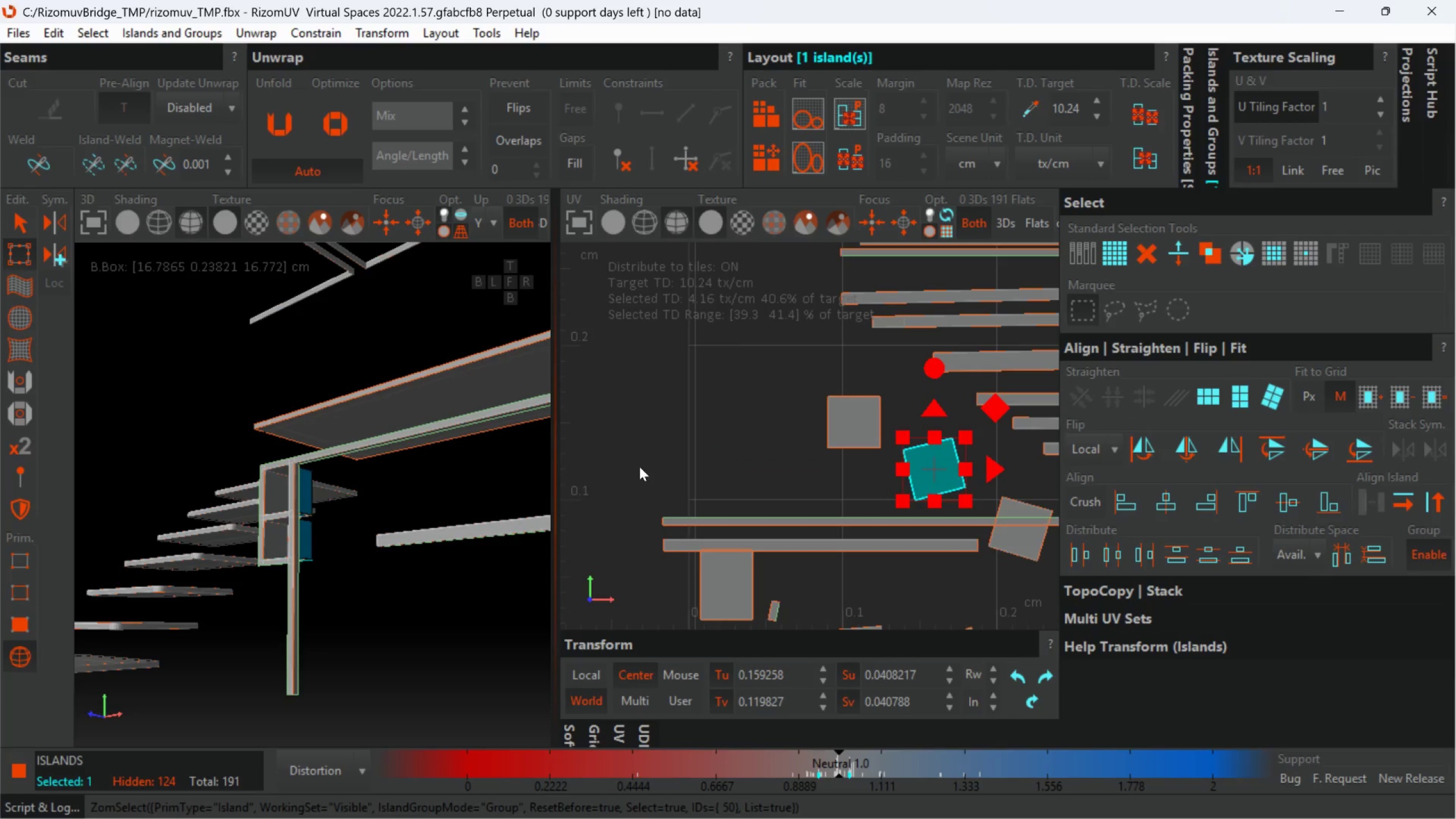 
hold_key(key=AltLeft, duration=1.01)
 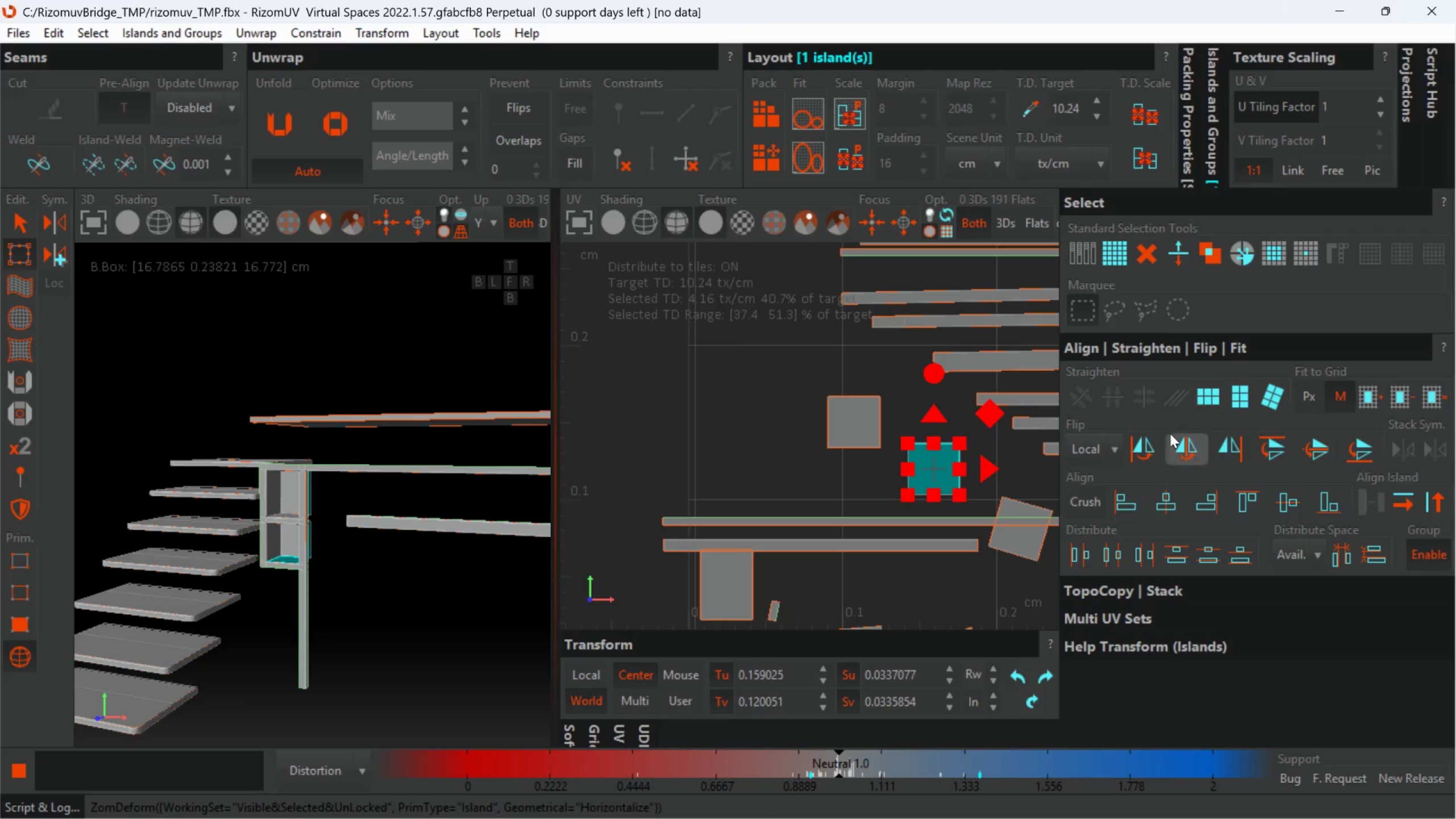 
left_click([1041, 544])
 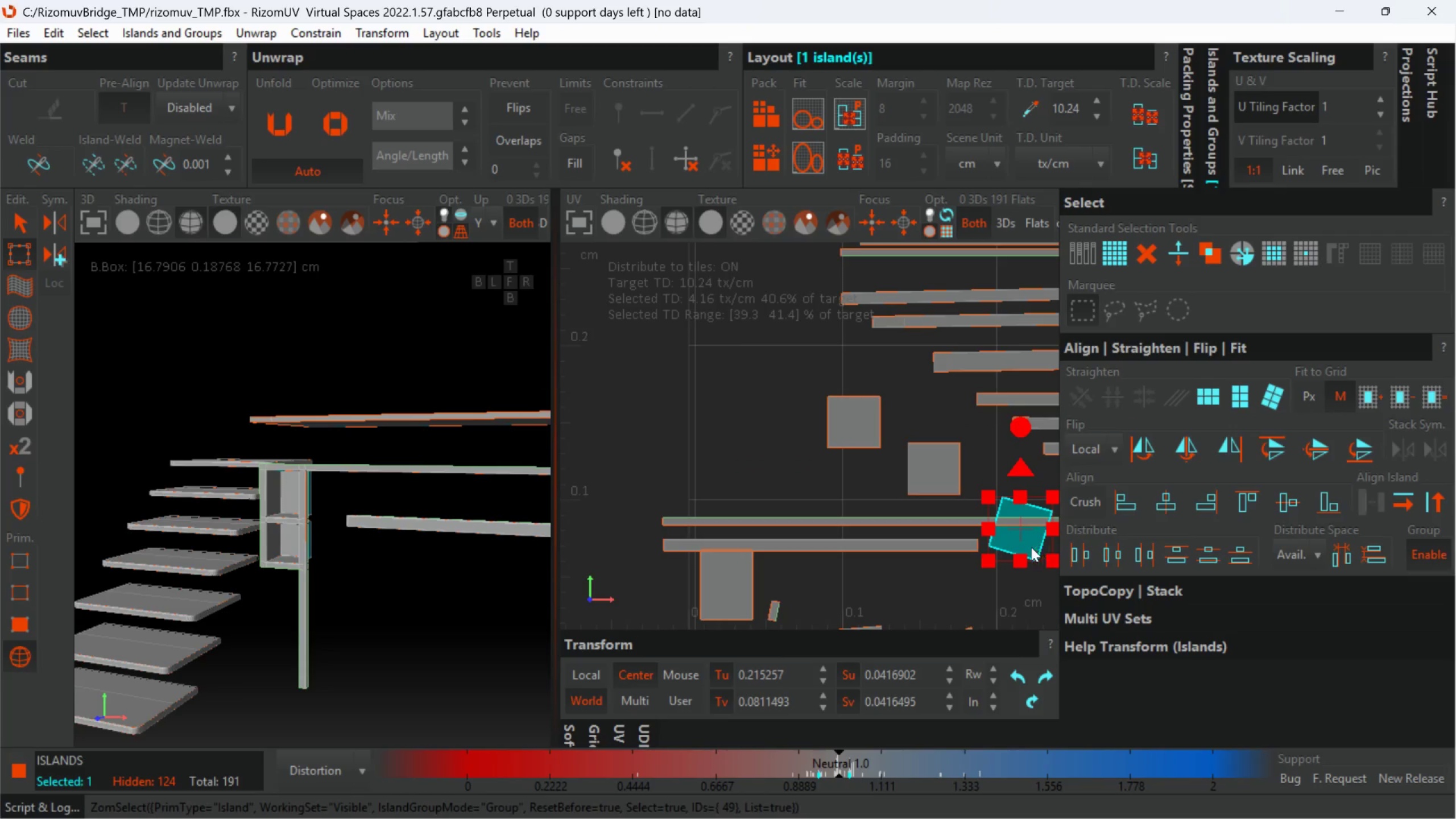 
hold_key(key=AltLeft, duration=1.16)
 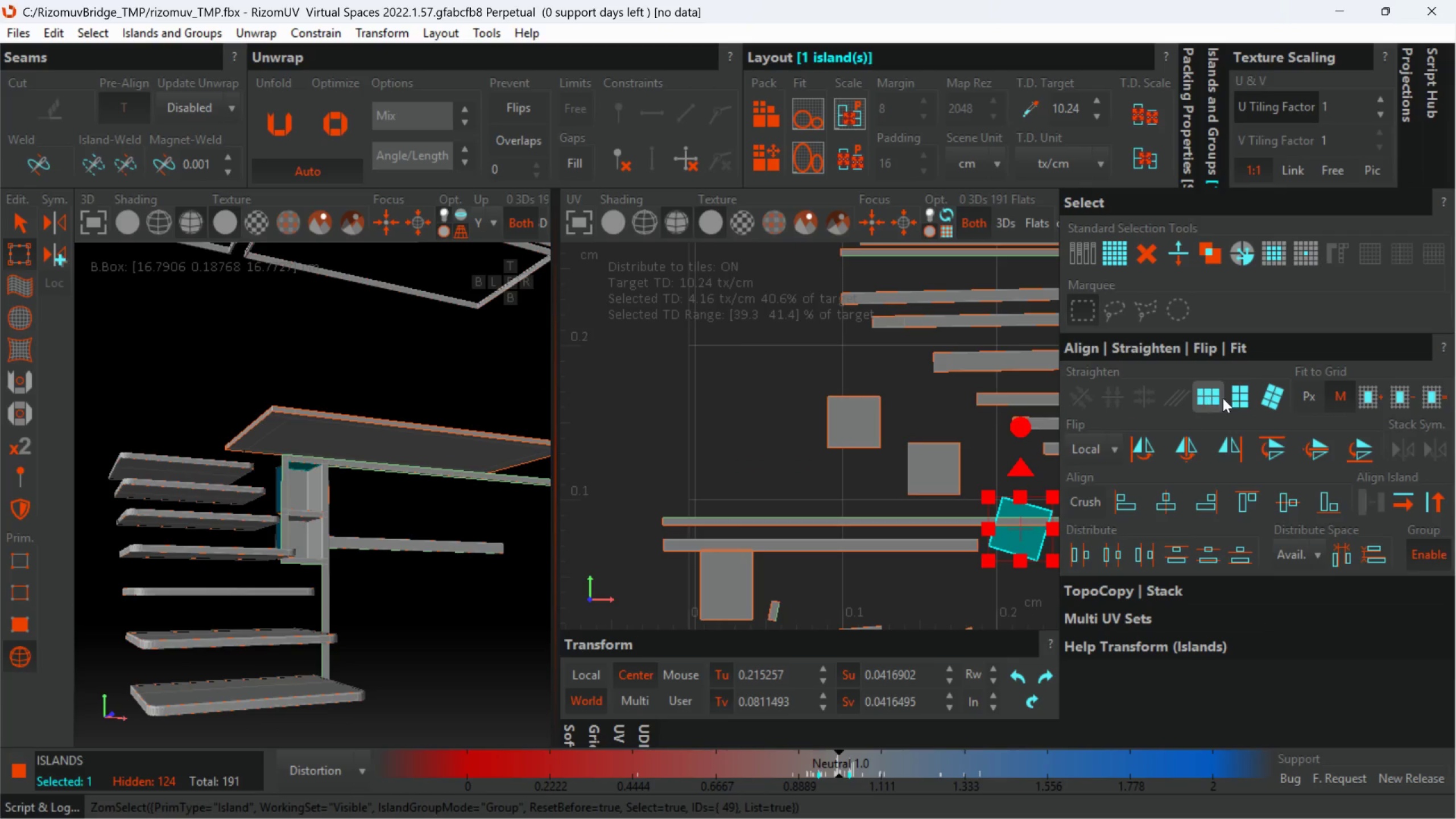 
left_click([1232, 395])
 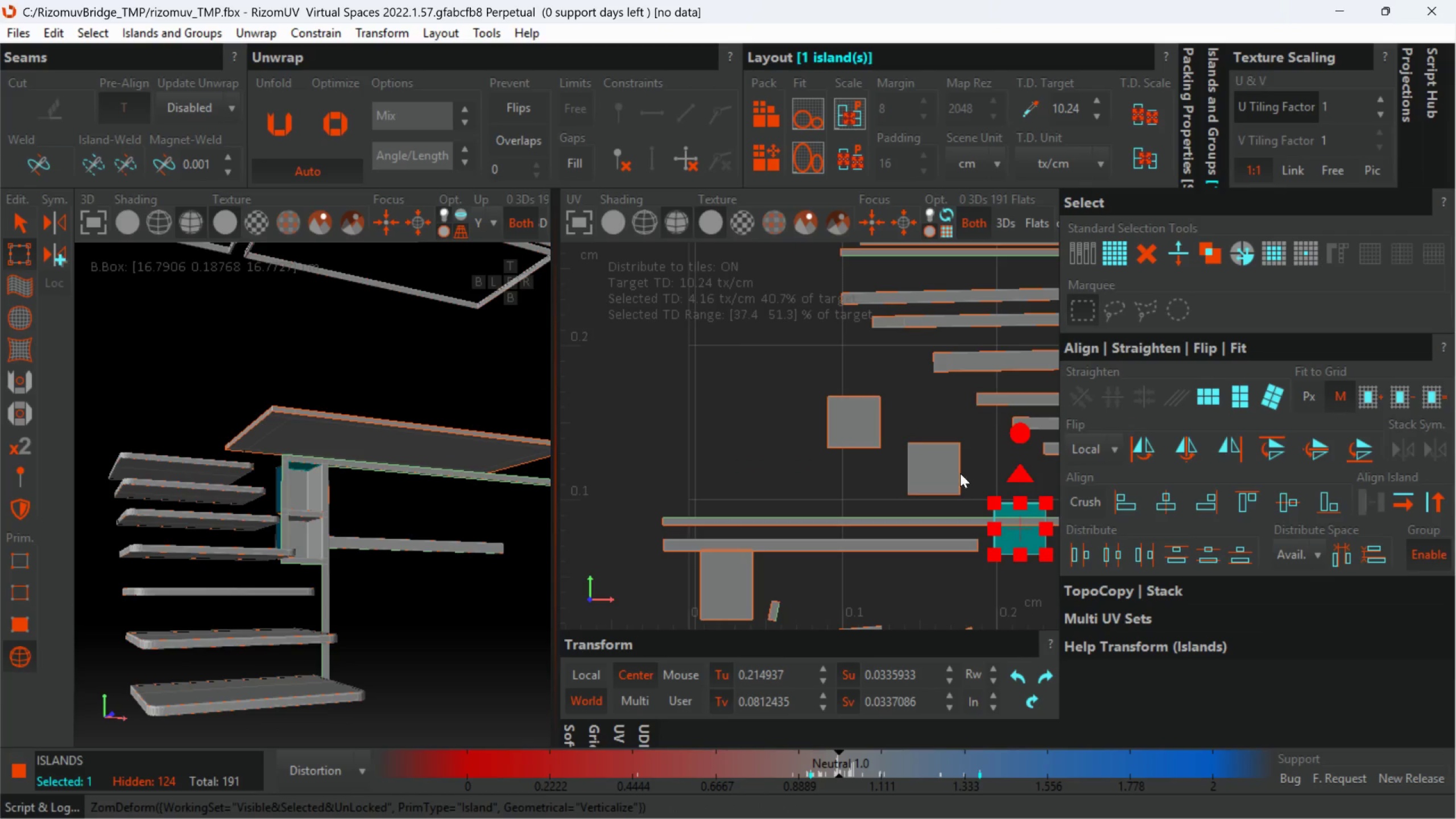 
scroll: coordinate [950, 491], scroll_direction: down, amount: 2.0
 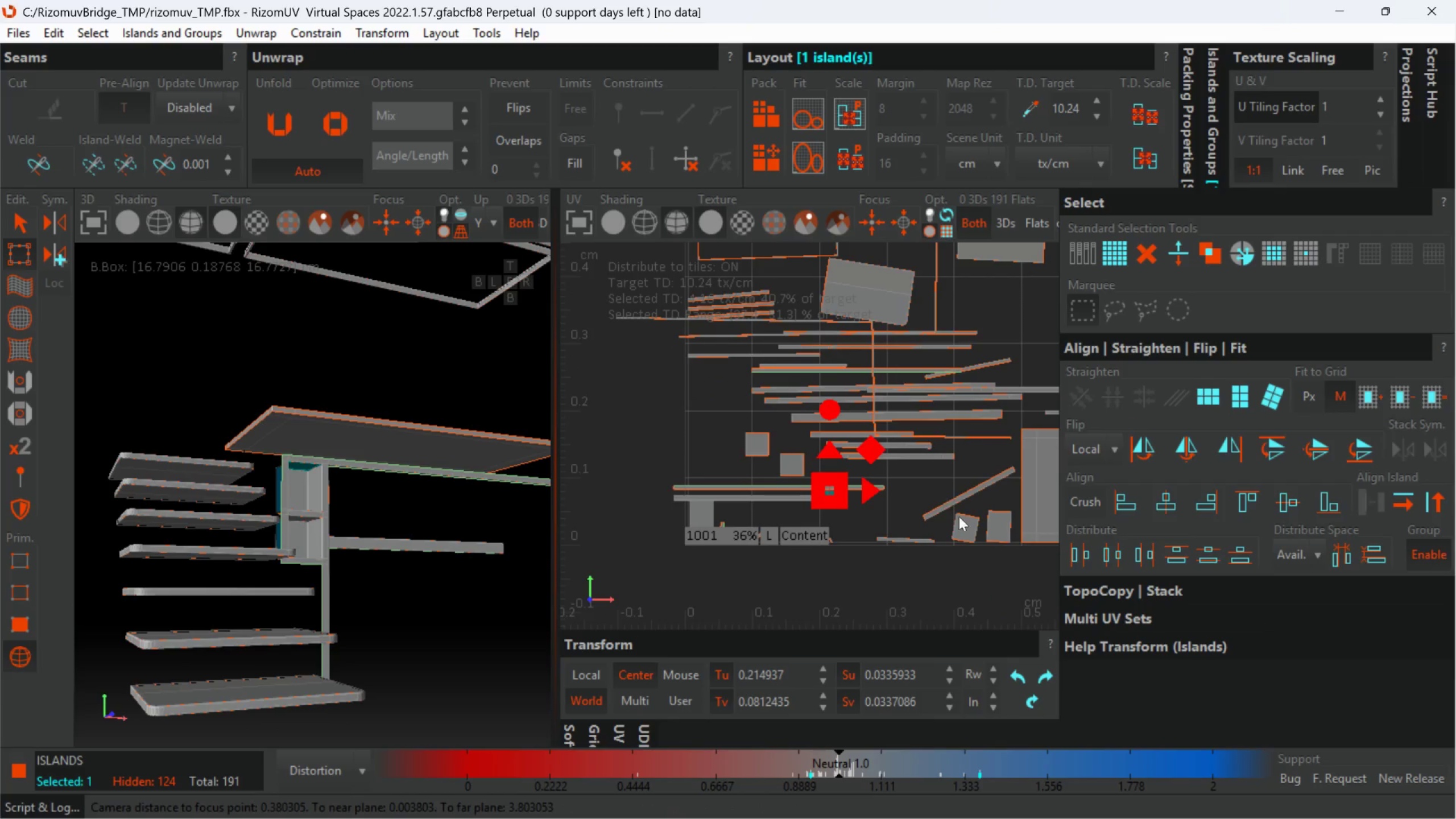 
left_click([961, 530])
 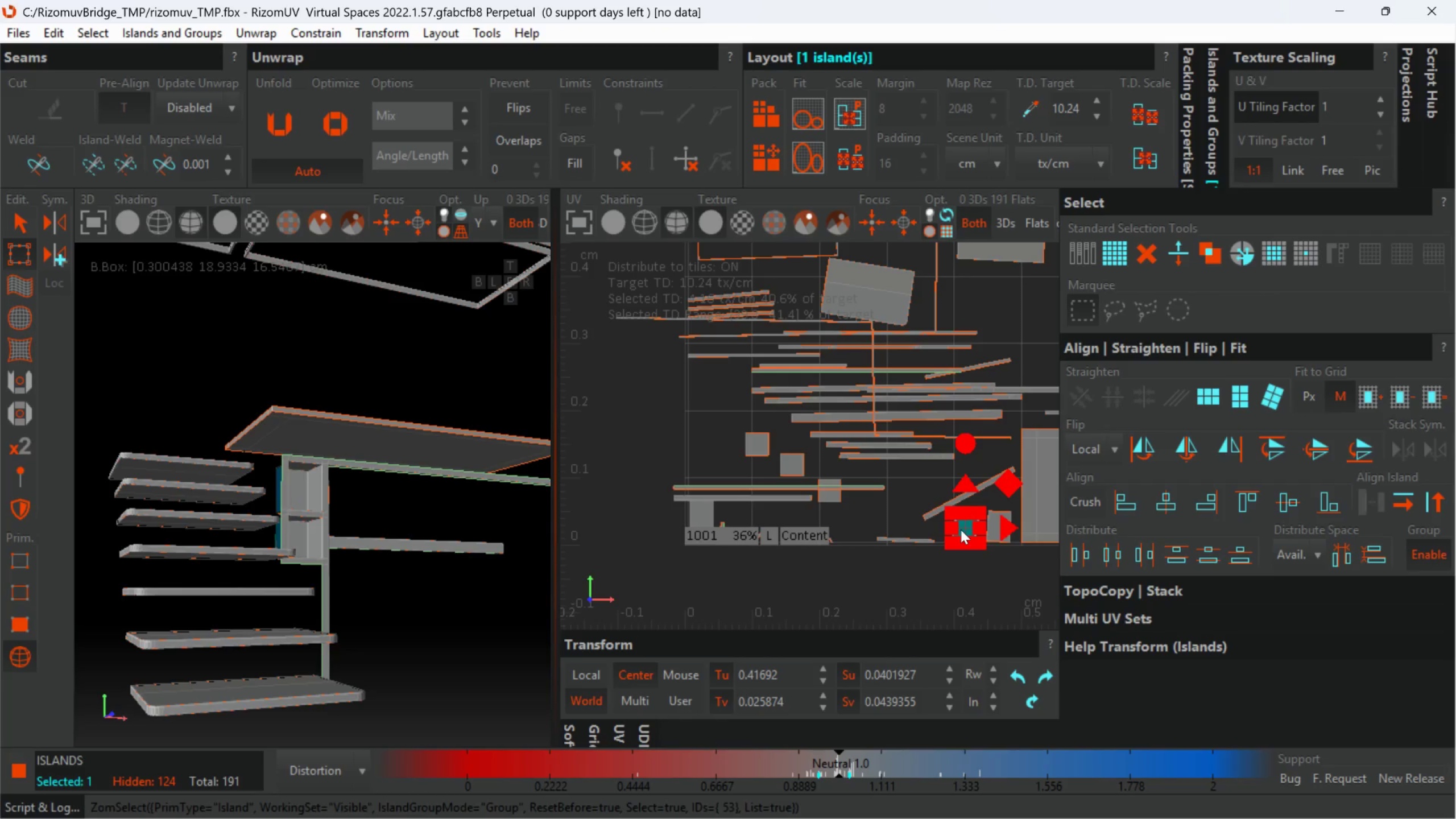 
hold_key(key=AltLeft, duration=1.07)
 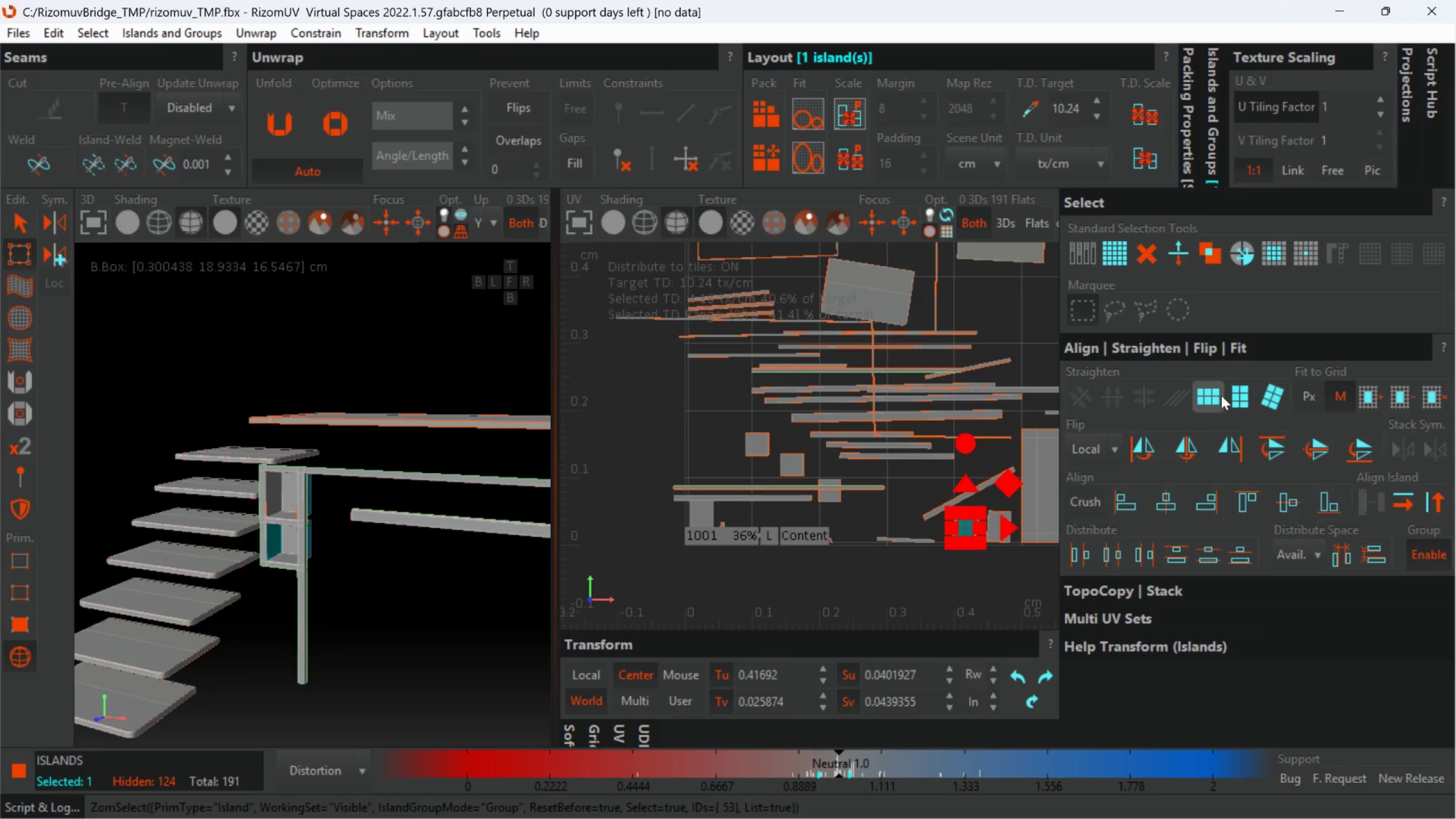 
left_click([1238, 395])
 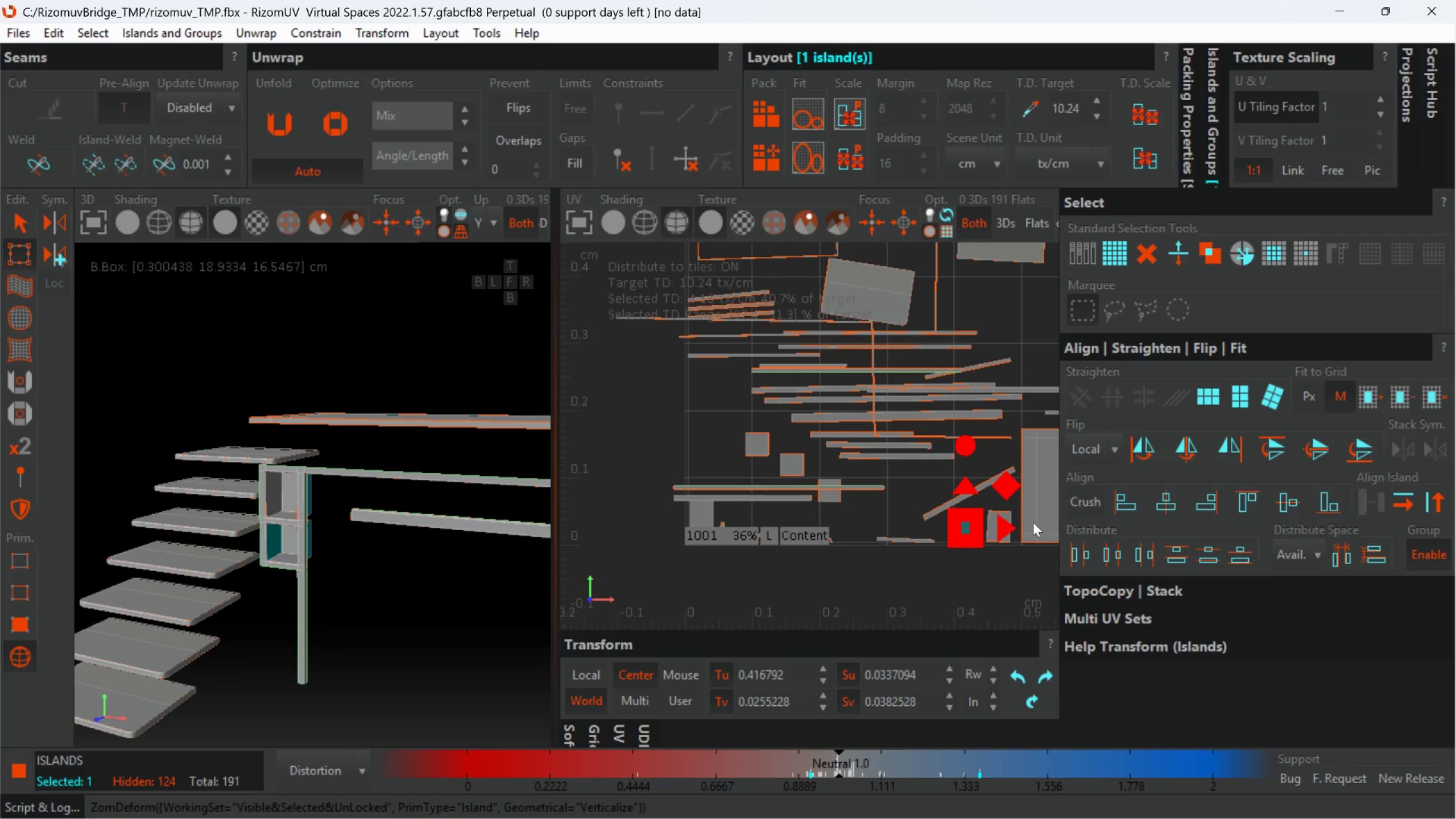 
left_click([993, 527])
 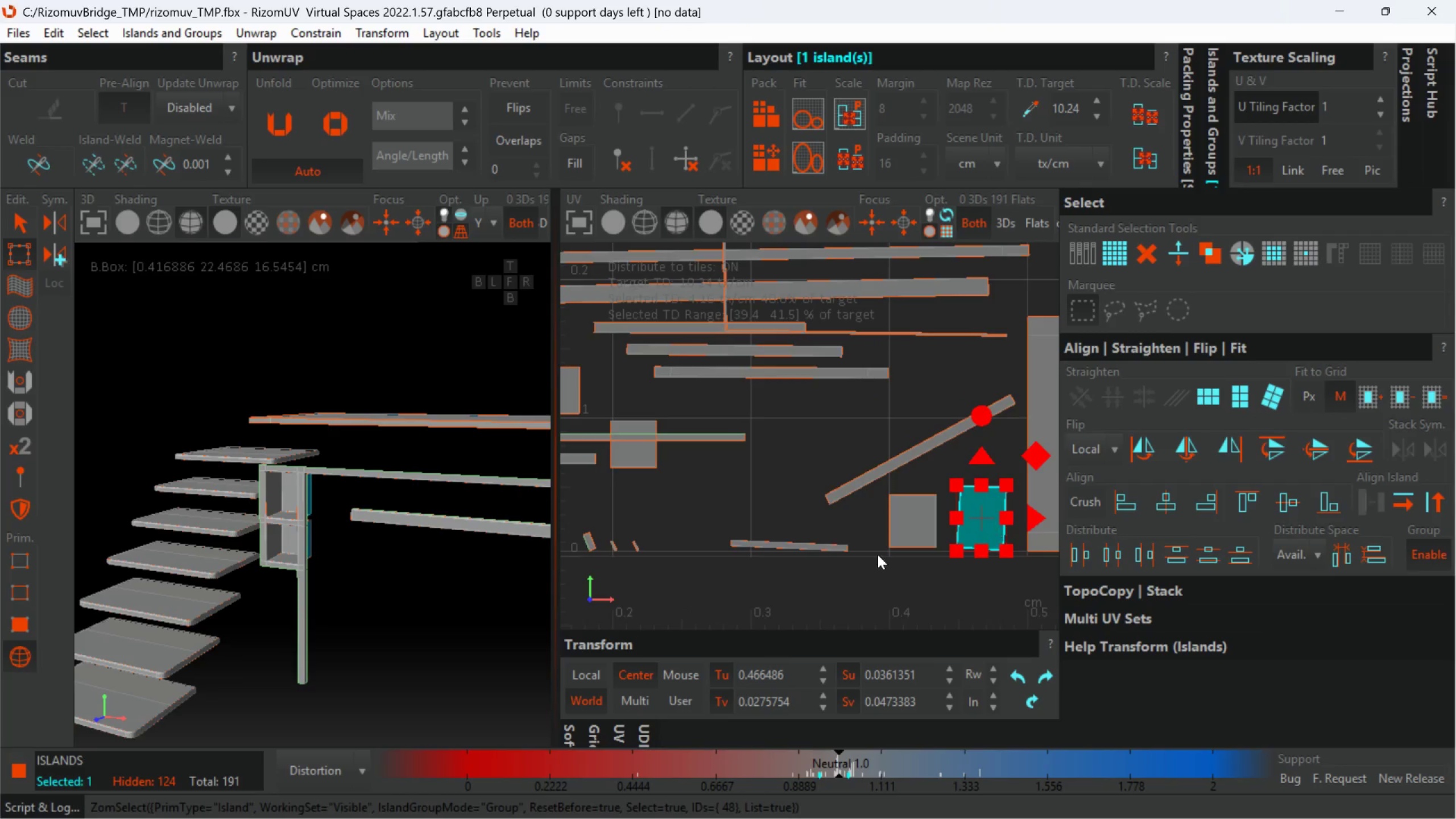 
scroll: coordinate [1015, 535], scroll_direction: up, amount: 1.0
 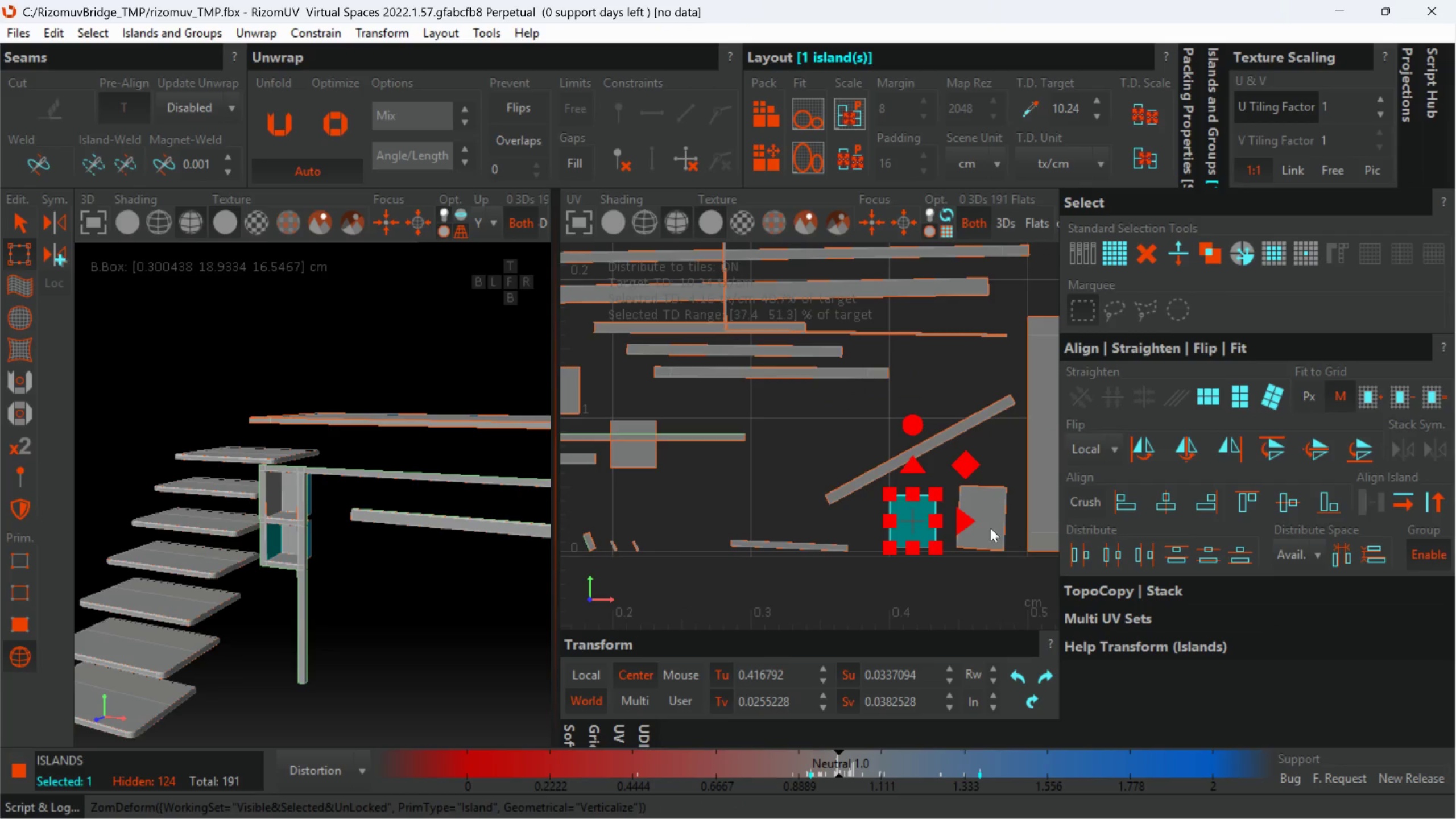 
hold_key(key=AltLeft, duration=0.73)
 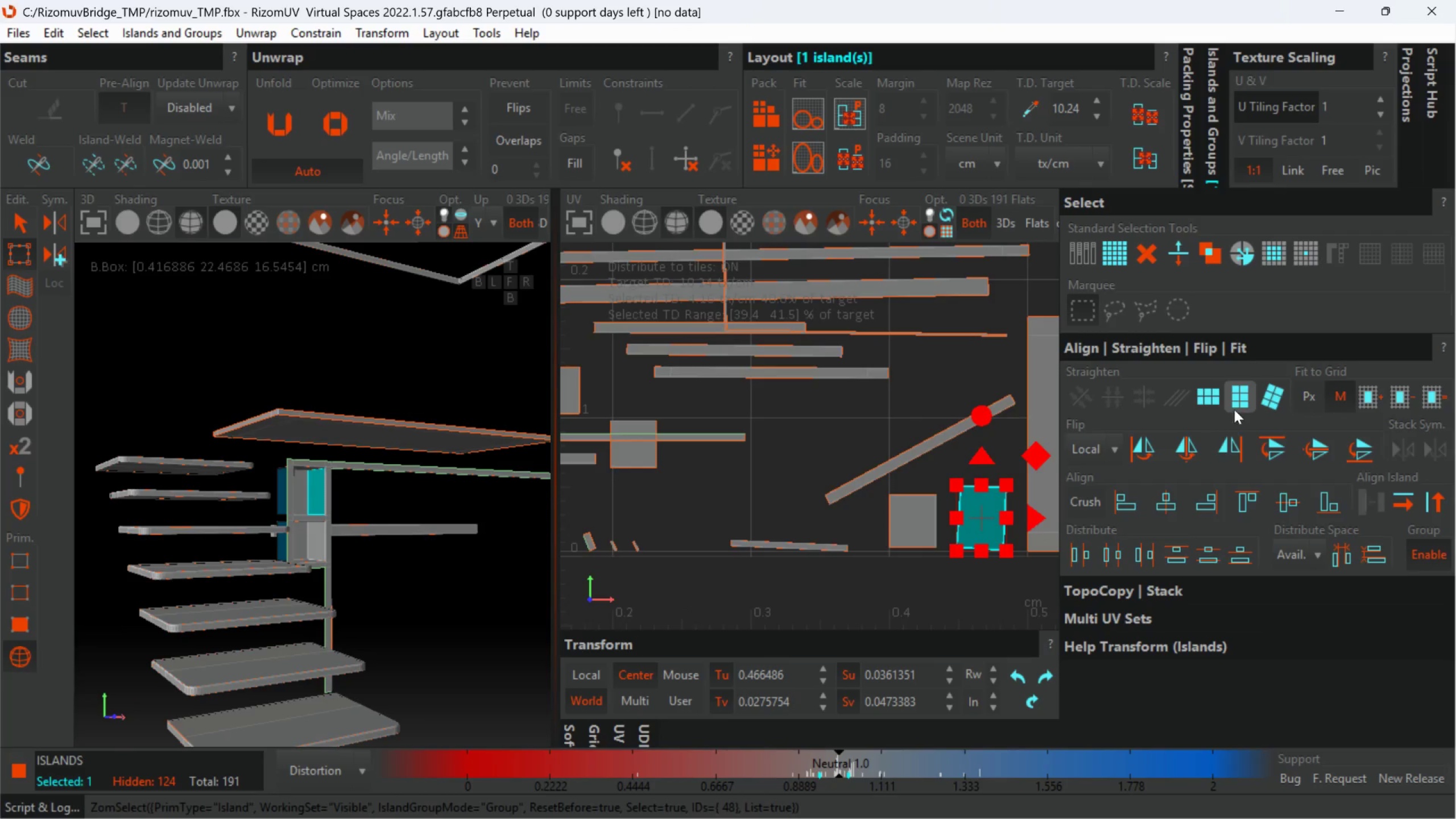 
left_click([1235, 408])
 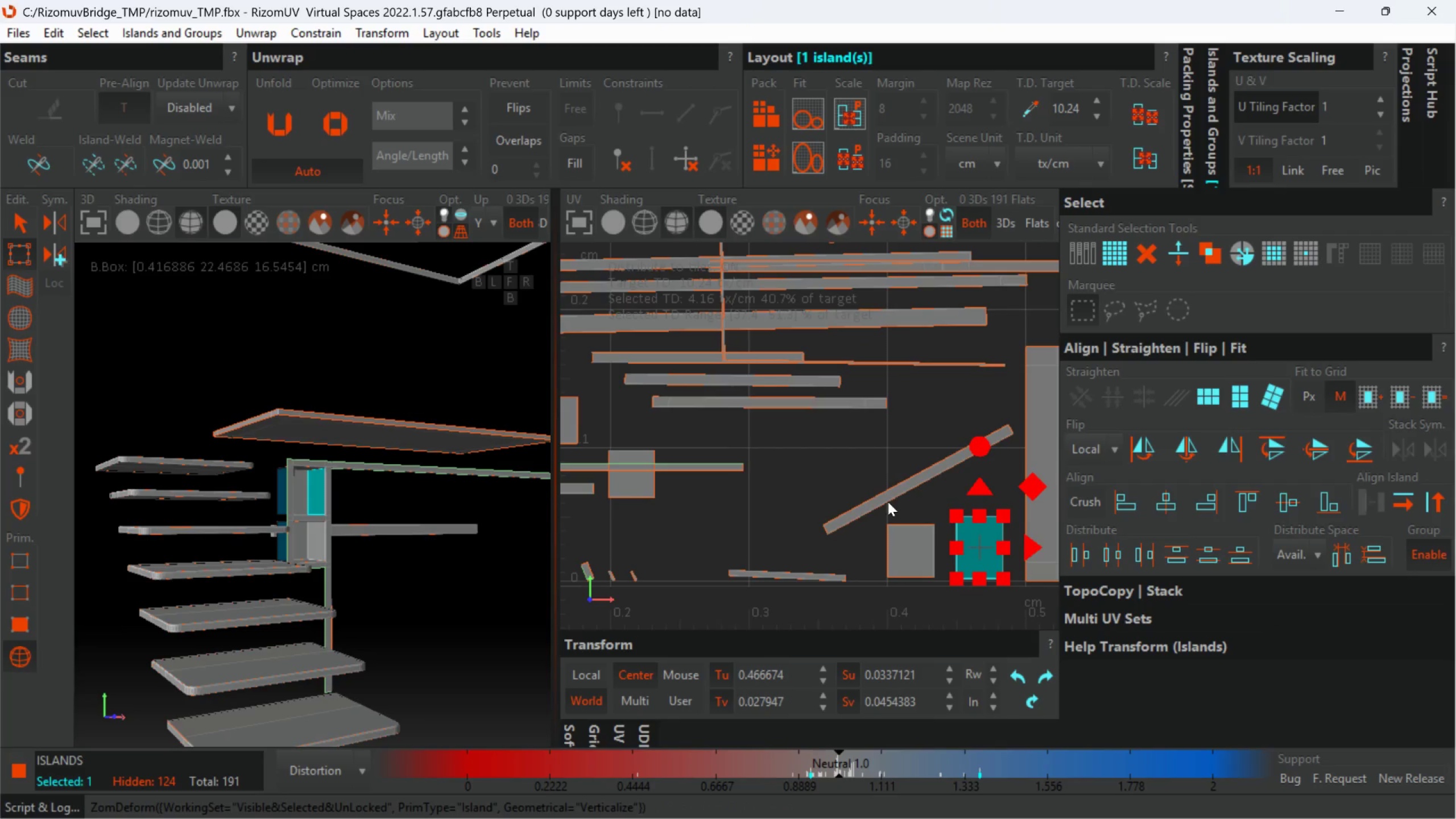 
left_click([890, 494])
 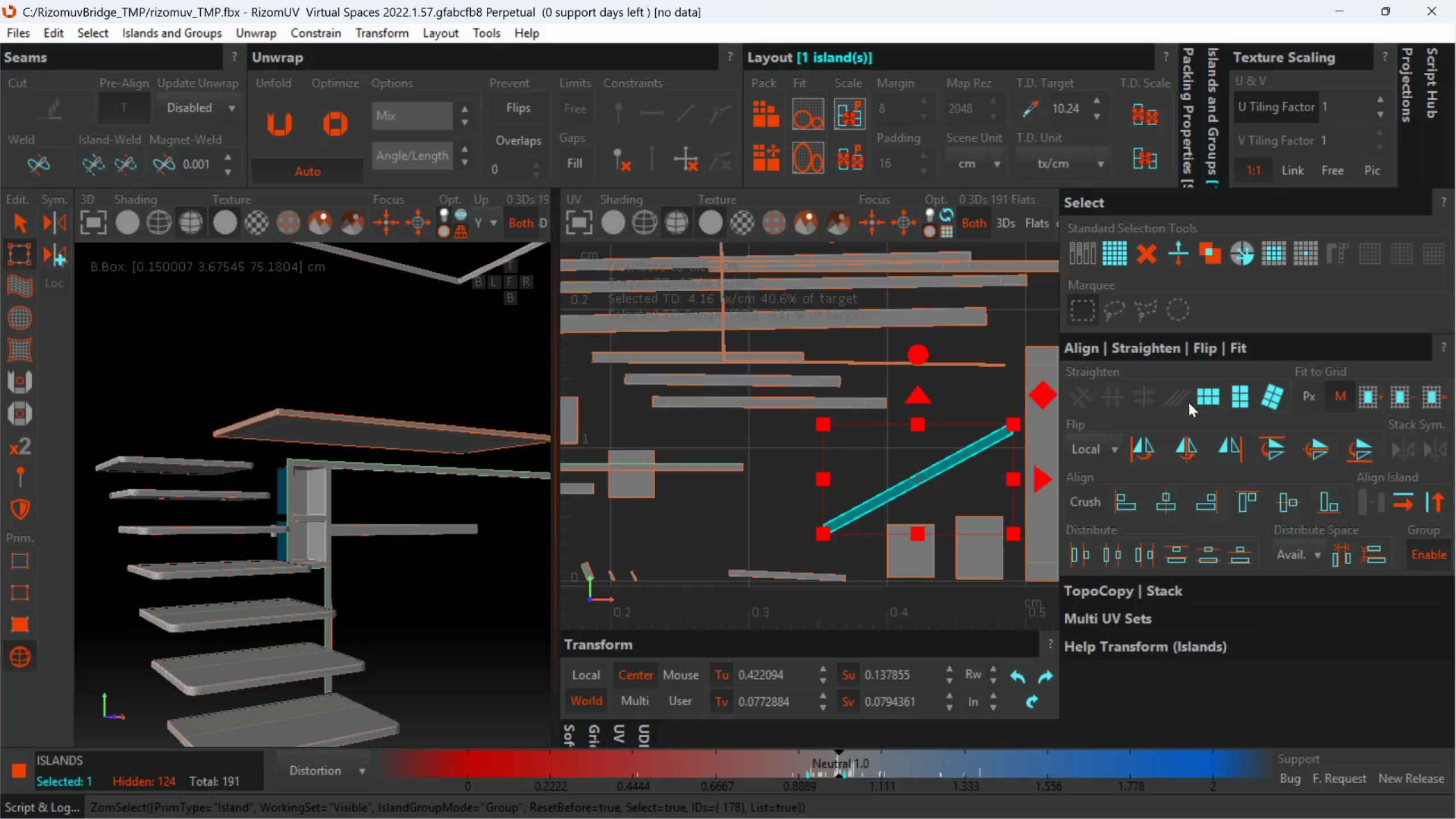 
left_click([1208, 398])
 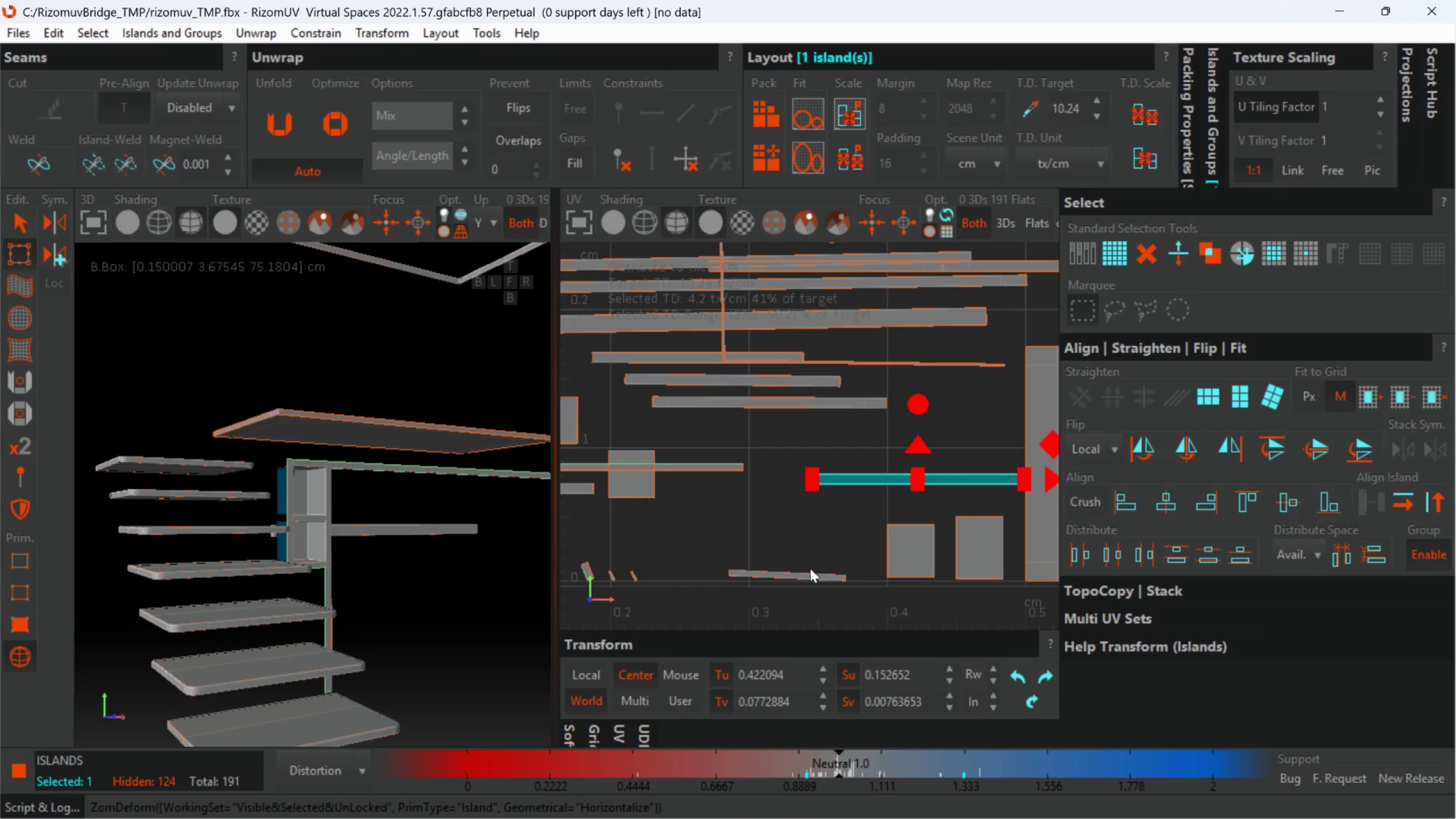 
left_click([809, 572])
 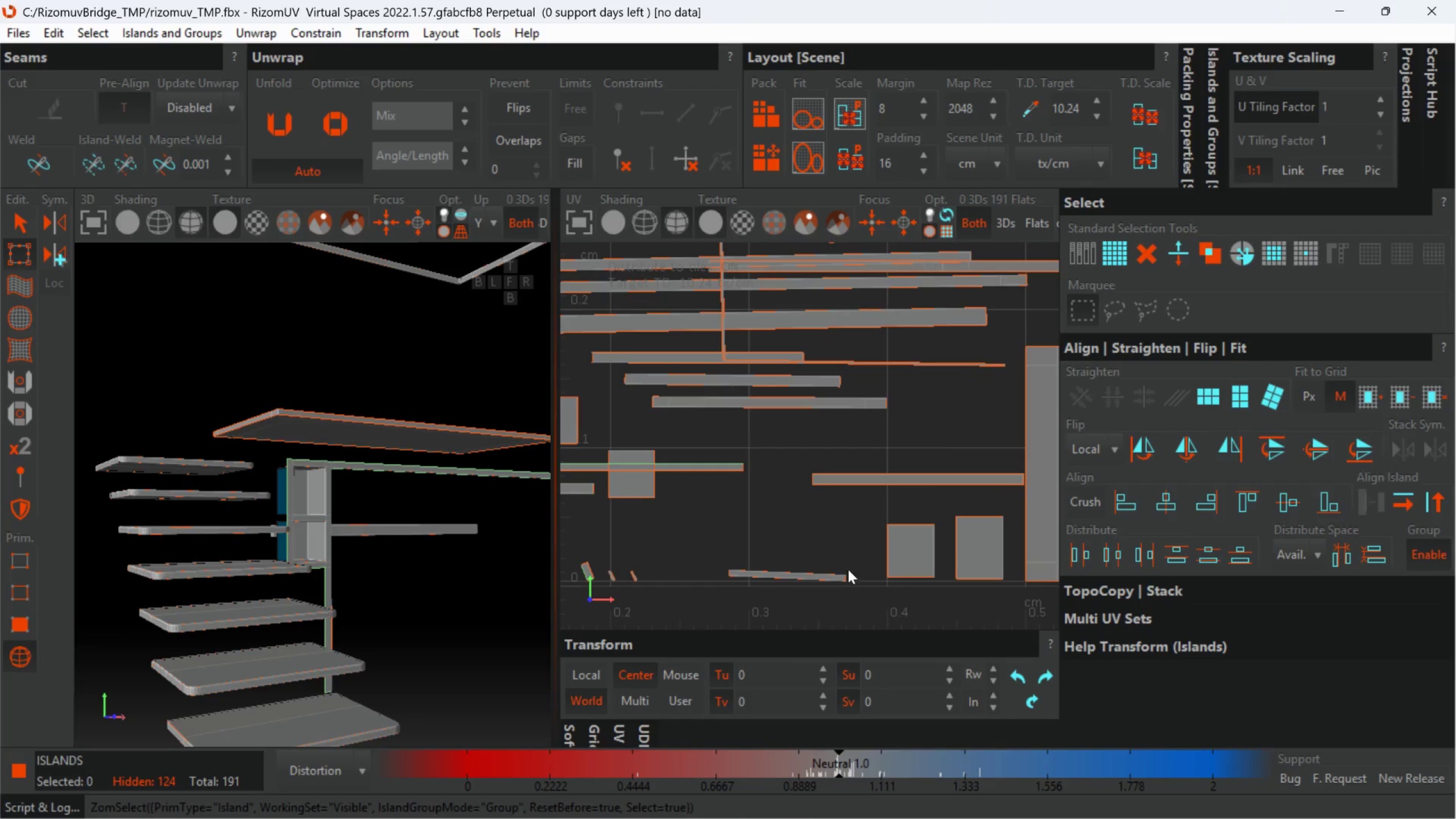 
left_click([833, 576])
 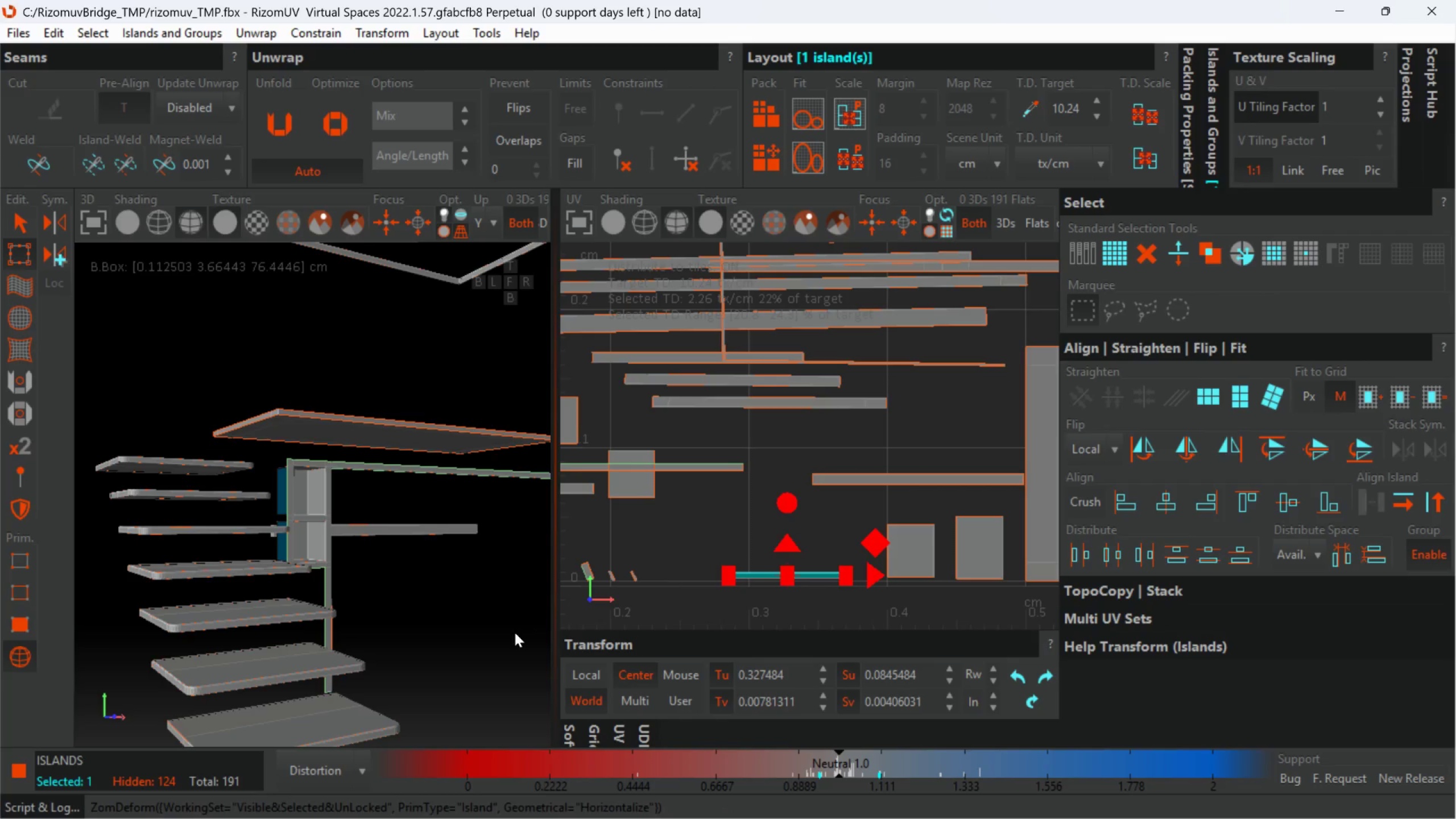 
scroll: coordinate [621, 580], scroll_direction: up, amount: 2.0
 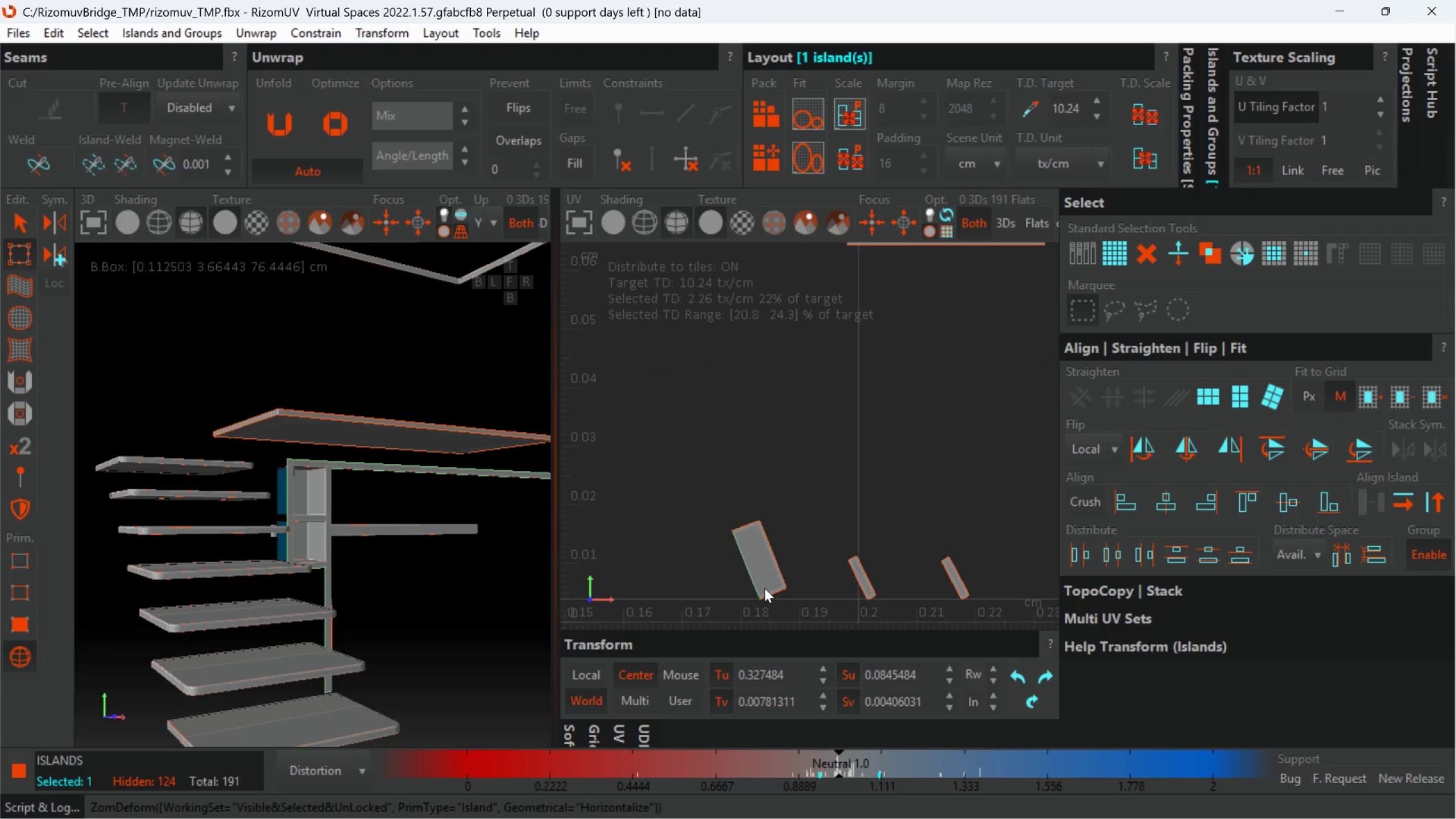 
left_click_drag(start_coordinate=[884, 593], to_coordinate=[731, 553])
 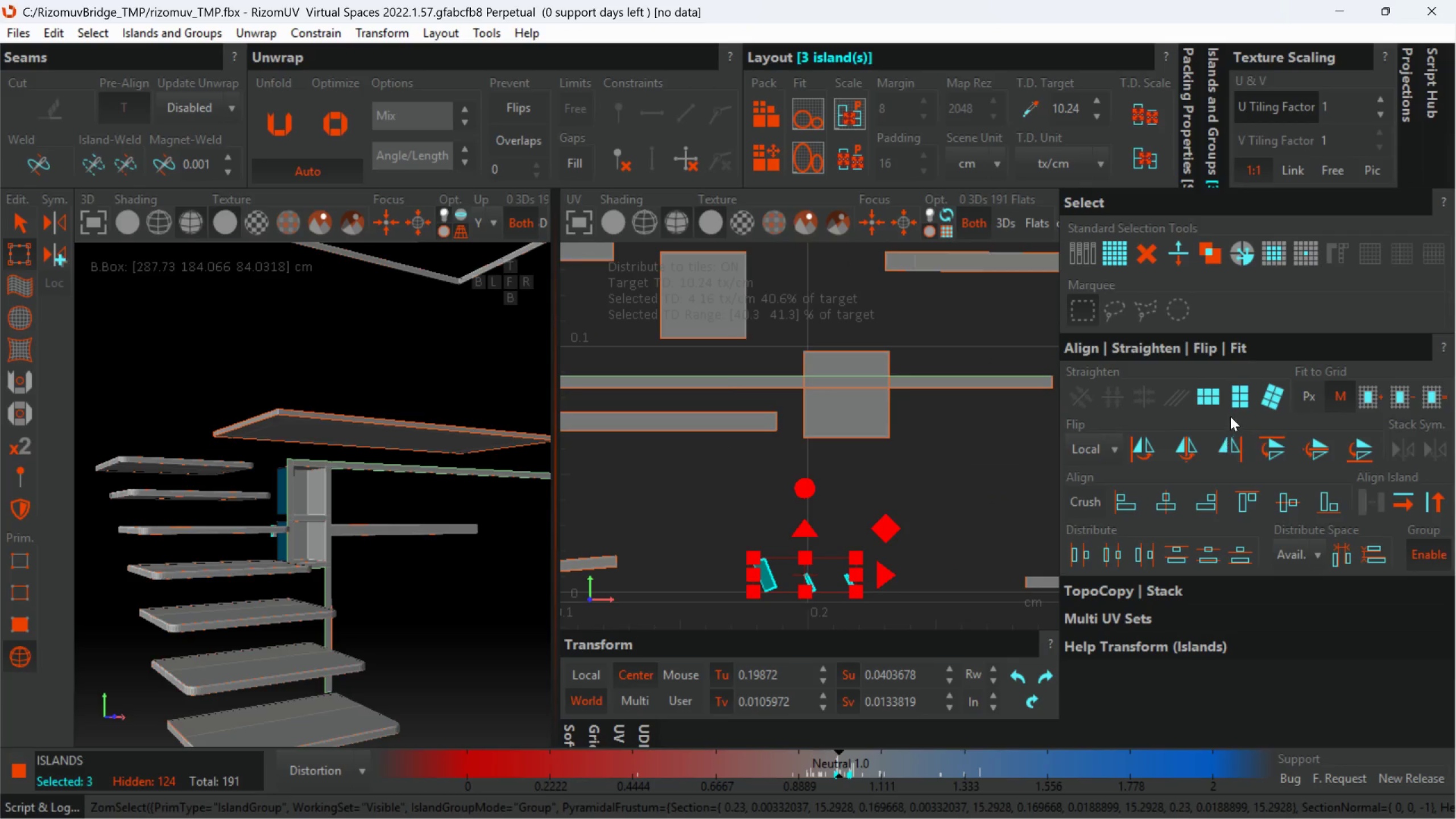 
scroll: coordinate [769, 586], scroll_direction: down, amount: 2.0
 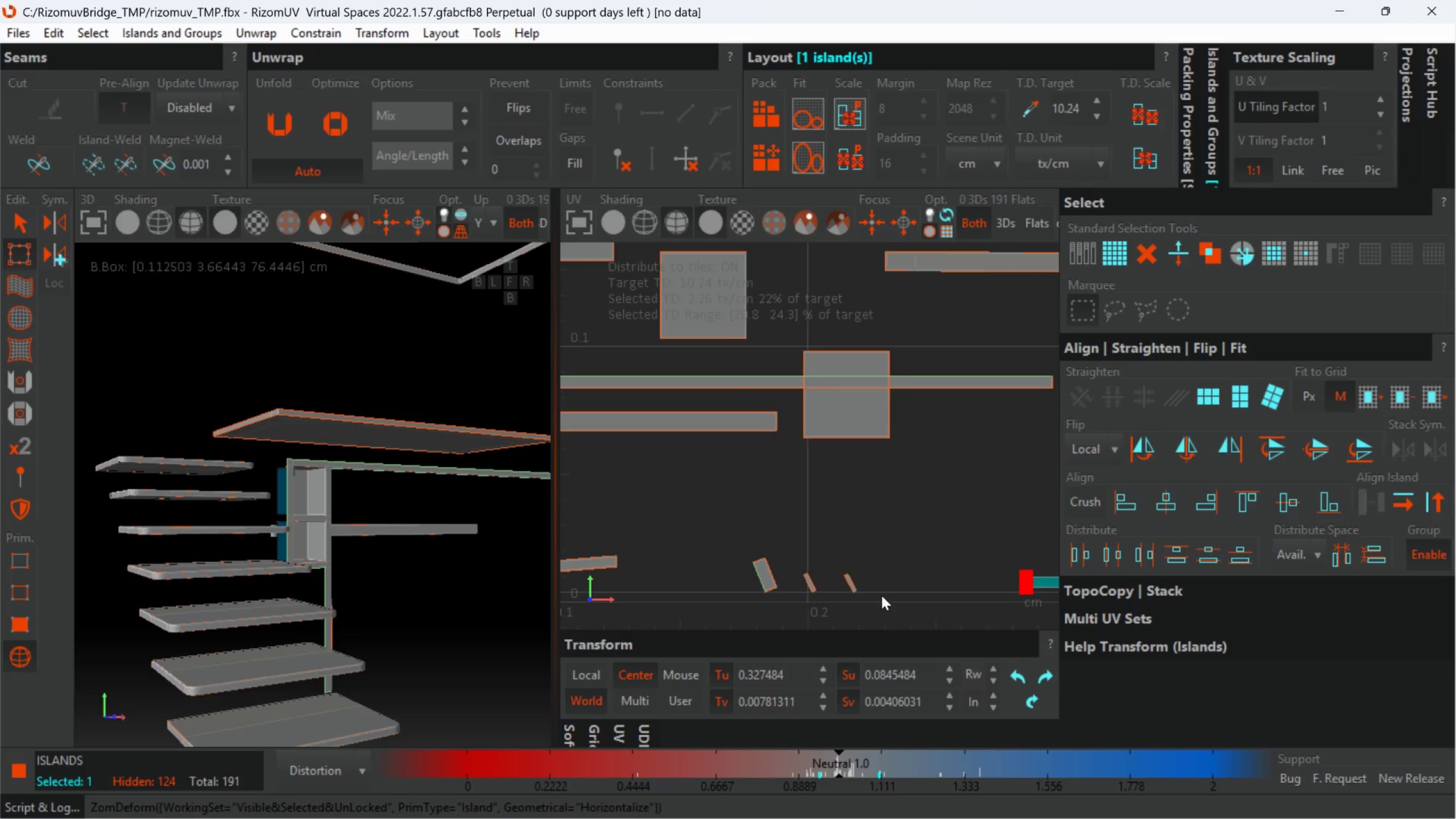 
left_click([1234, 403])
 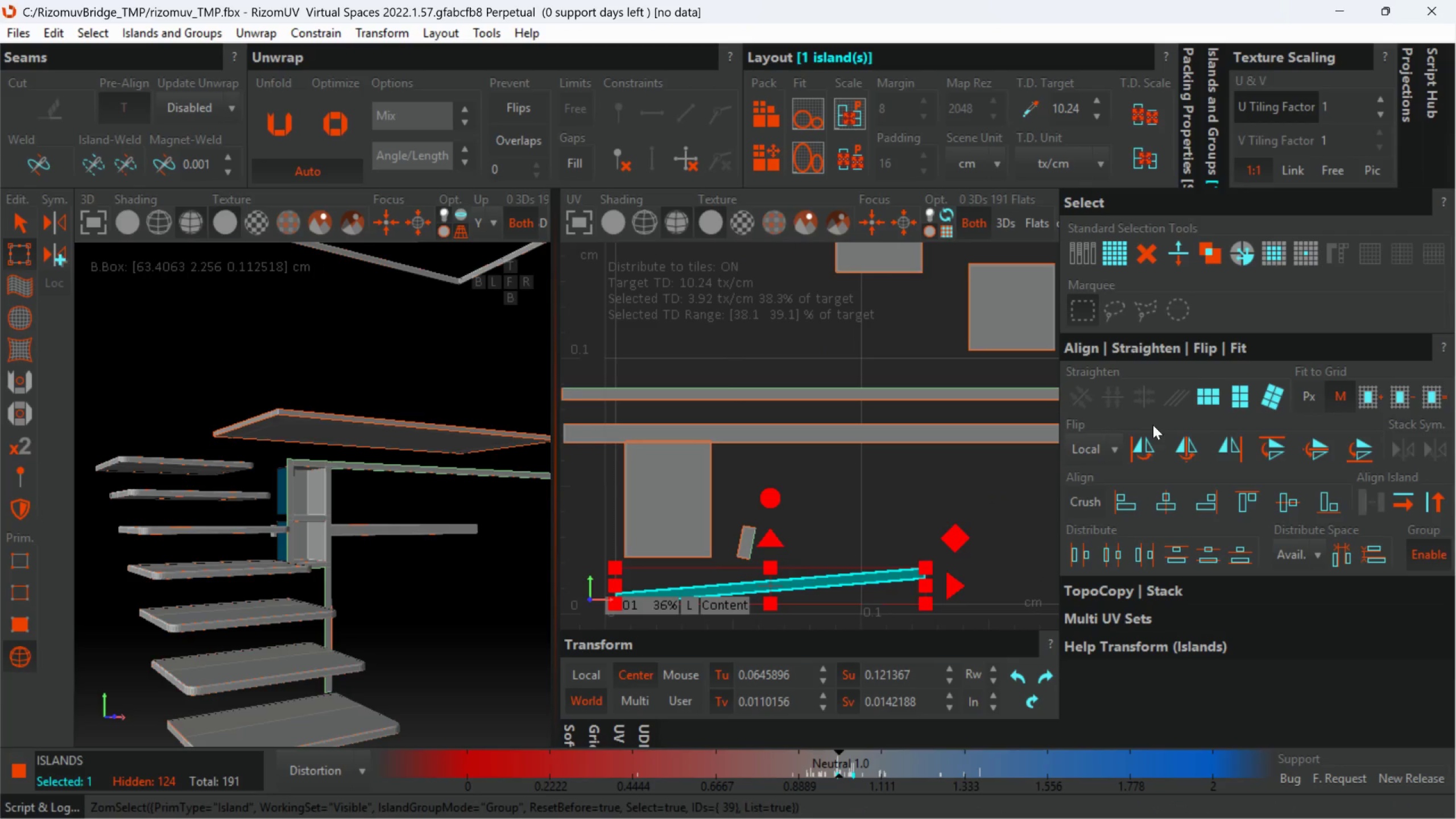 
left_click([1220, 406])
 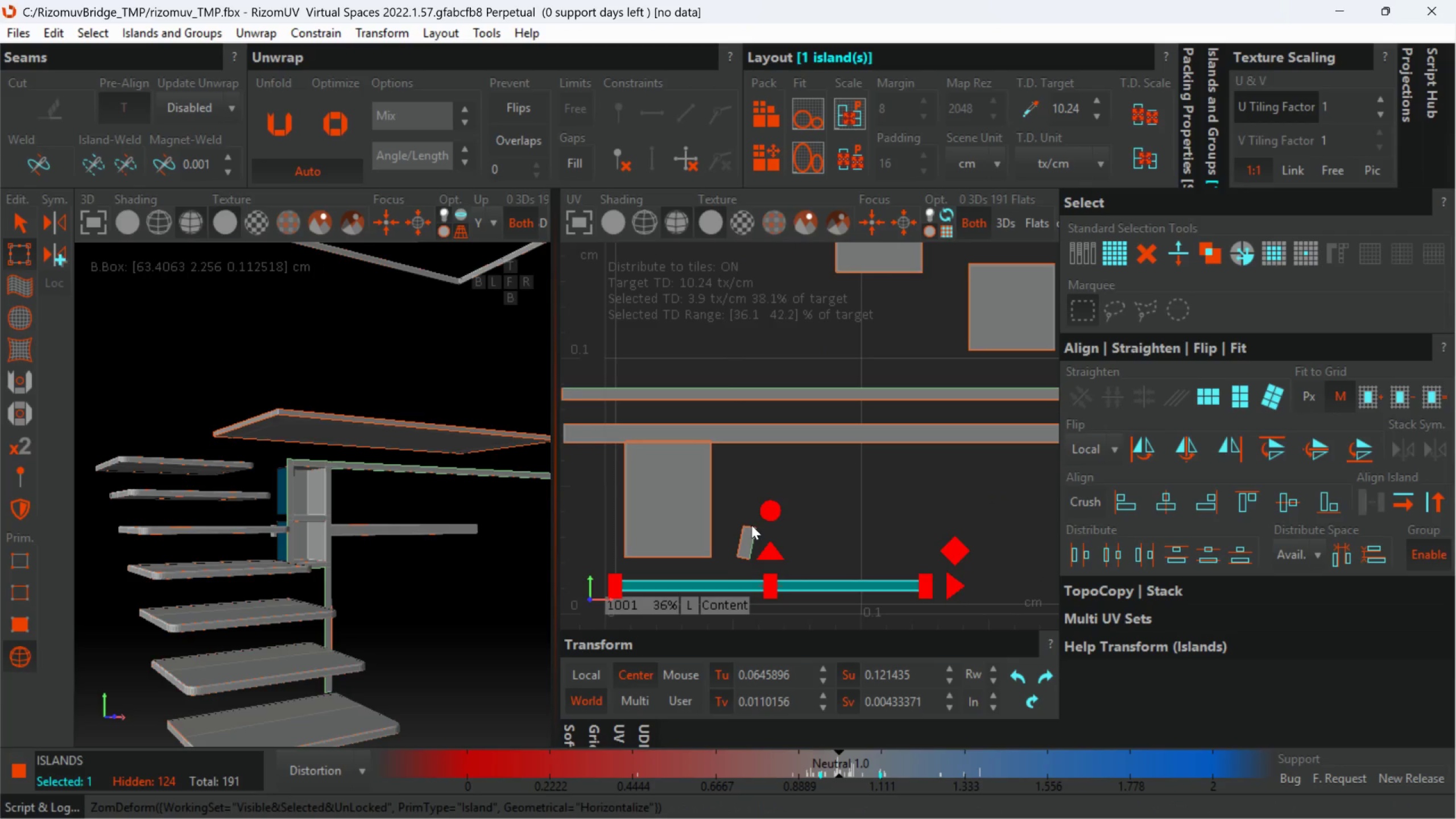 
left_click([752, 532])
 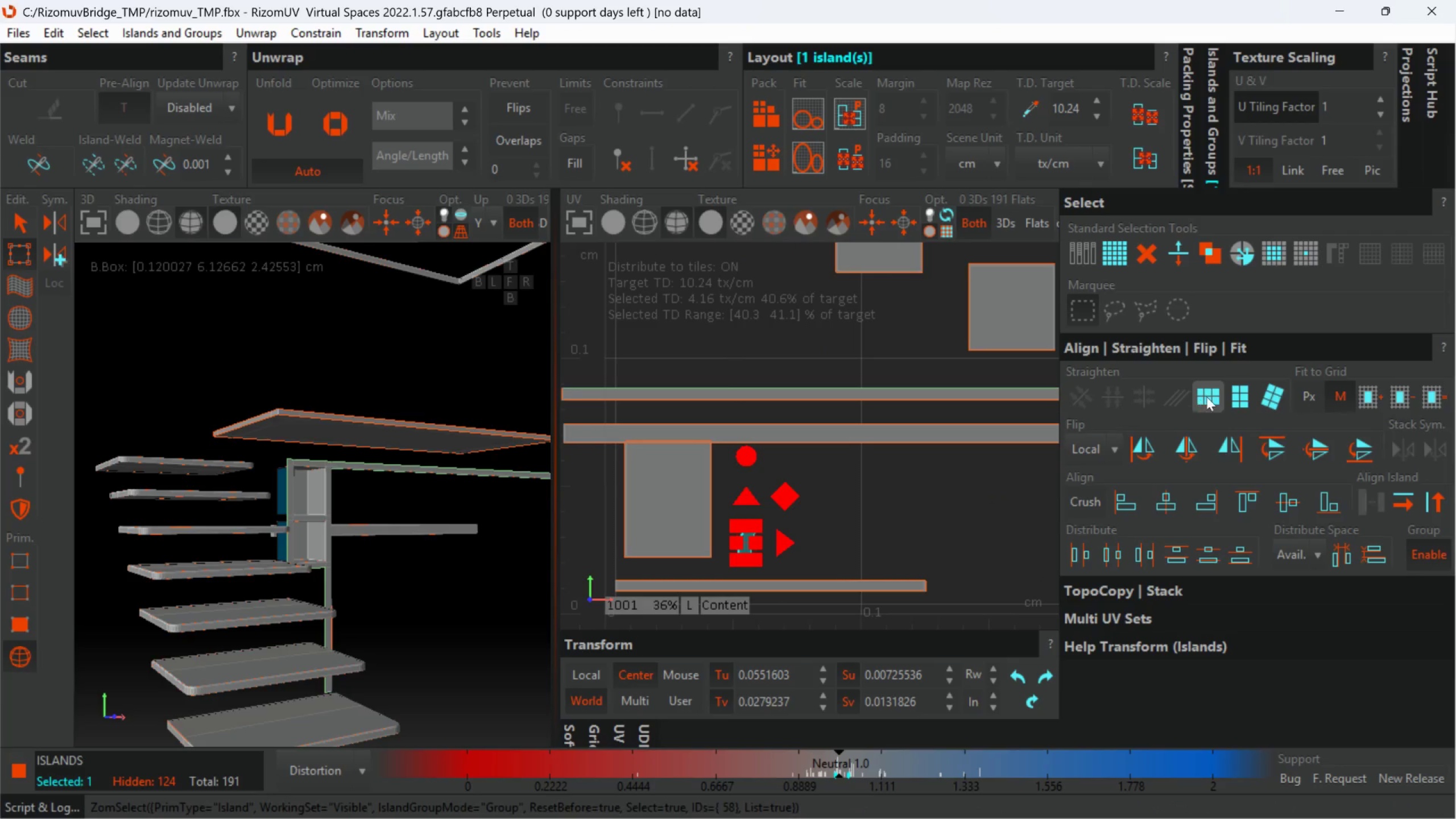 
left_click([1235, 389])
 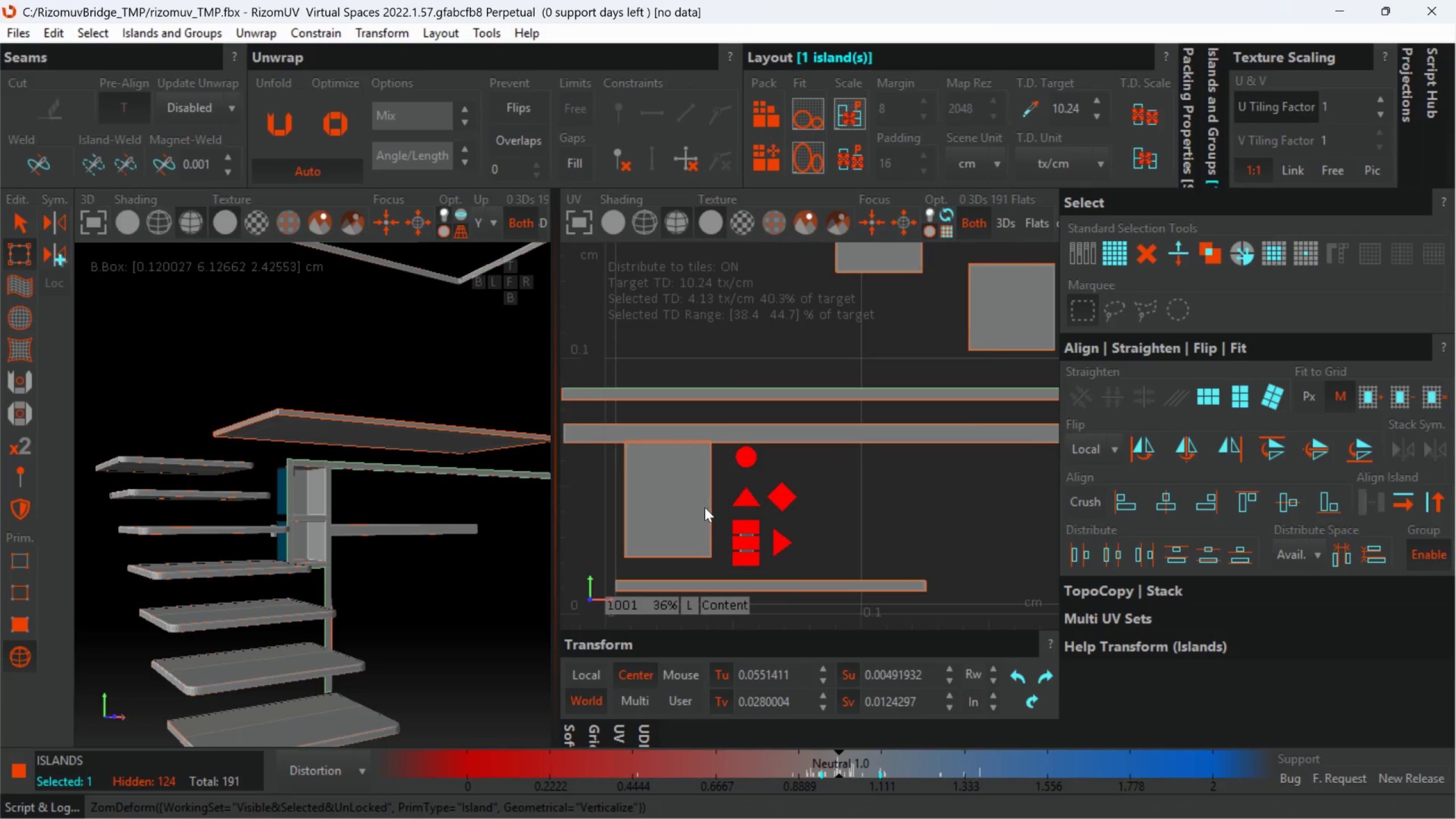 
scroll: coordinate [714, 527], scroll_direction: down, amount: 3.0
 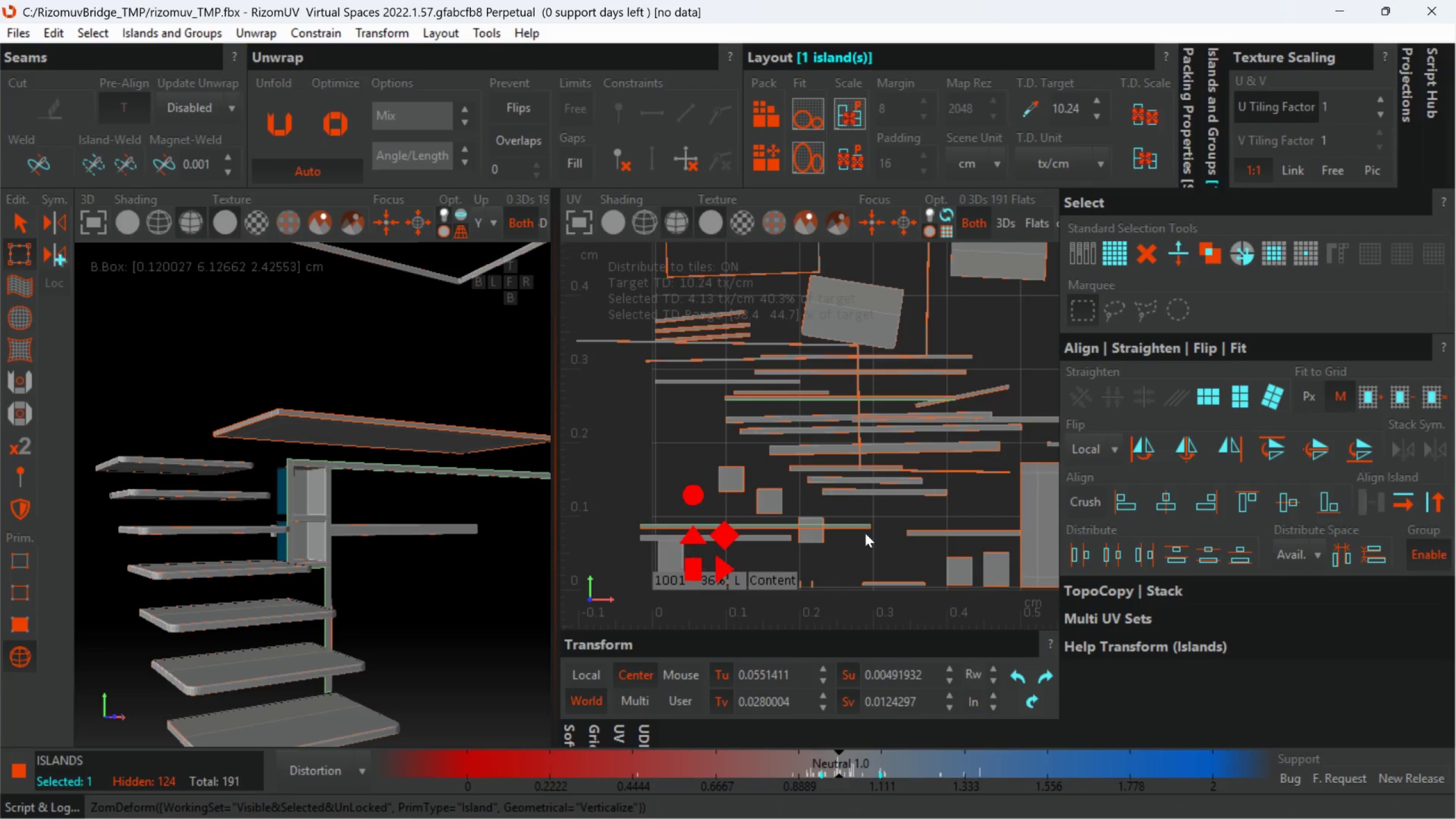 
scroll: coordinate [904, 481], scroll_direction: up, amount: 2.0
 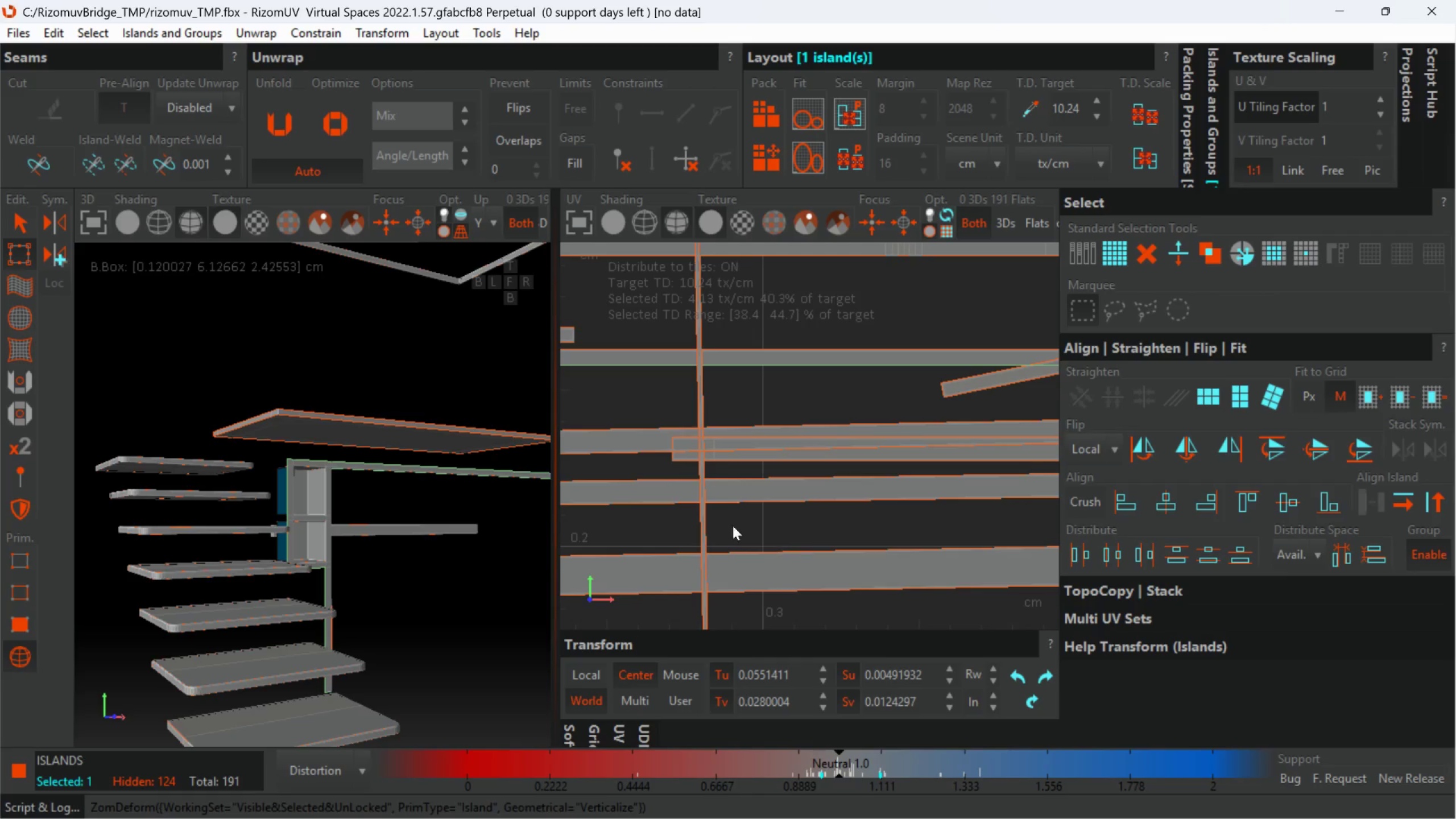 
scroll: coordinate [698, 440], scroll_direction: down, amount: 5.0
 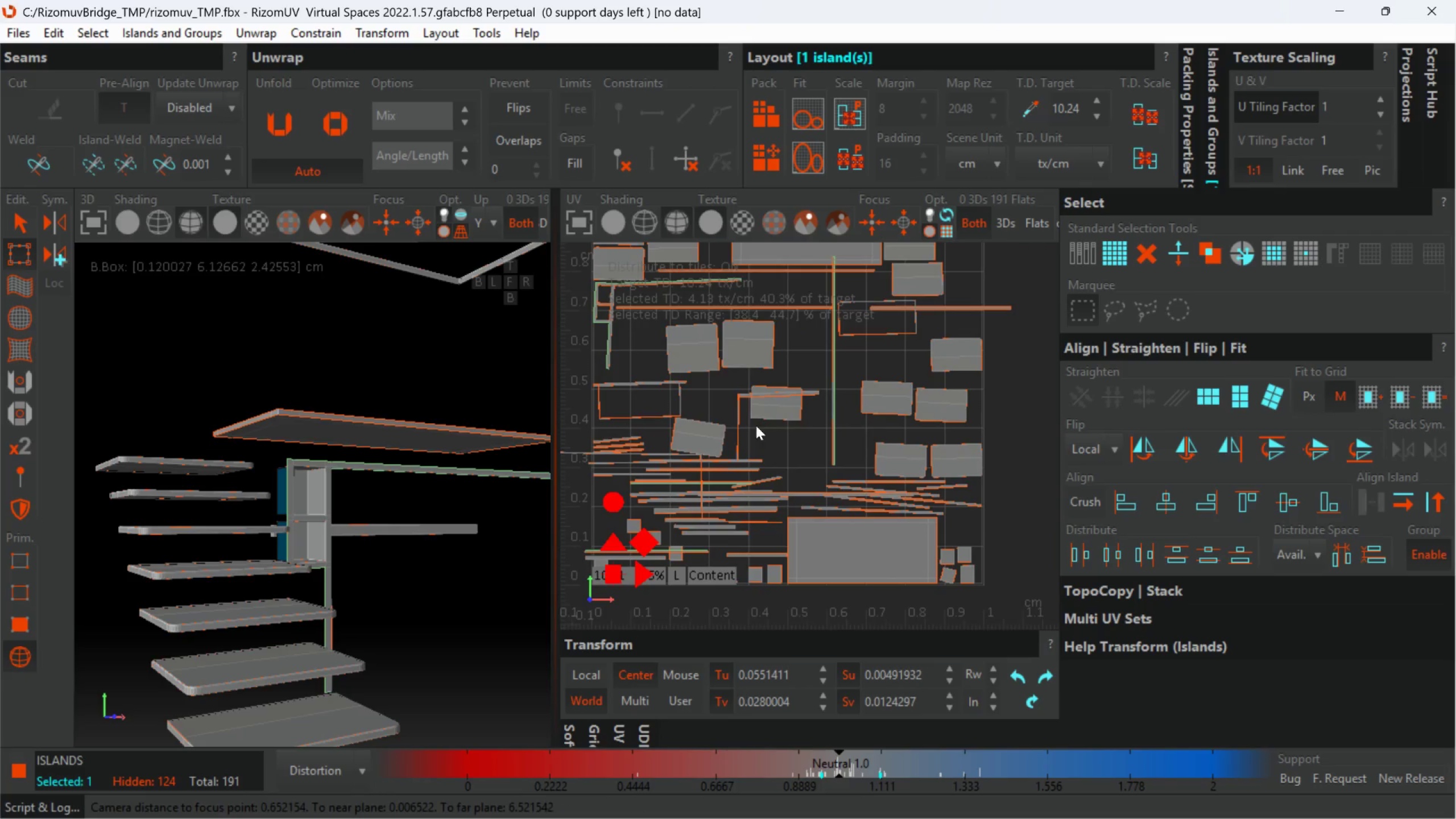 
scroll: coordinate [837, 488], scroll_direction: up, amount: 2.0
 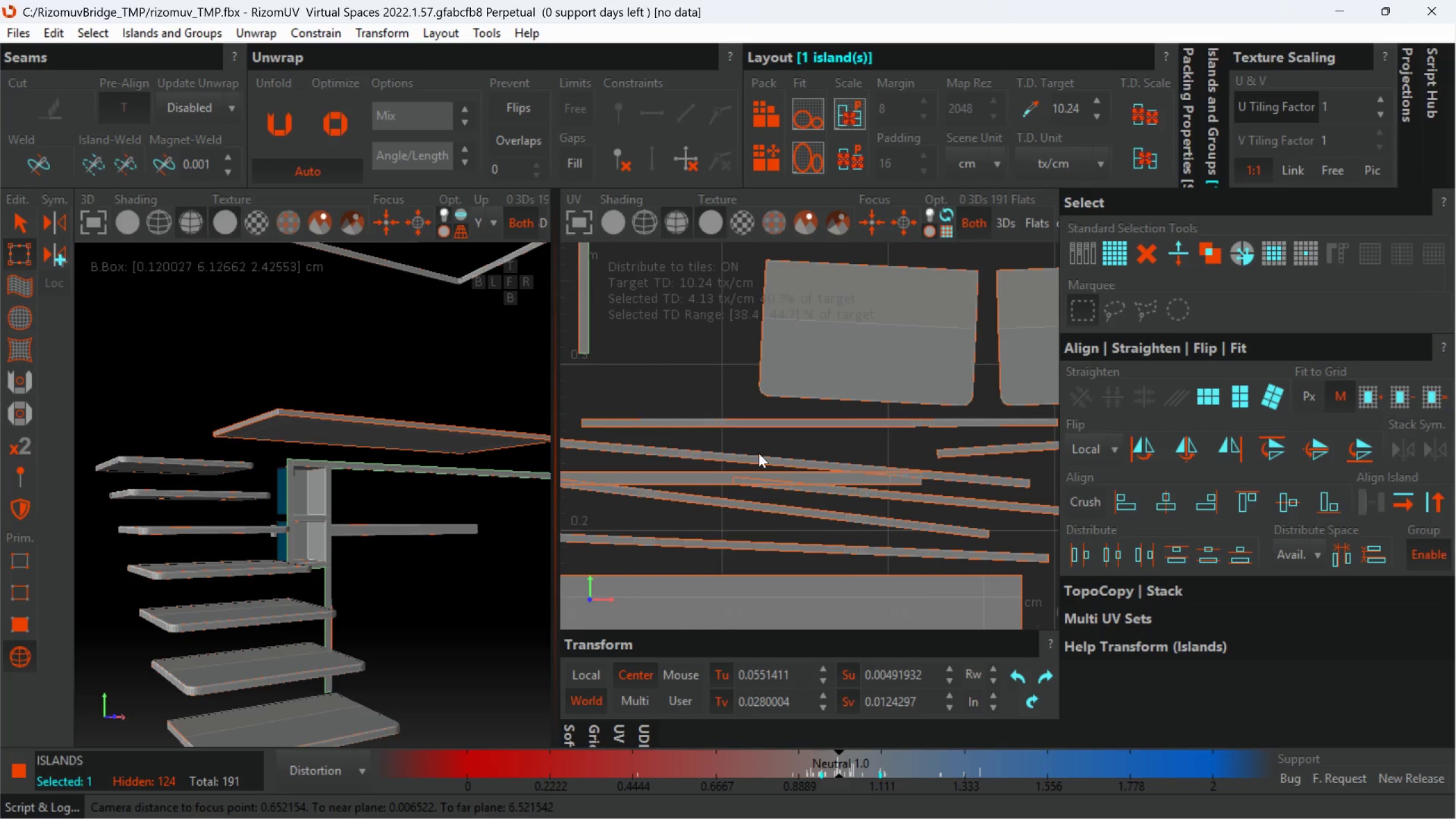 
scroll: coordinate [759, 453], scroll_direction: down, amount: 1.0
 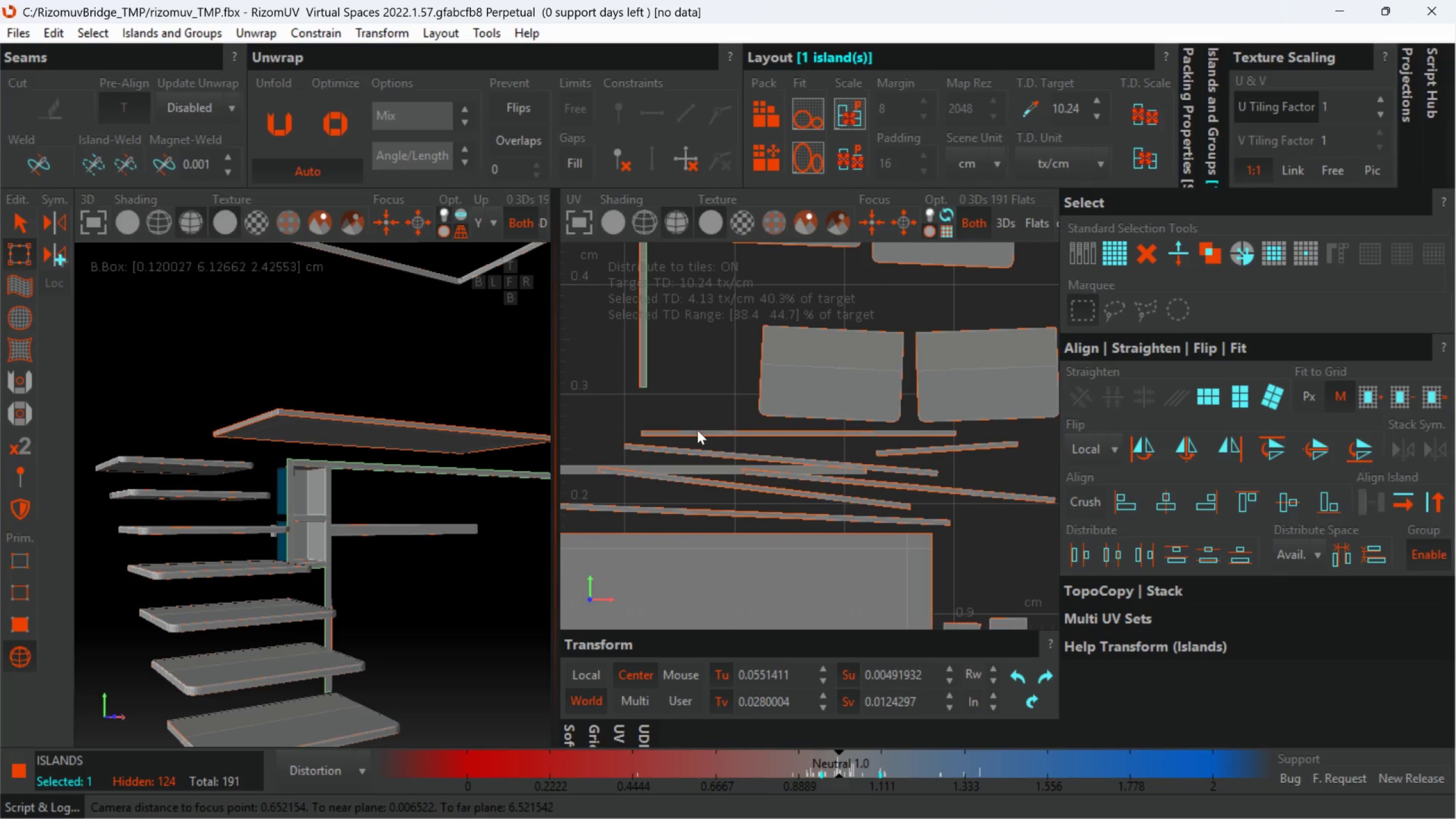 
left_click_drag(start_coordinate=[690, 412], to_coordinate=[744, 516])
 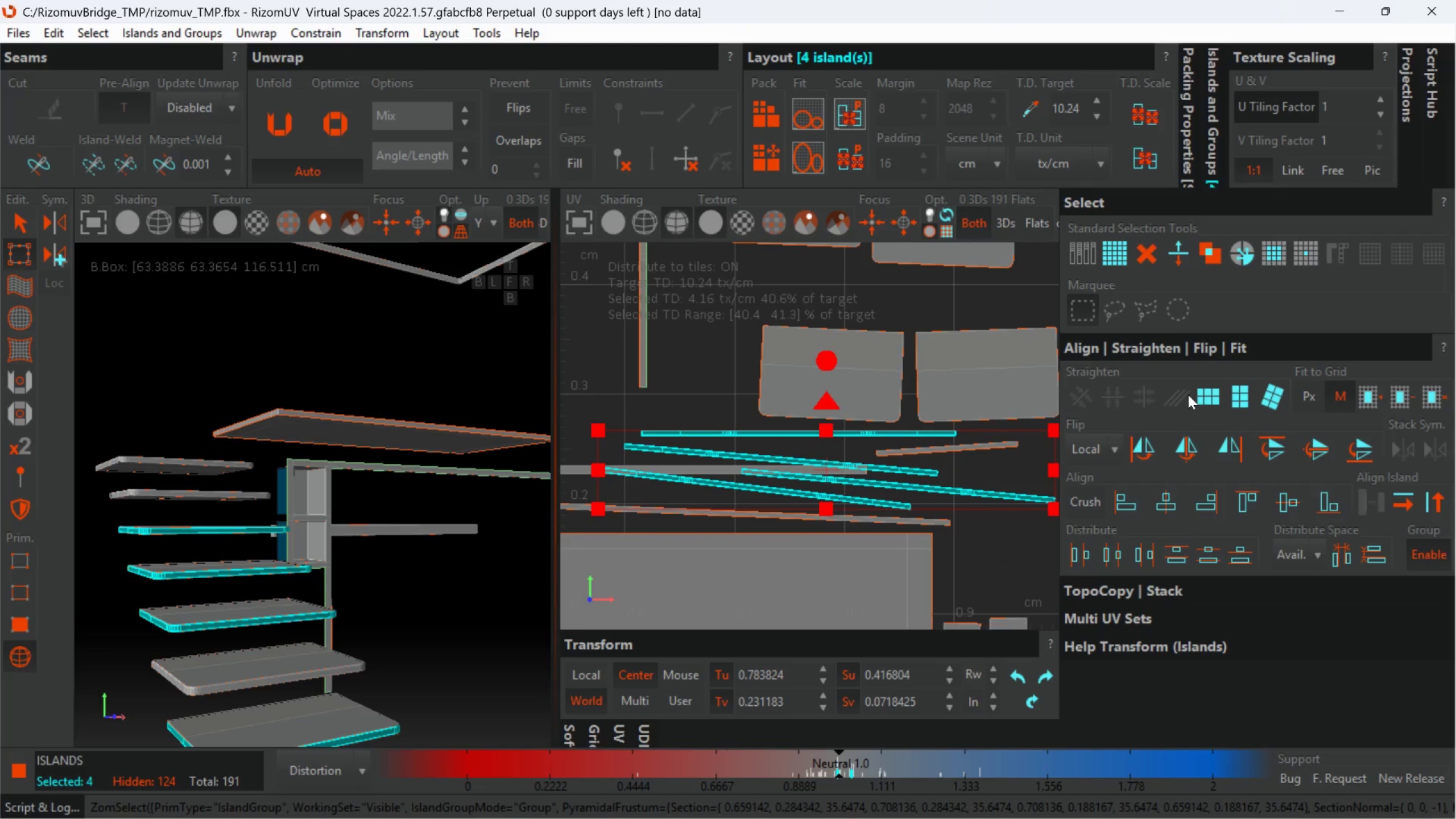 
left_click([1191, 394])
 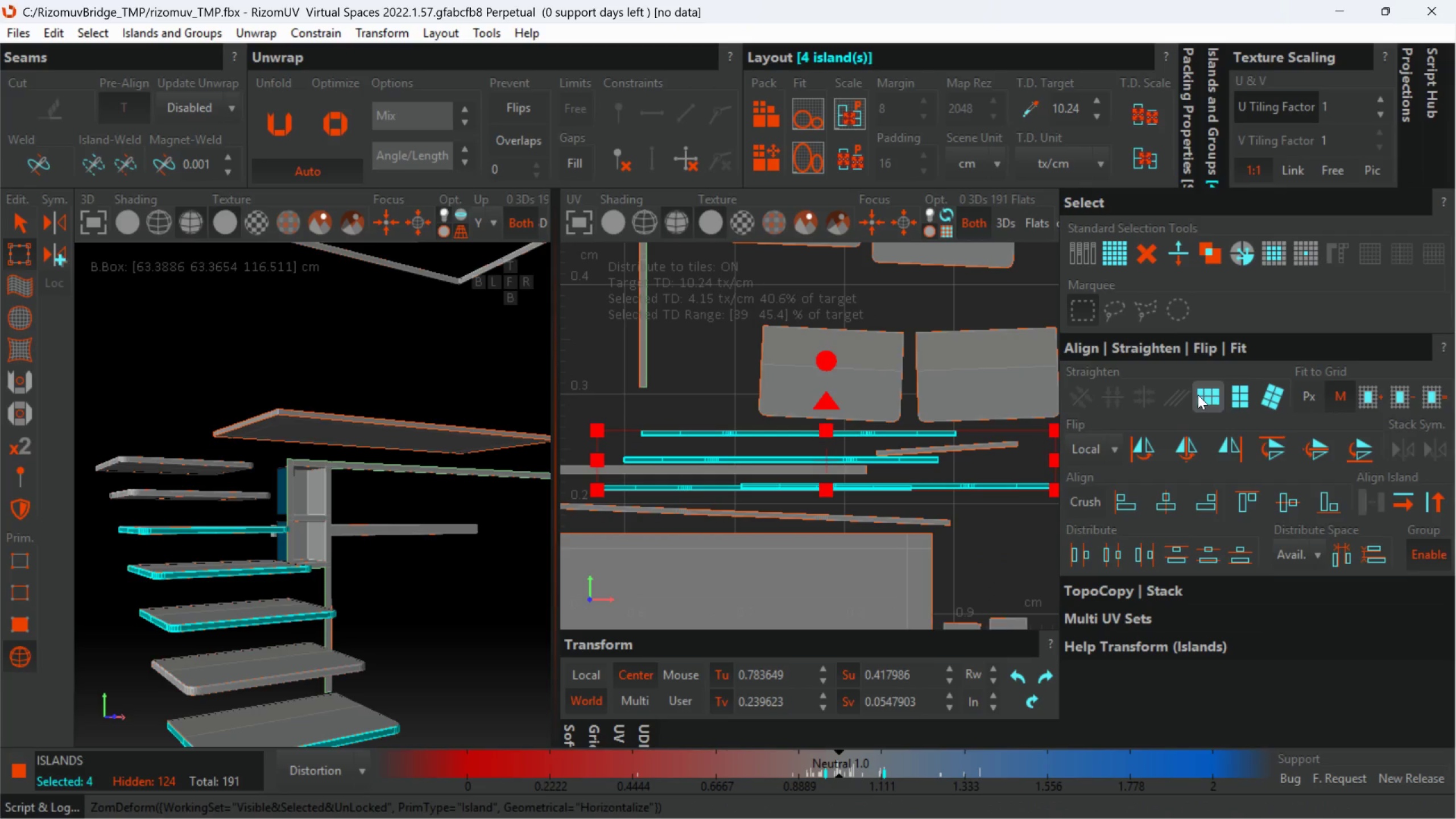 
scroll: coordinate [979, 461], scroll_direction: up, amount: 1.0
 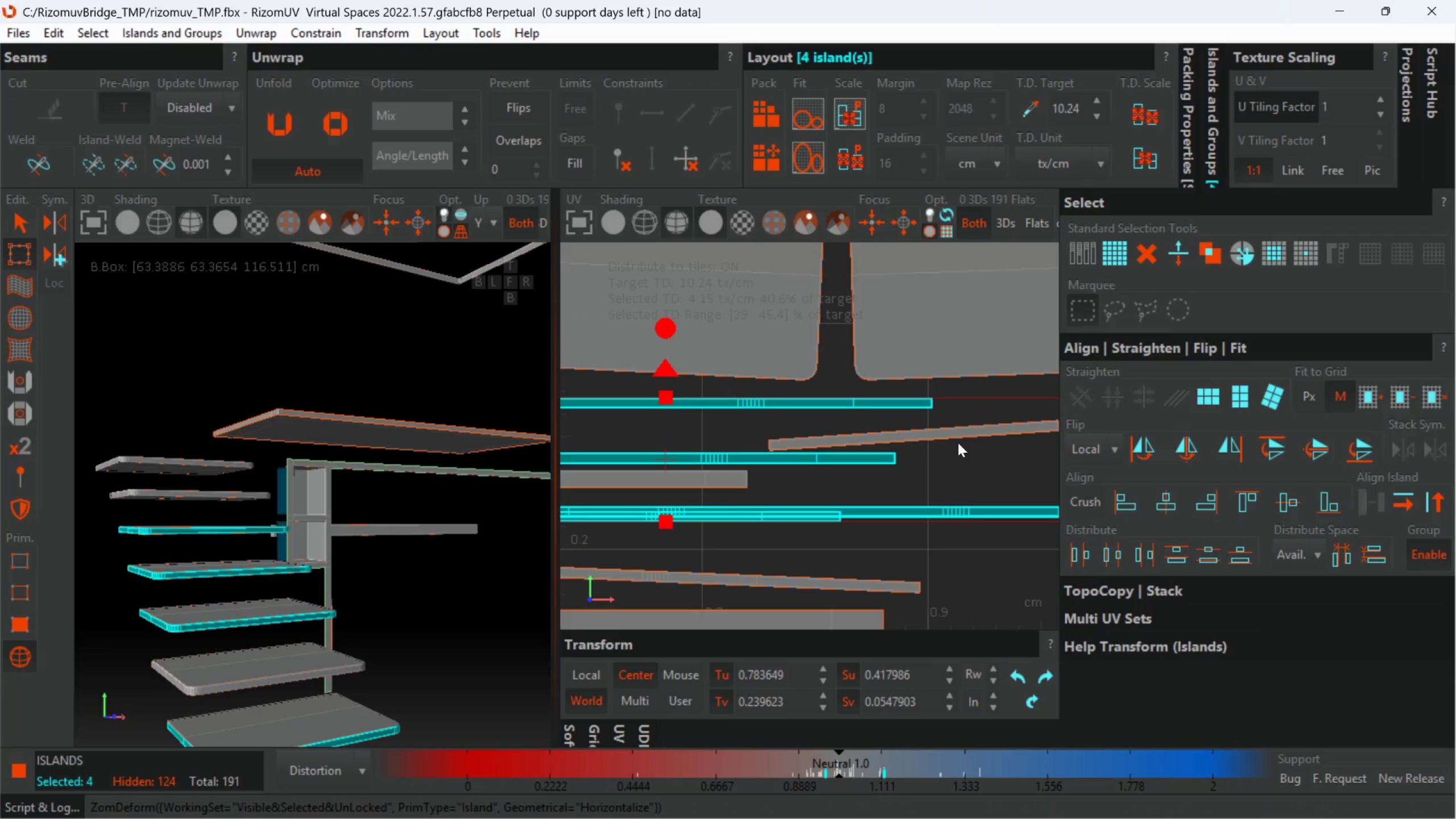 
left_click([960, 434])
 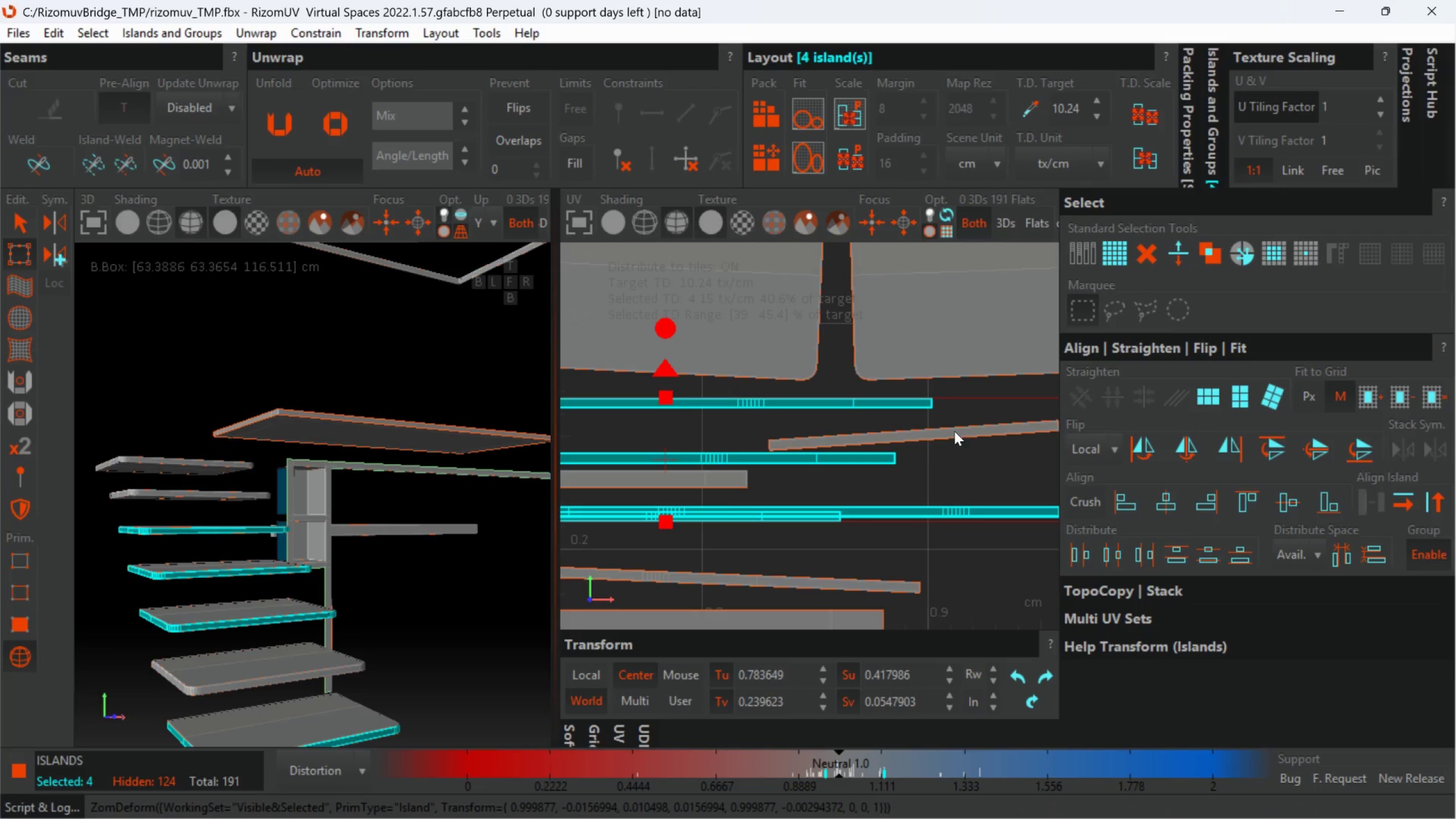 
scroll: coordinate [879, 471], scroll_direction: down, amount: 2.0
 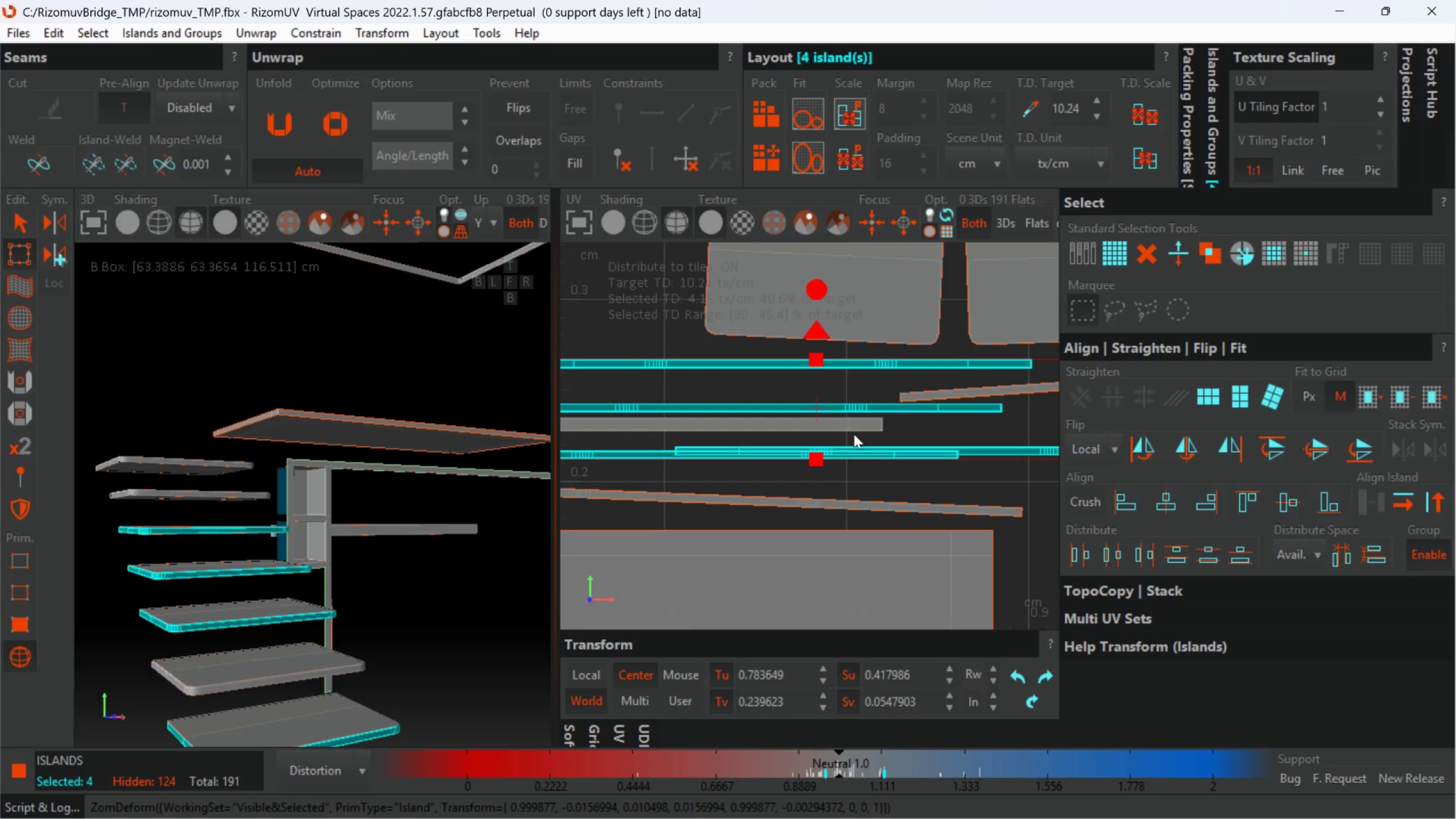 
left_click([853, 424])
 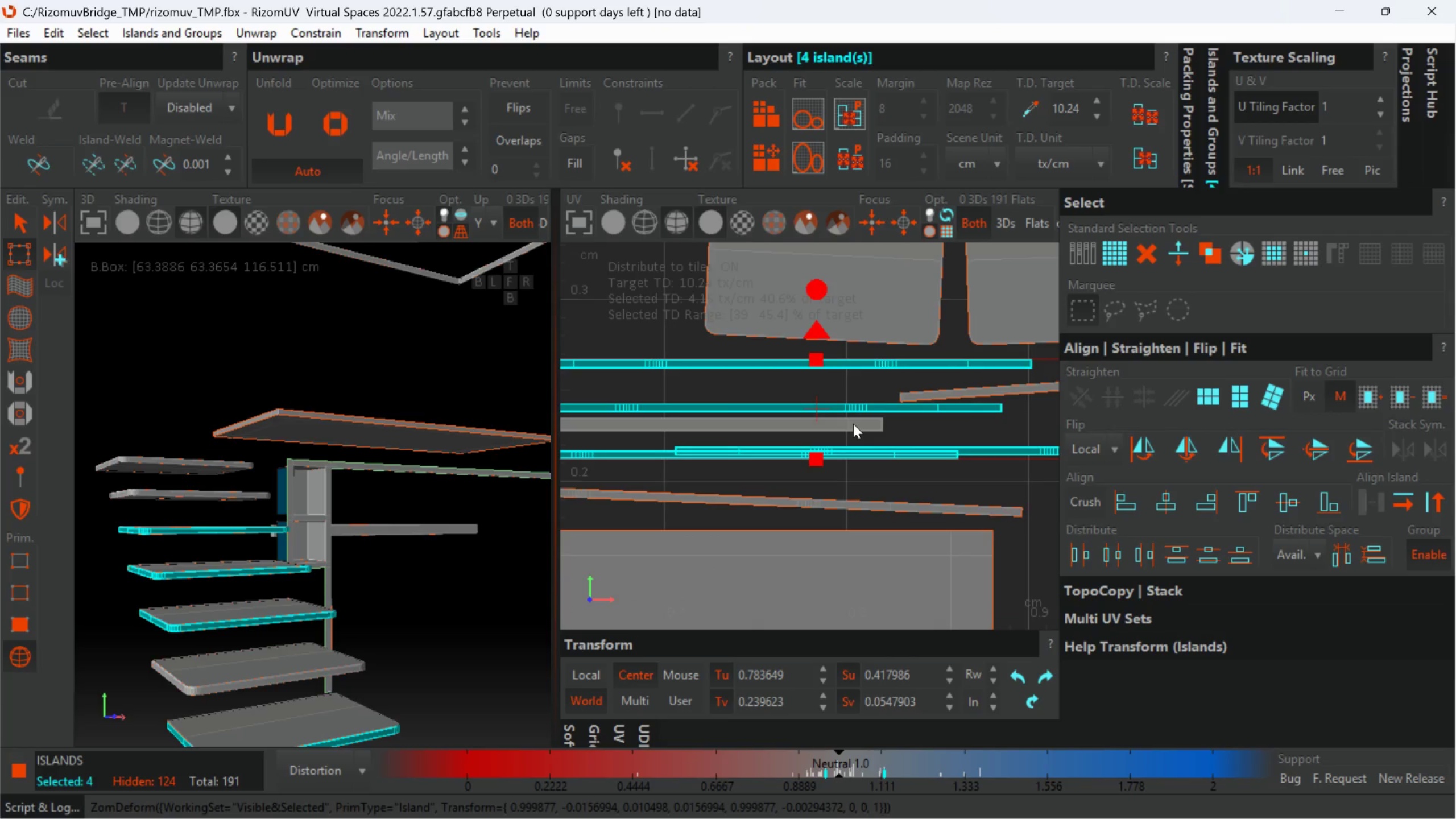 
scroll: coordinate [853, 424], scroll_direction: down, amount: 2.0
 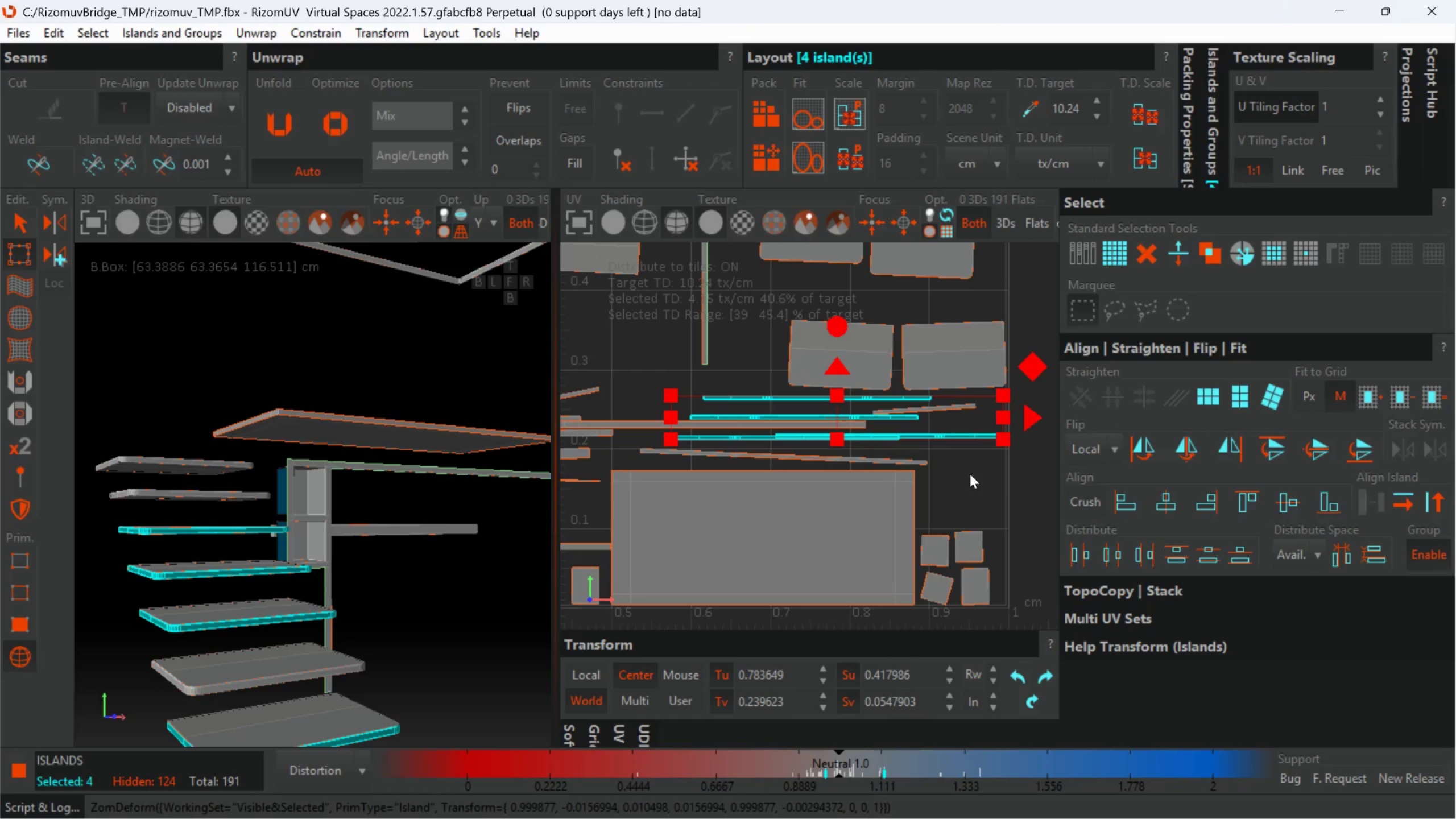 
left_click([1007, 481])
 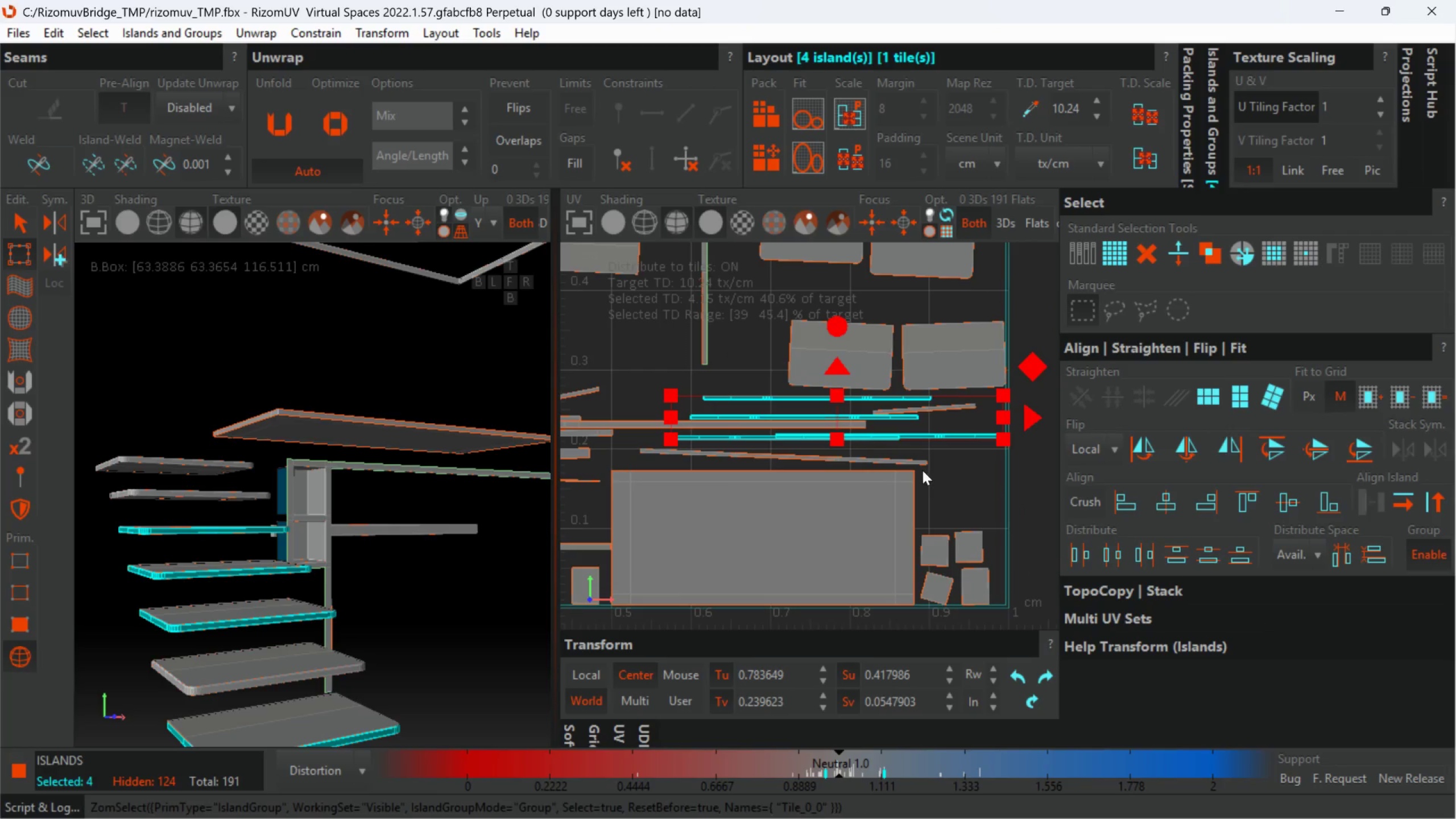 
scroll: coordinate [921, 469], scroll_direction: up, amount: 1.0
 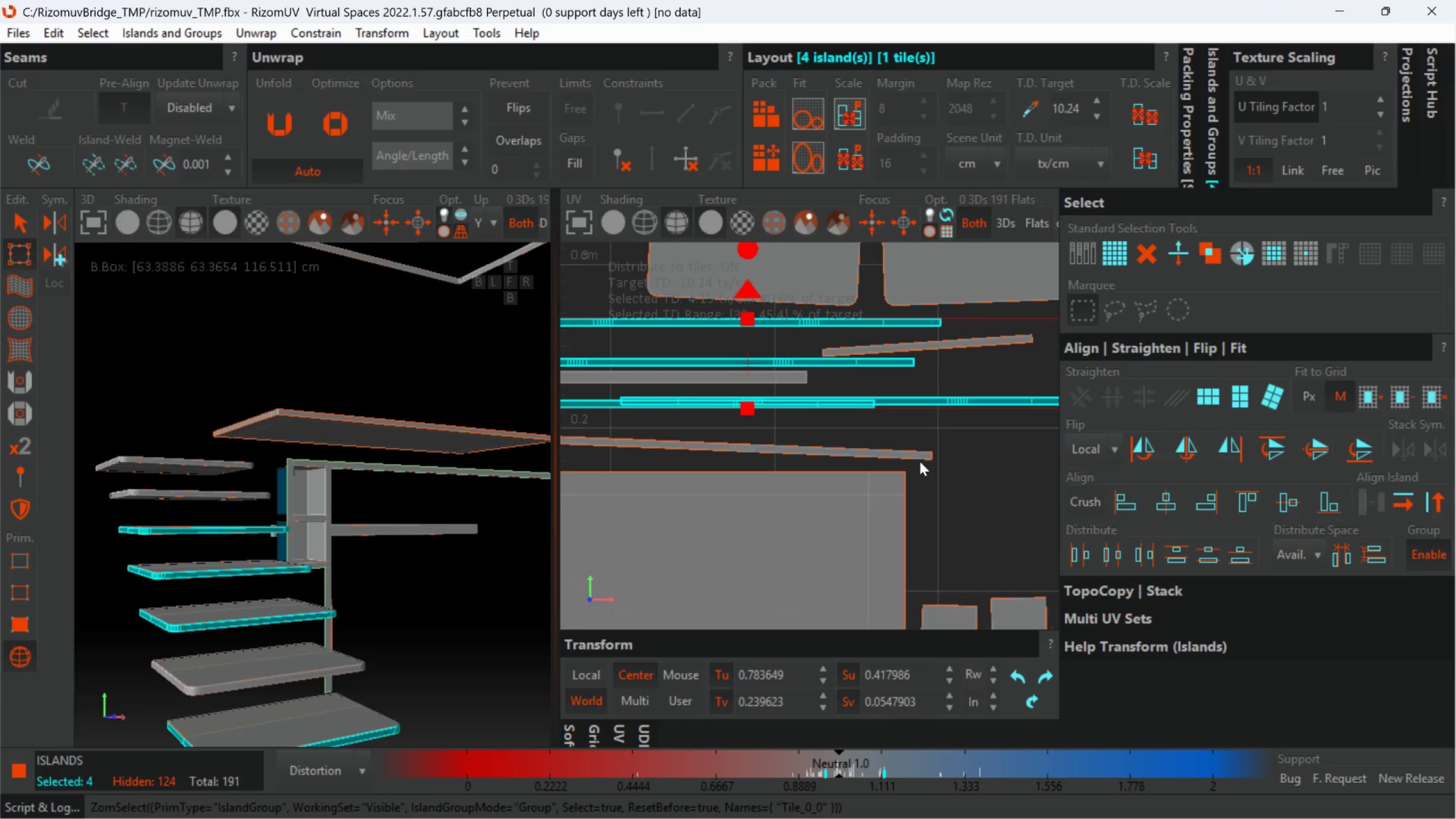 
left_click([920, 455])
 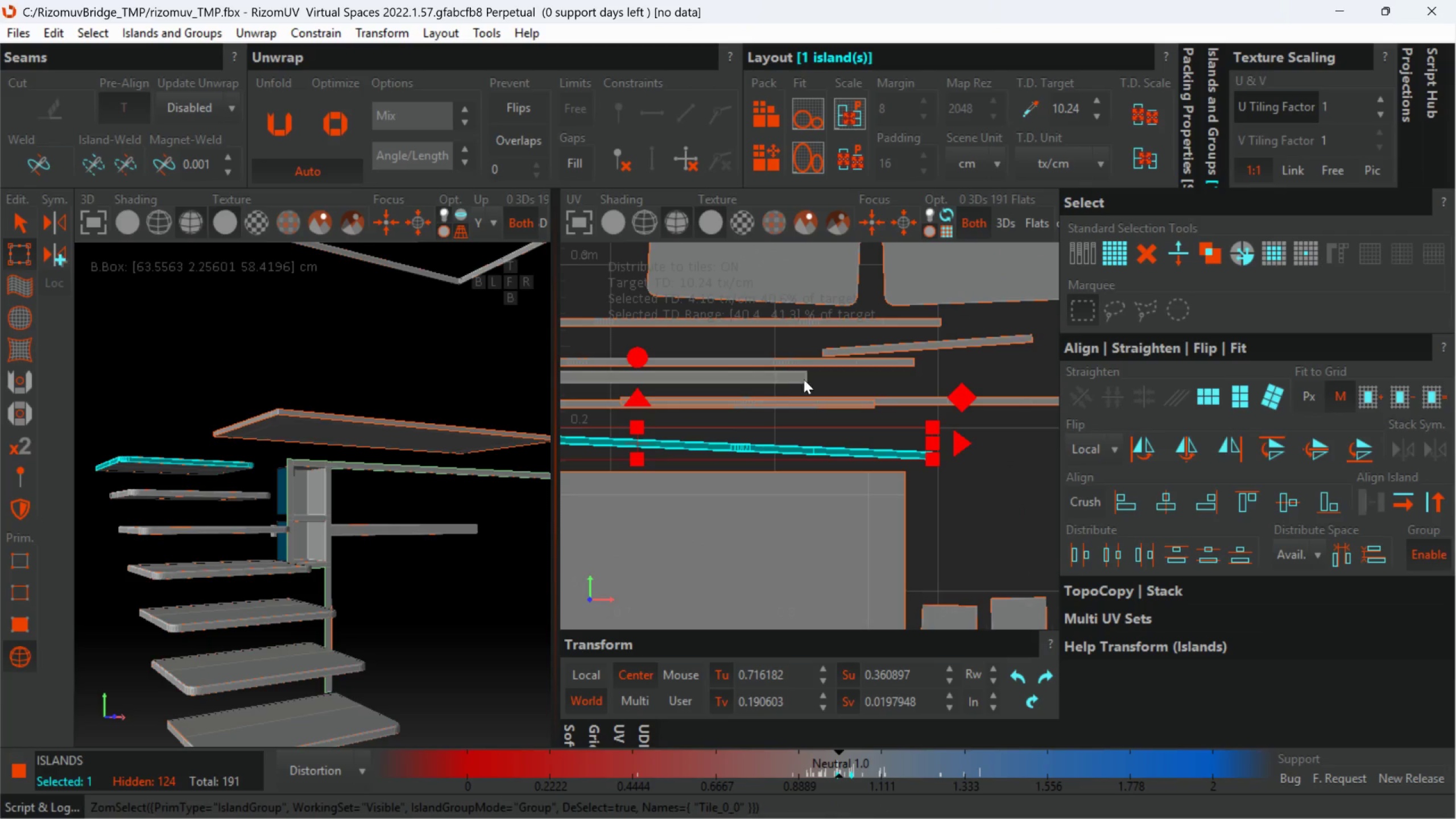 
hold_key(key=ControlLeft, duration=1.34)
left_click([796, 380])
 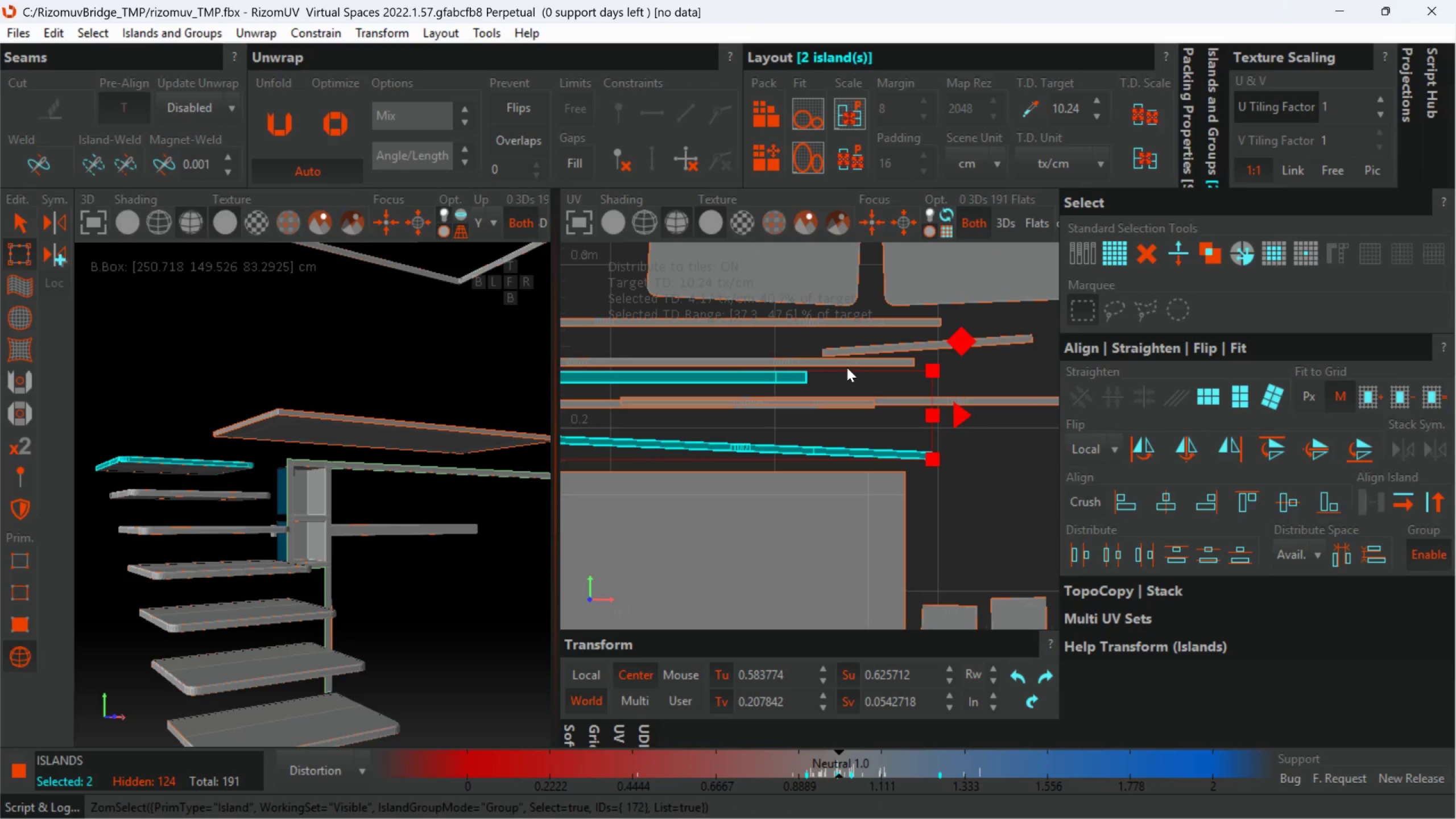 
scroll: coordinate [859, 394], scroll_direction: down, amount: 2.0
 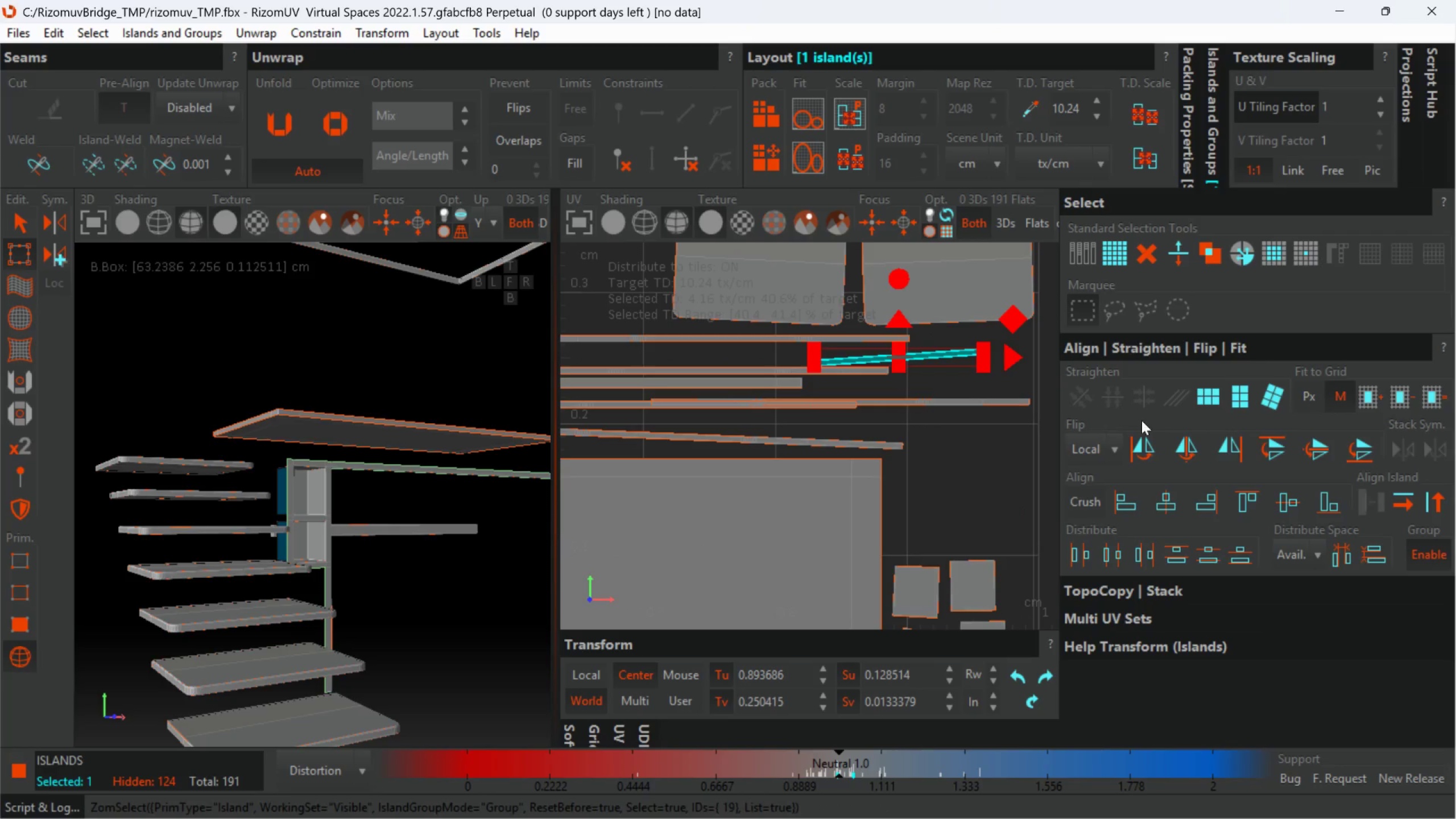 
left_click([1216, 404])
 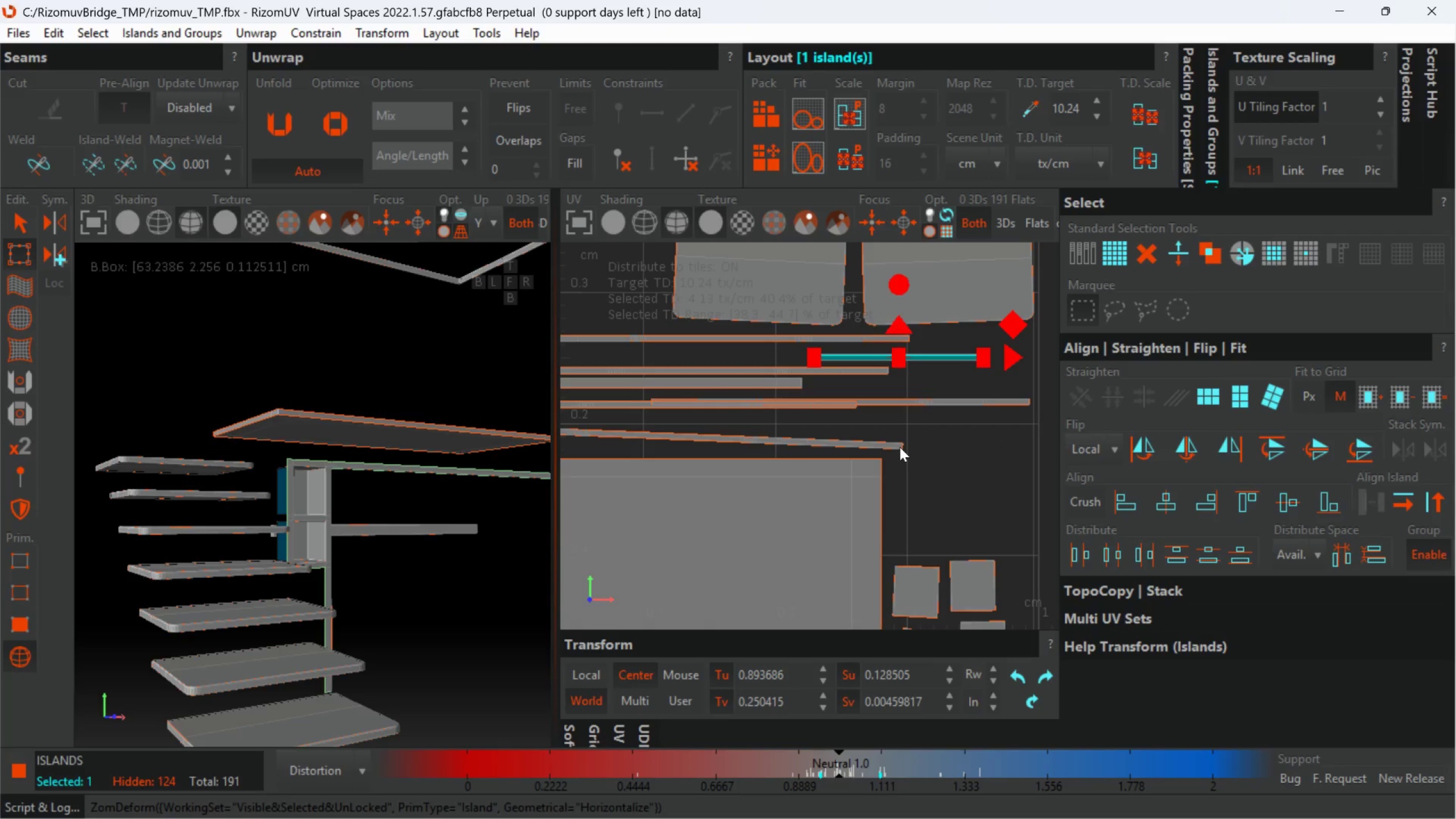 
left_click([900, 446])
 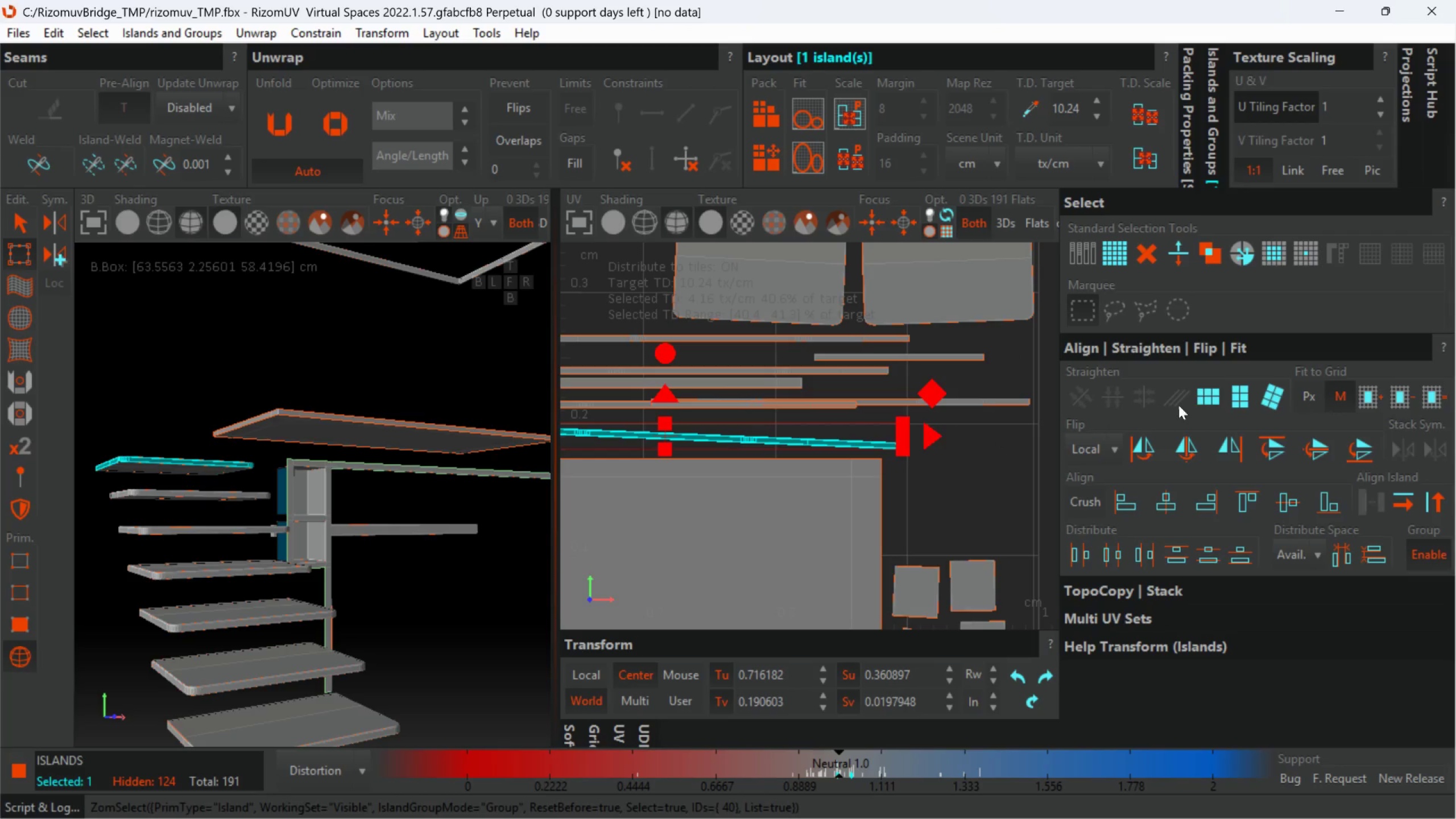 
left_click([1195, 401])
 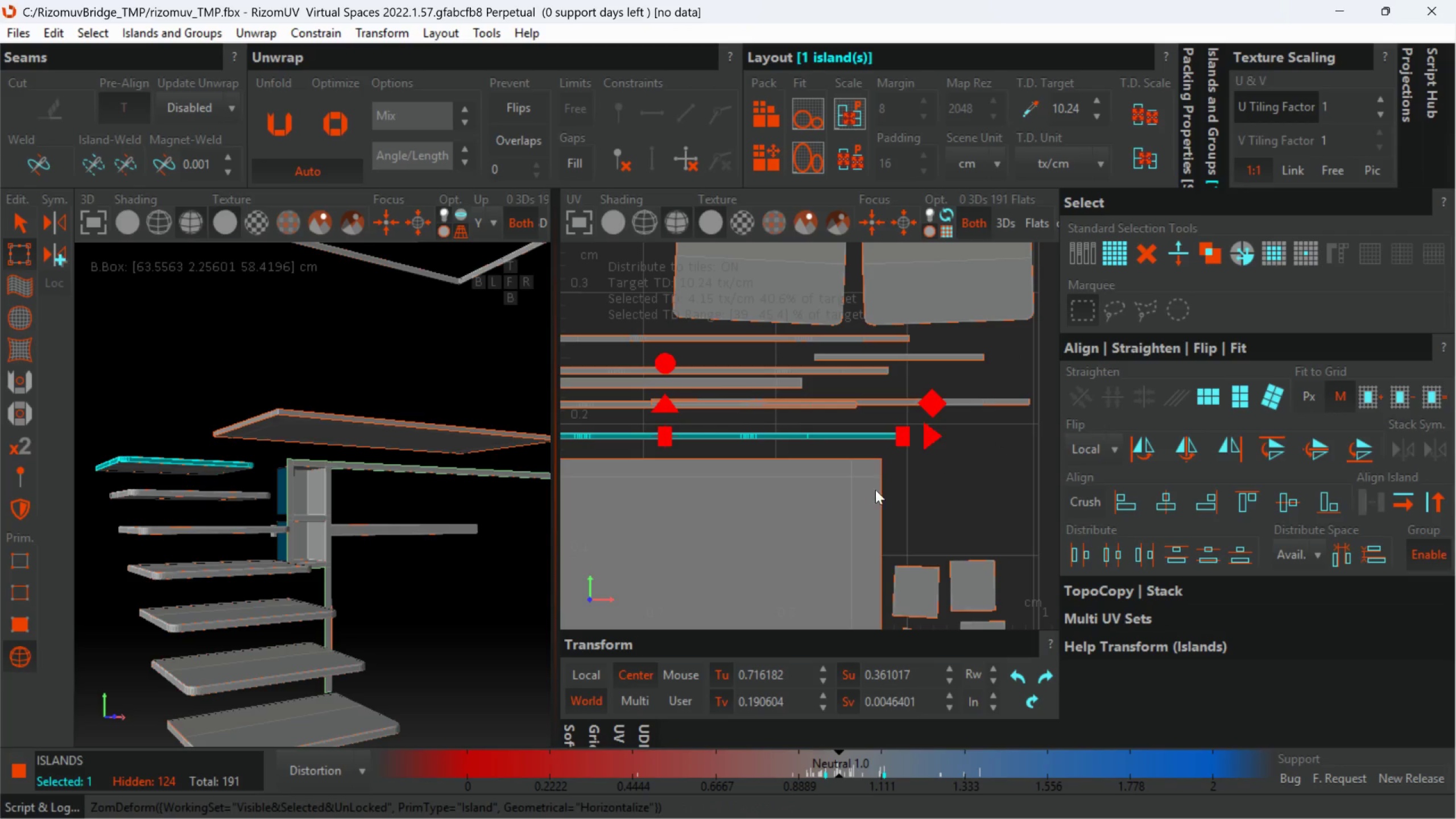 
scroll: coordinate [874, 502], scroll_direction: down, amount: 2.0
 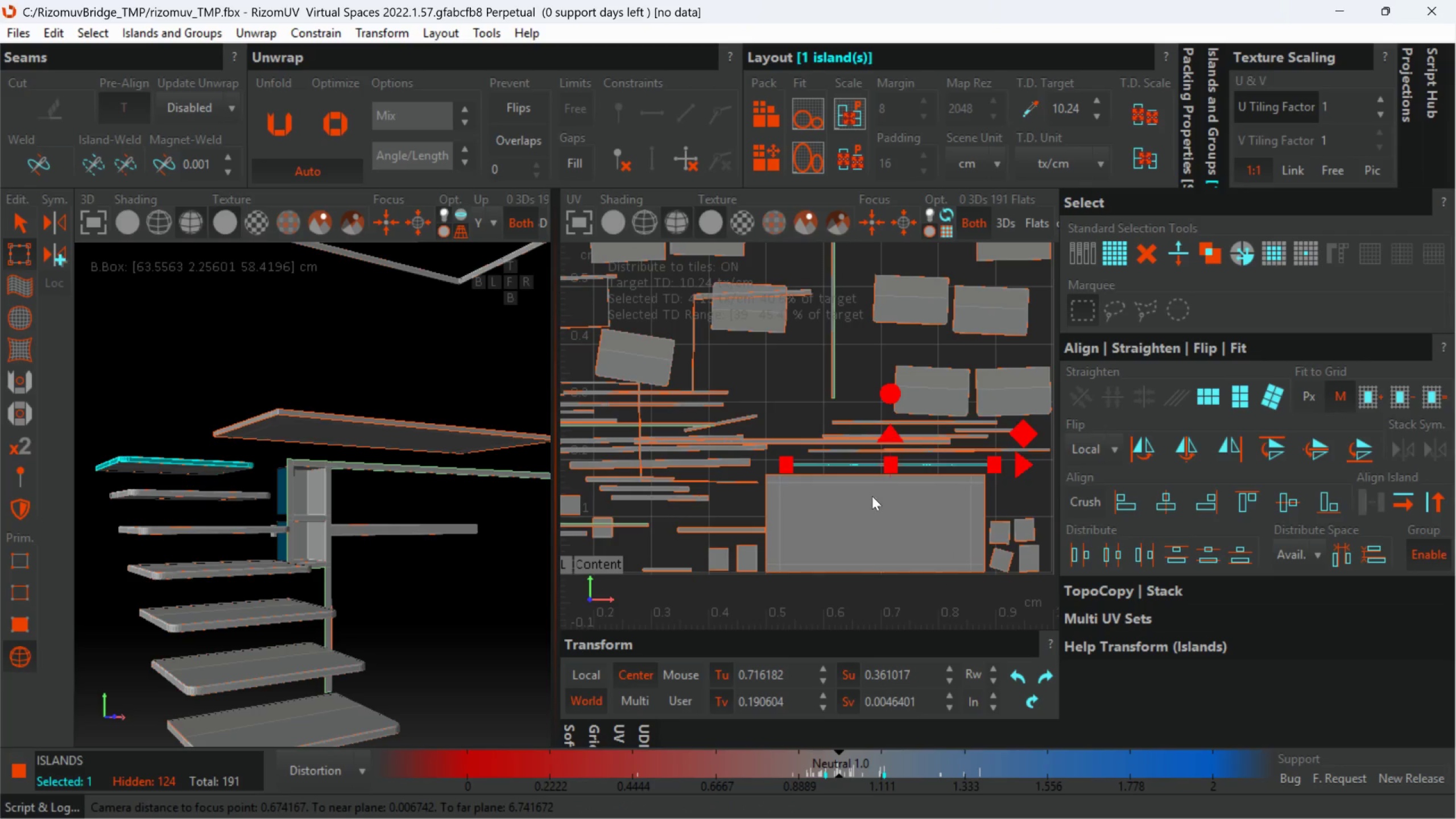 
scroll: coordinate [720, 424], scroll_direction: up, amount: 2.0
 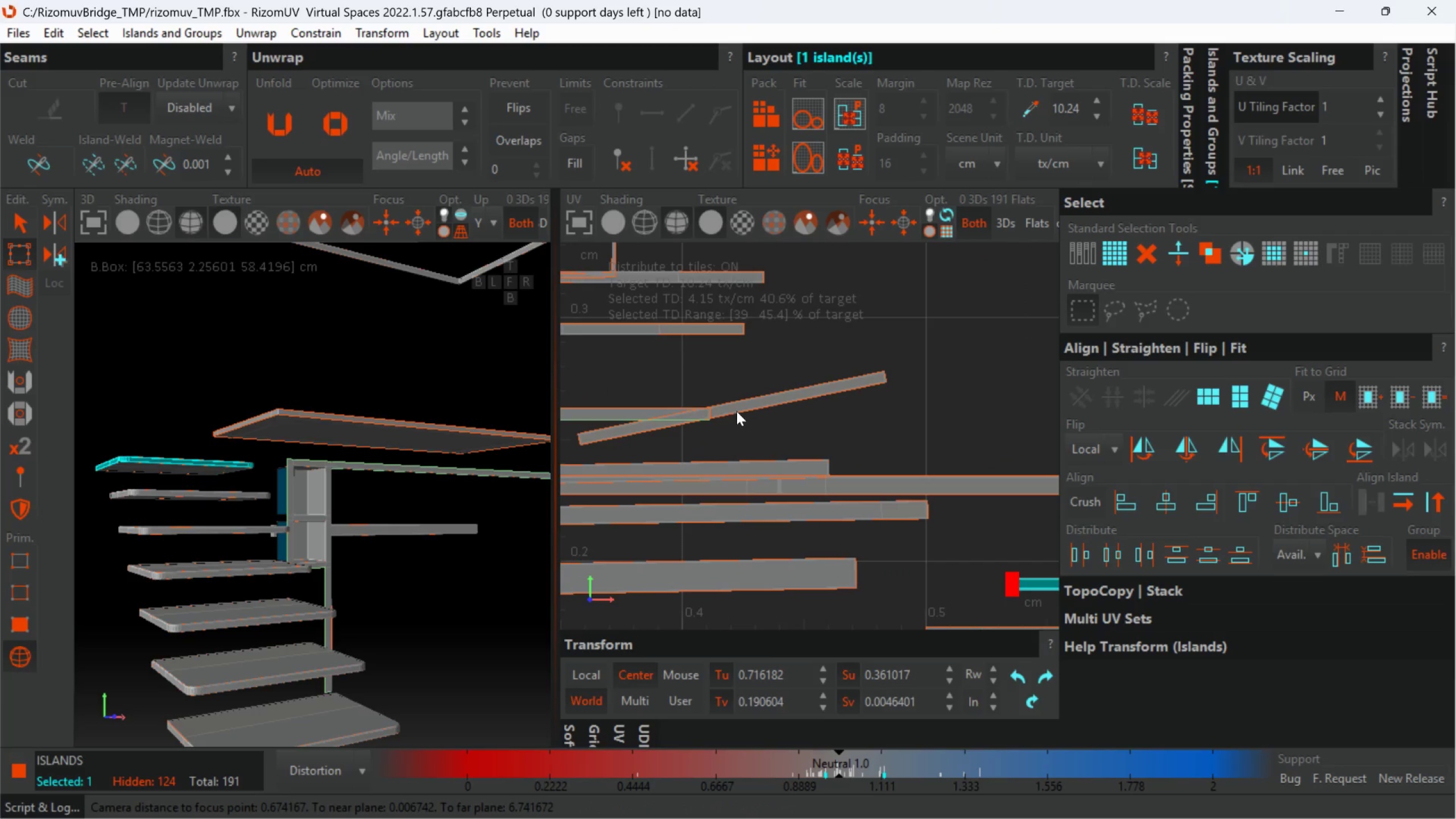 
left_click([738, 410])
 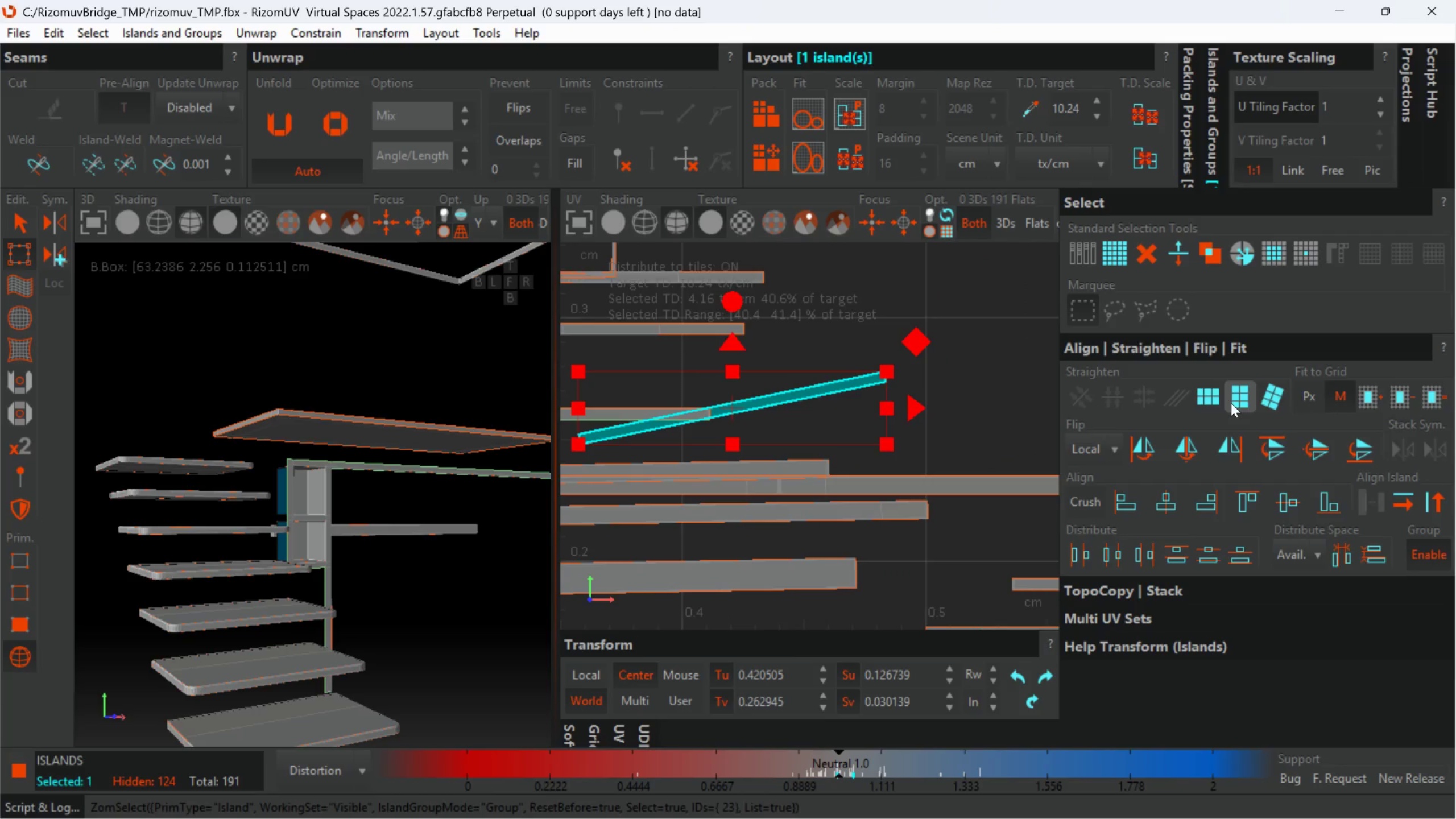 
left_click([1221, 403])
 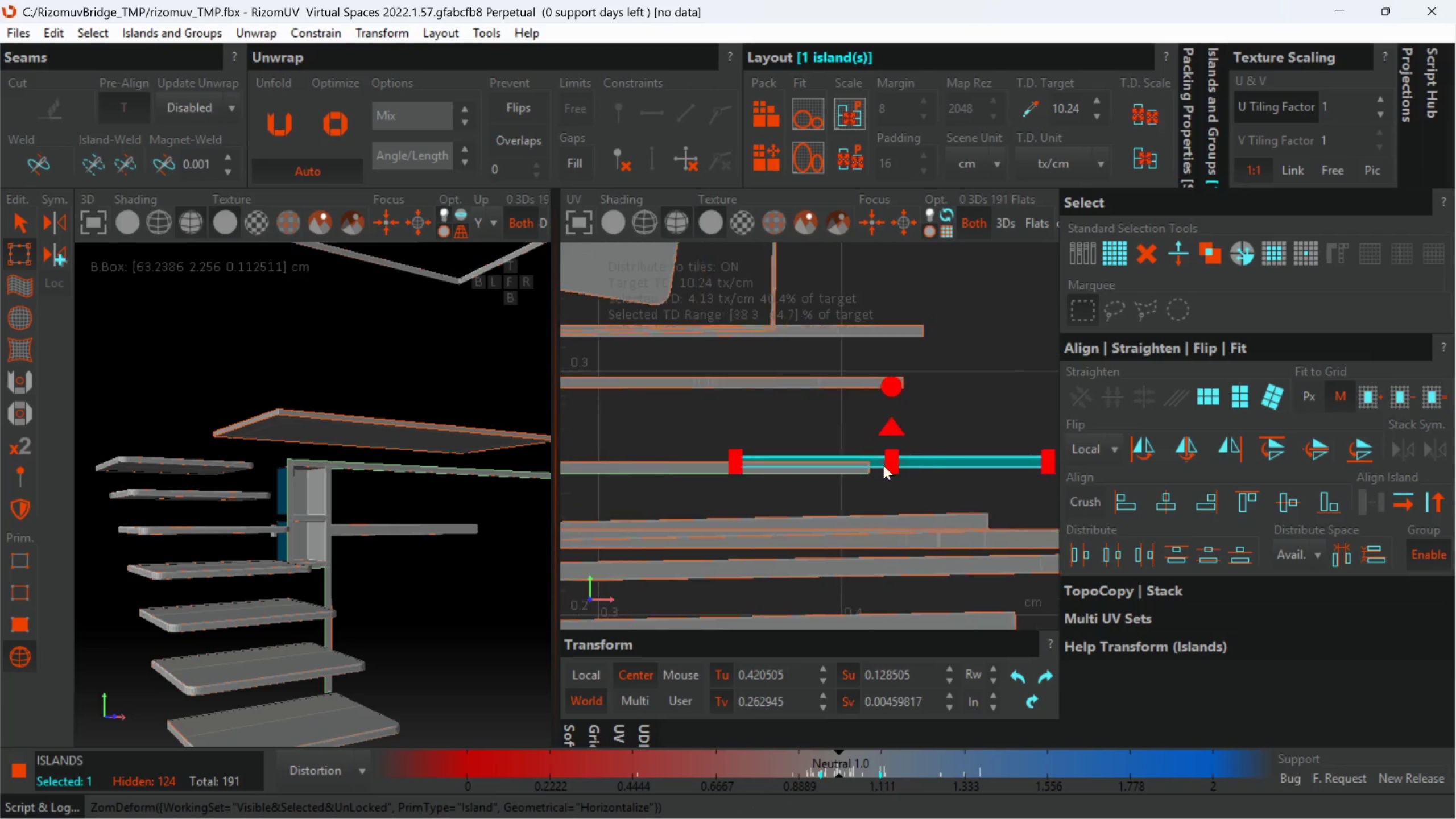 
scroll: coordinate [874, 476], scroll_direction: down, amount: 2.0
 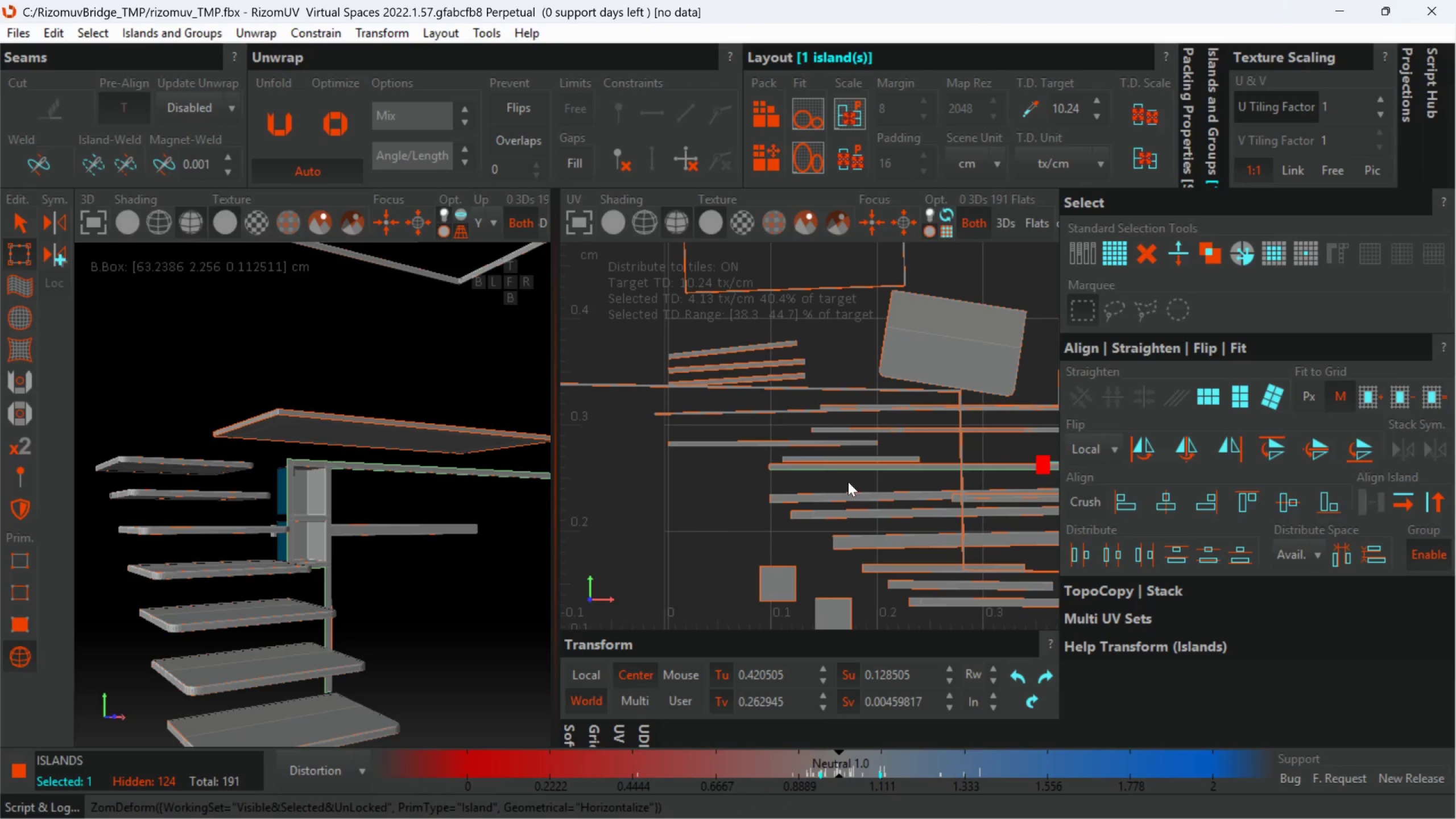 
left_click([765, 371])
 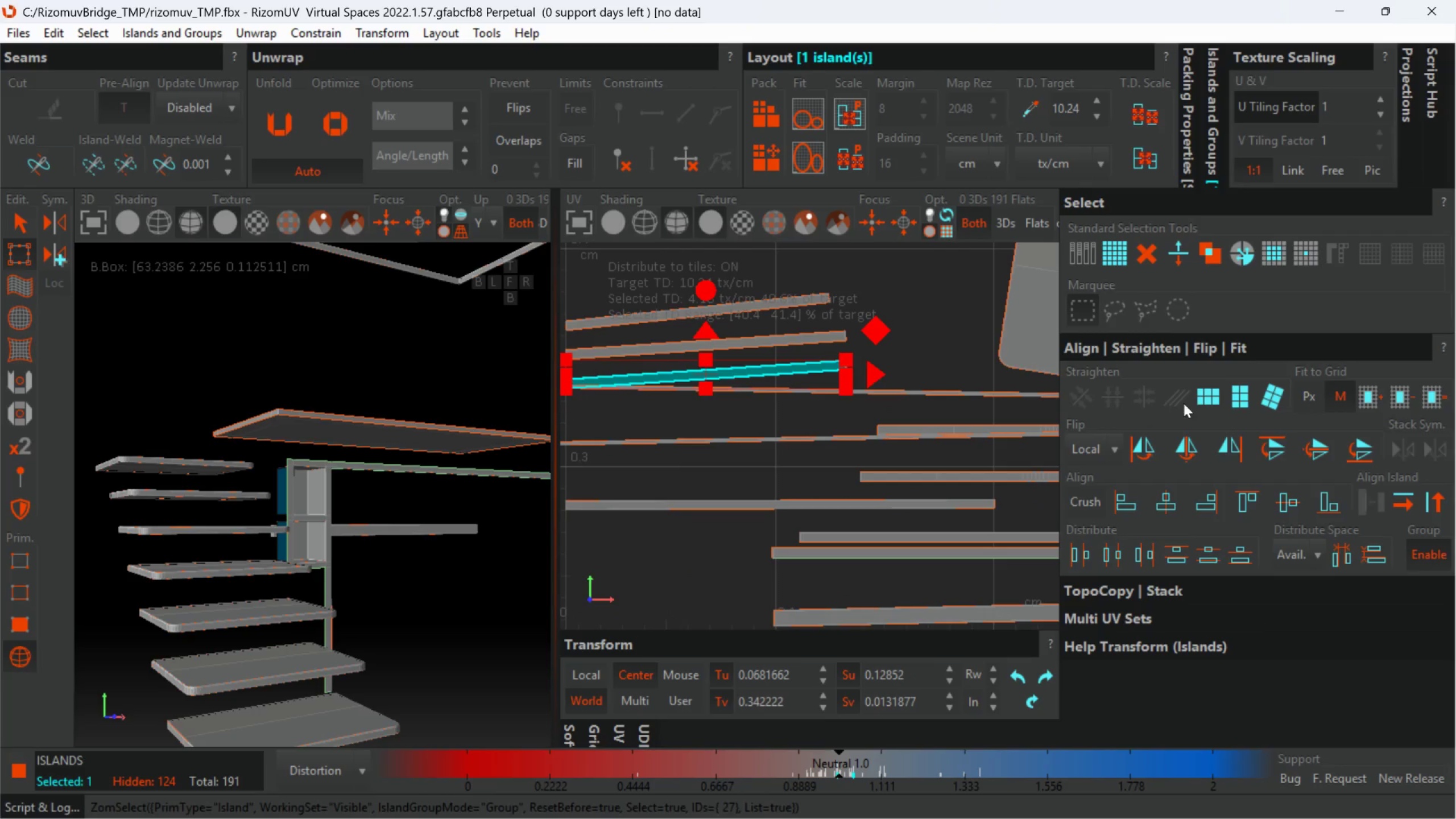 
scroll: coordinate [766, 386], scroll_direction: up, amount: 1.0
 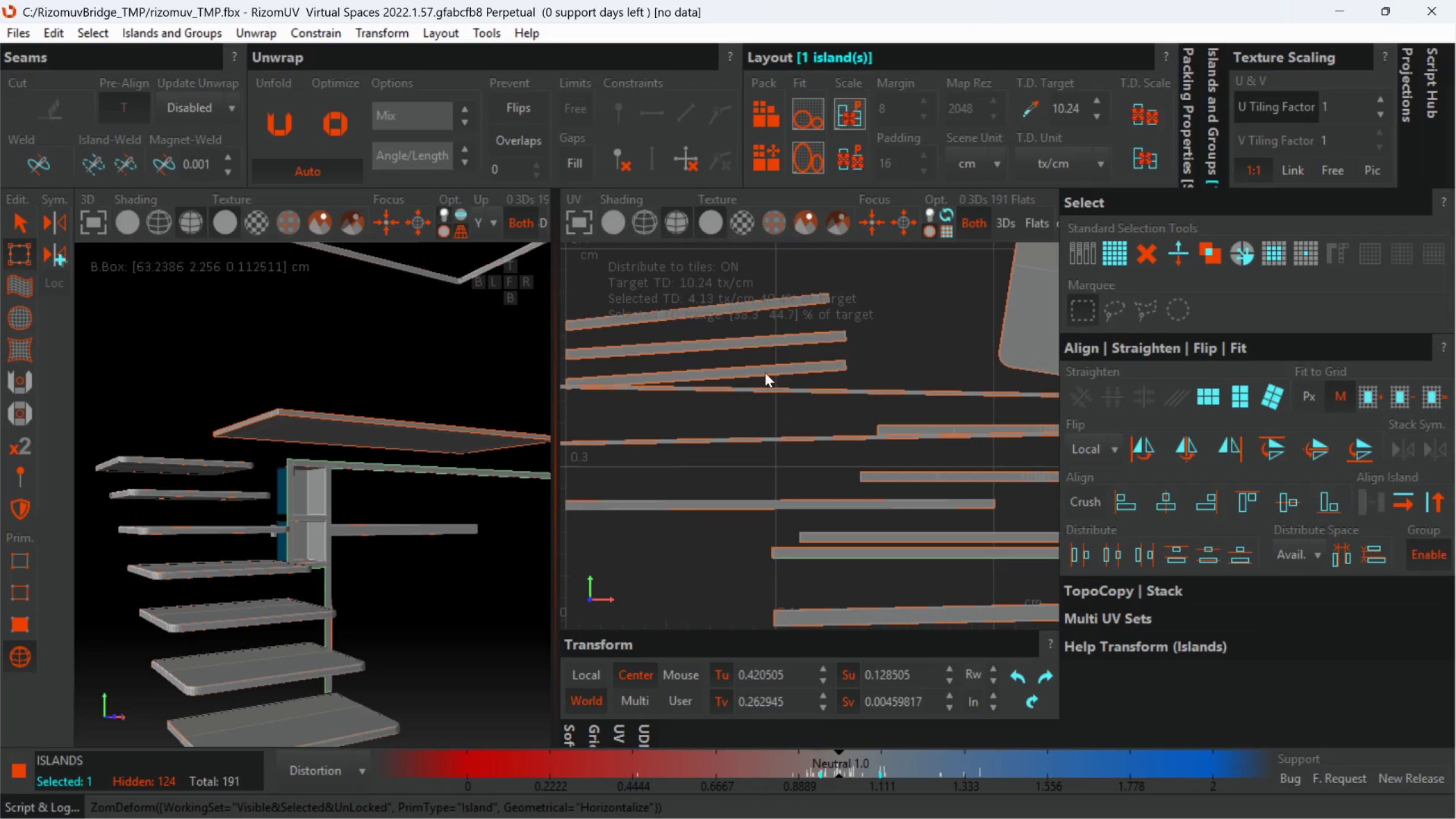 
left_click([1213, 395])
 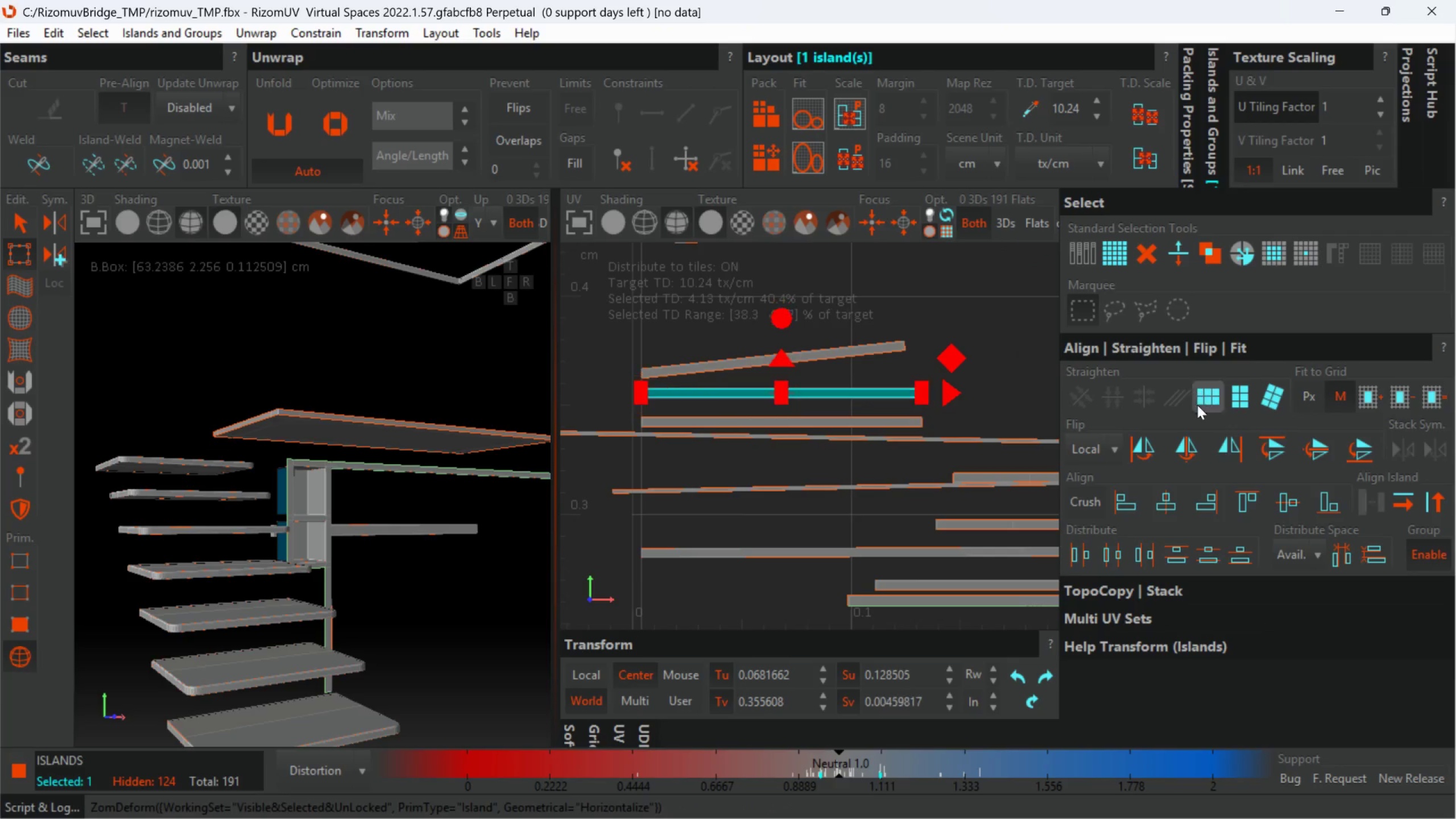 
left_click([887, 350])
 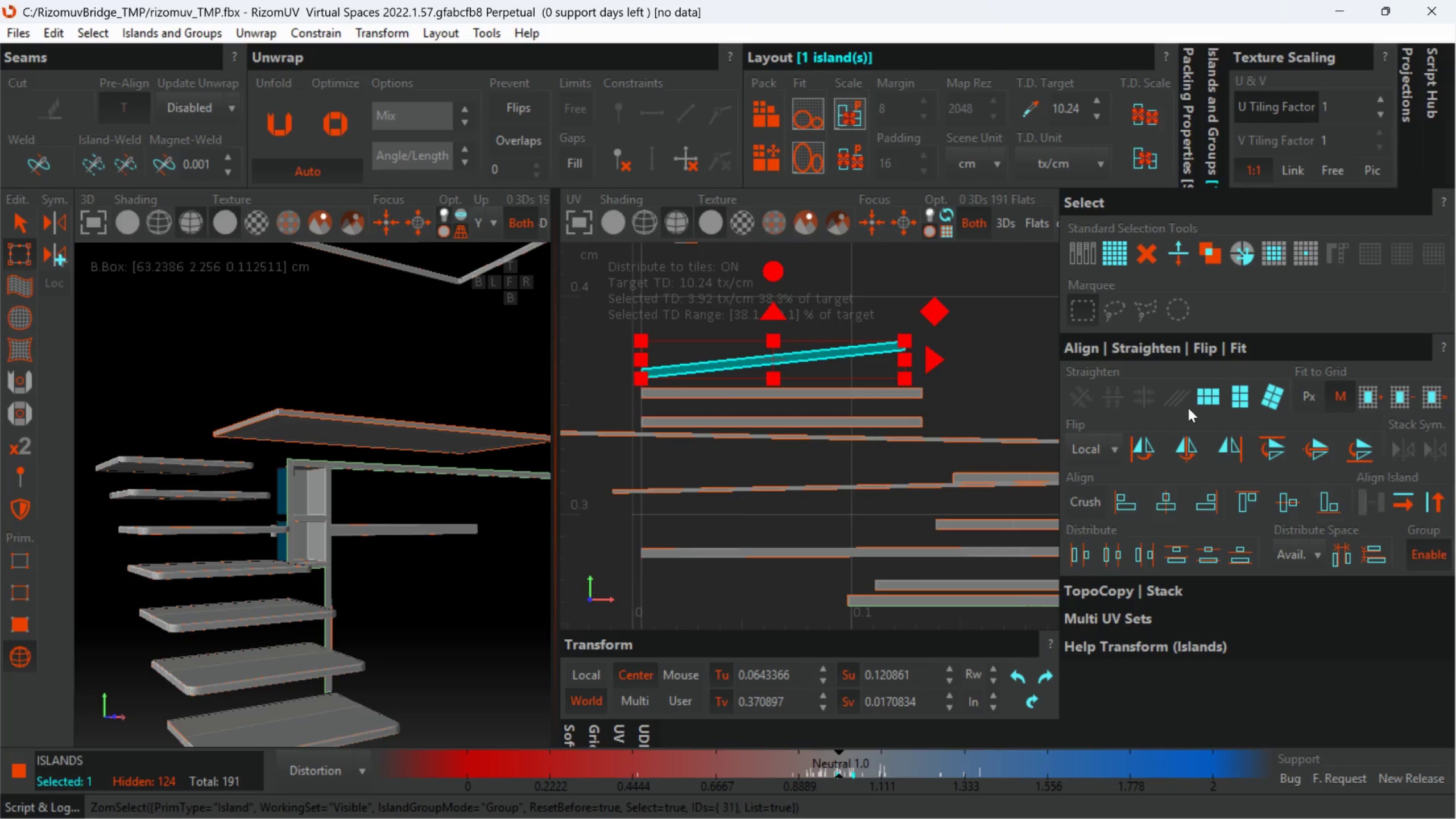 
left_click([1200, 403])
 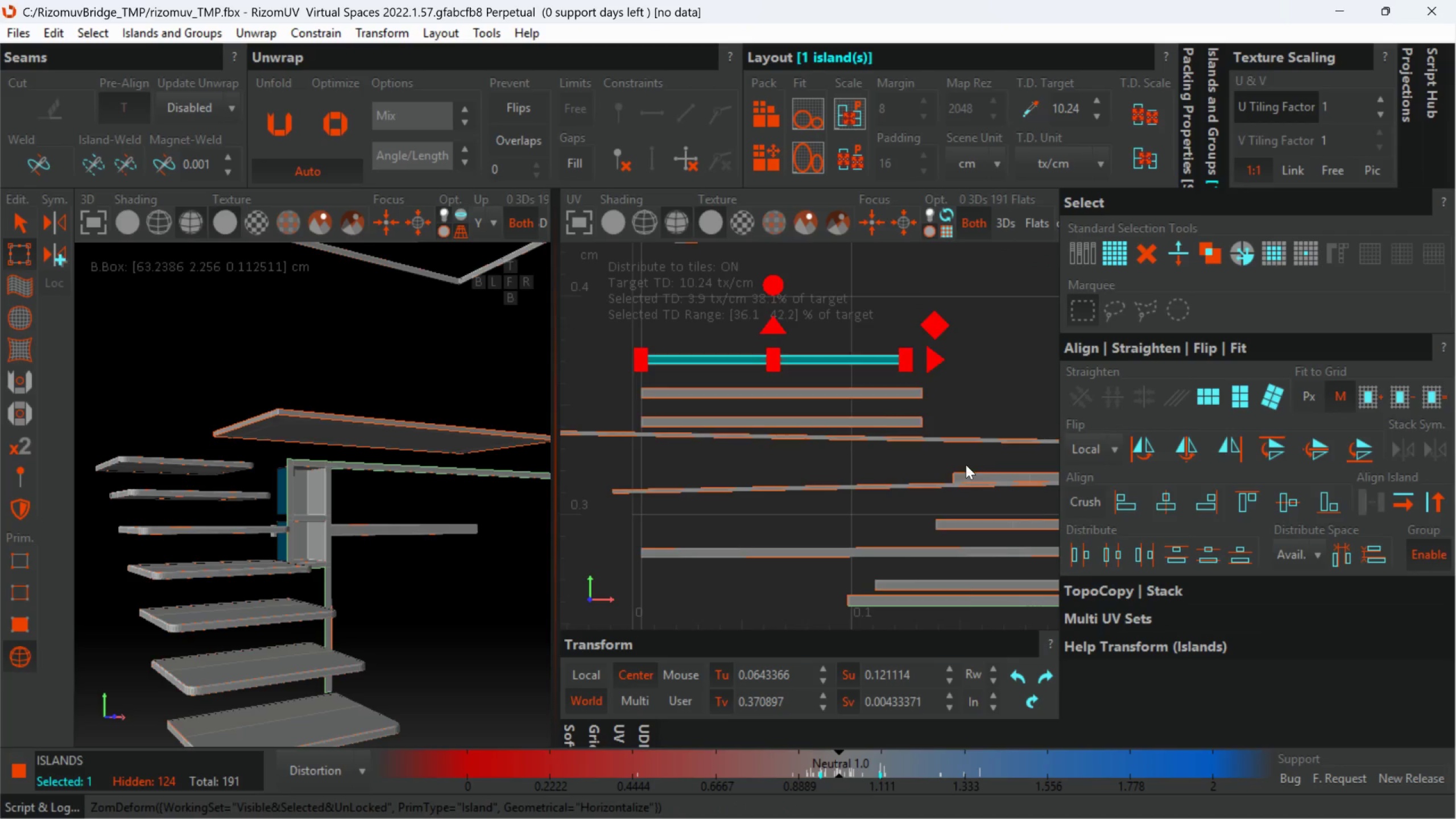 
scroll: coordinate [929, 526], scroll_direction: down, amount: 1.0
 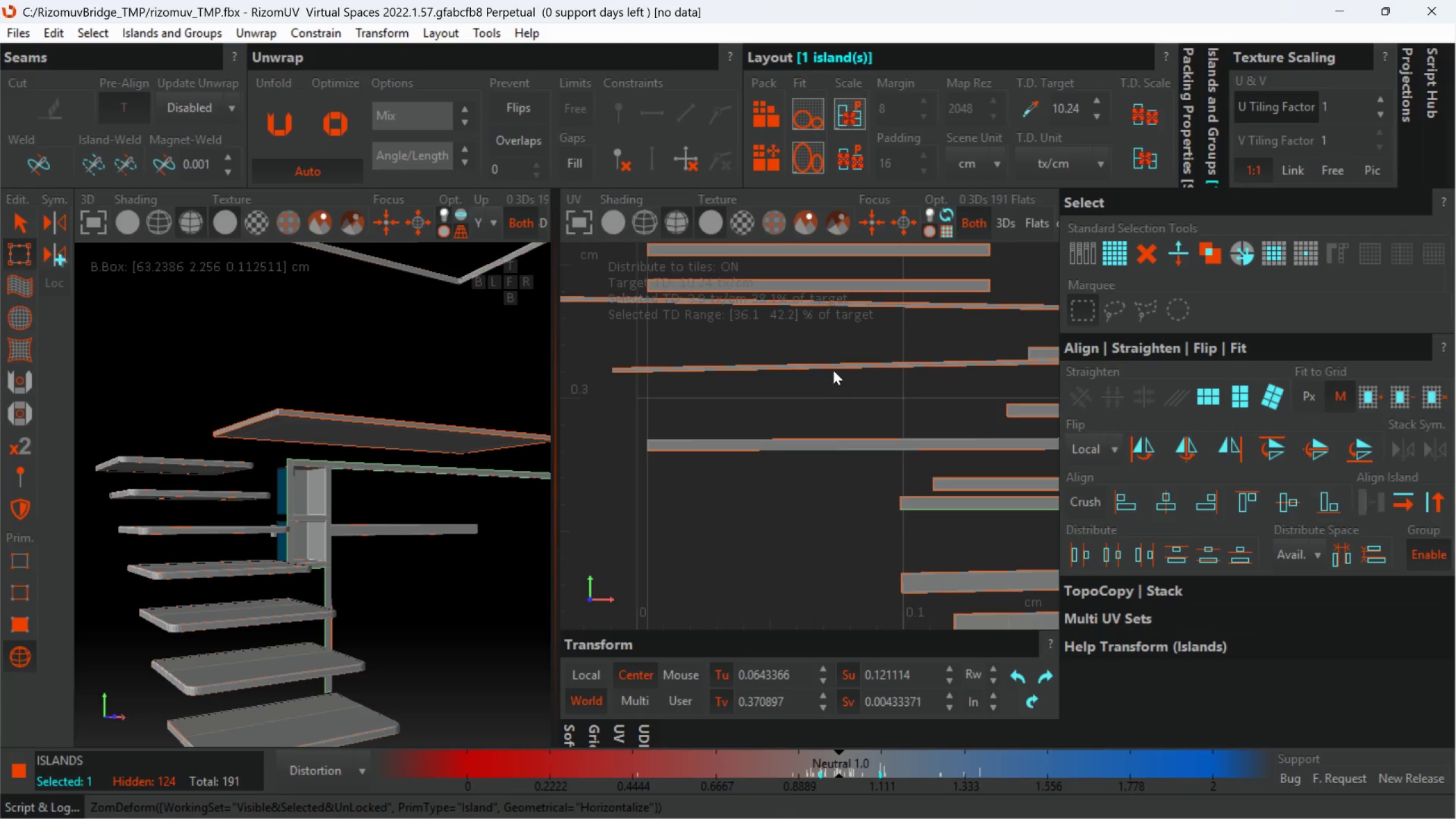 
left_click([835, 364])
 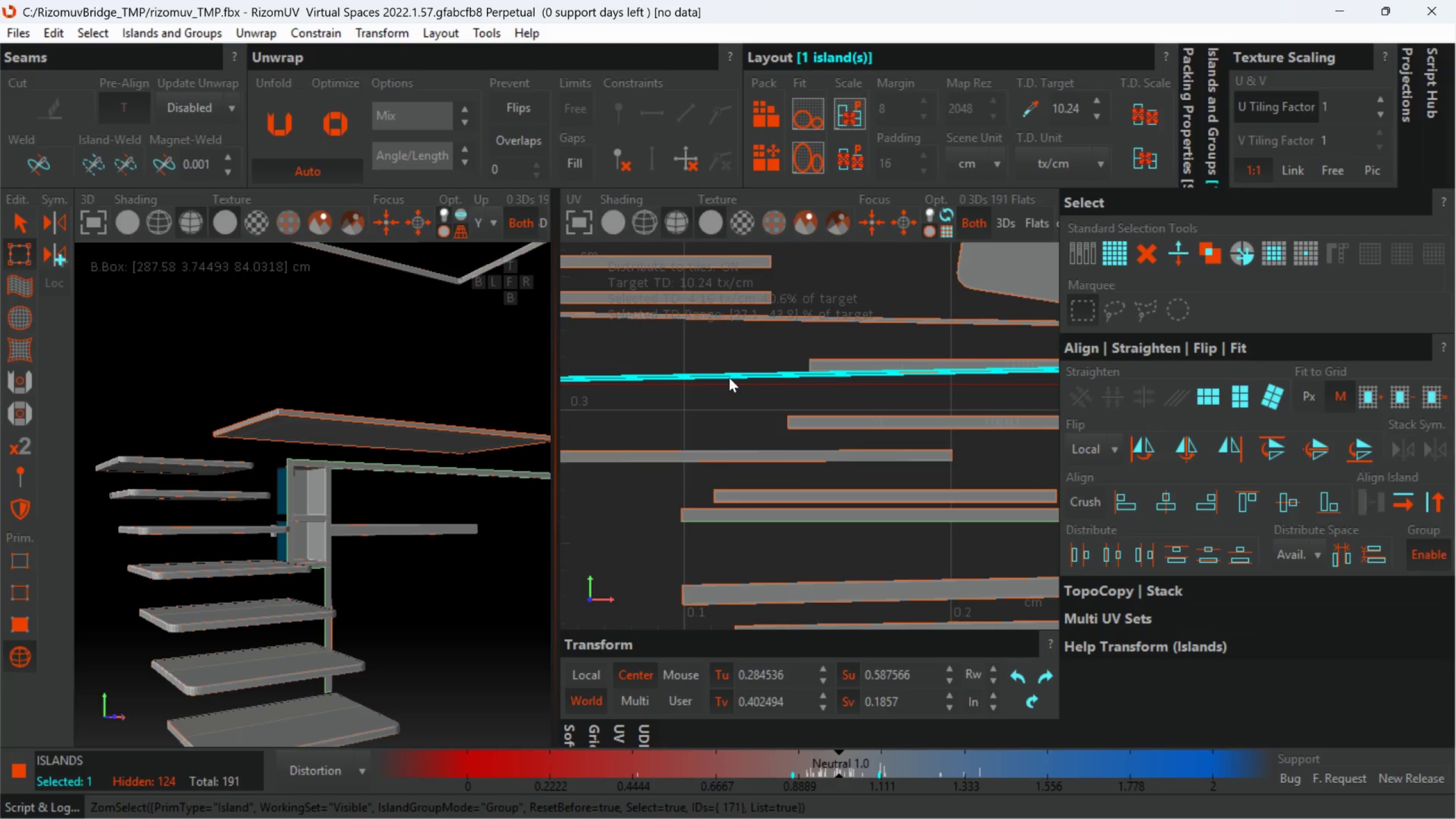 
scroll: coordinate [941, 418], scroll_direction: down, amount: 8.0
 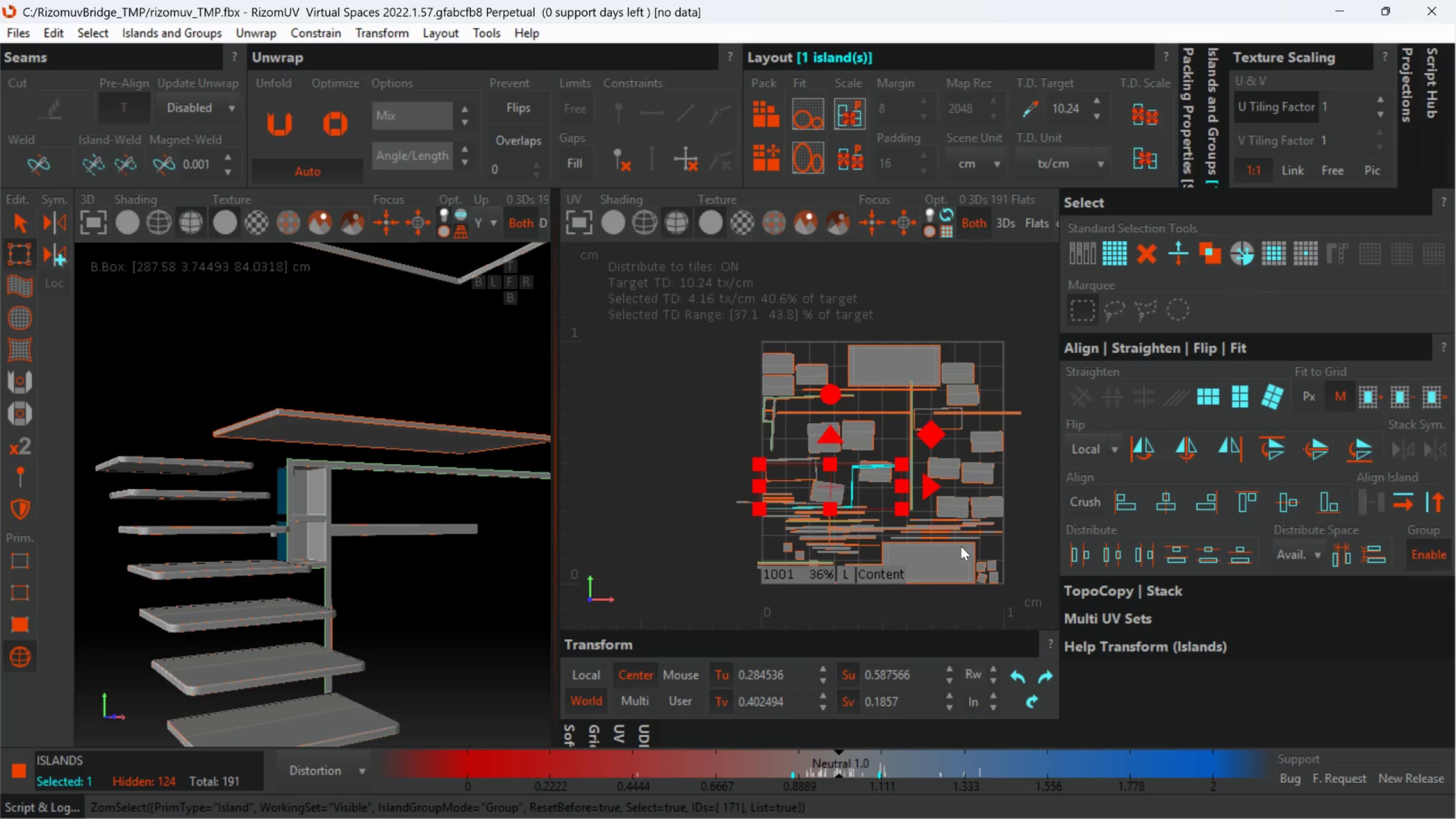 
scroll: coordinate [962, 549], scroll_direction: up, amount: 1.0
 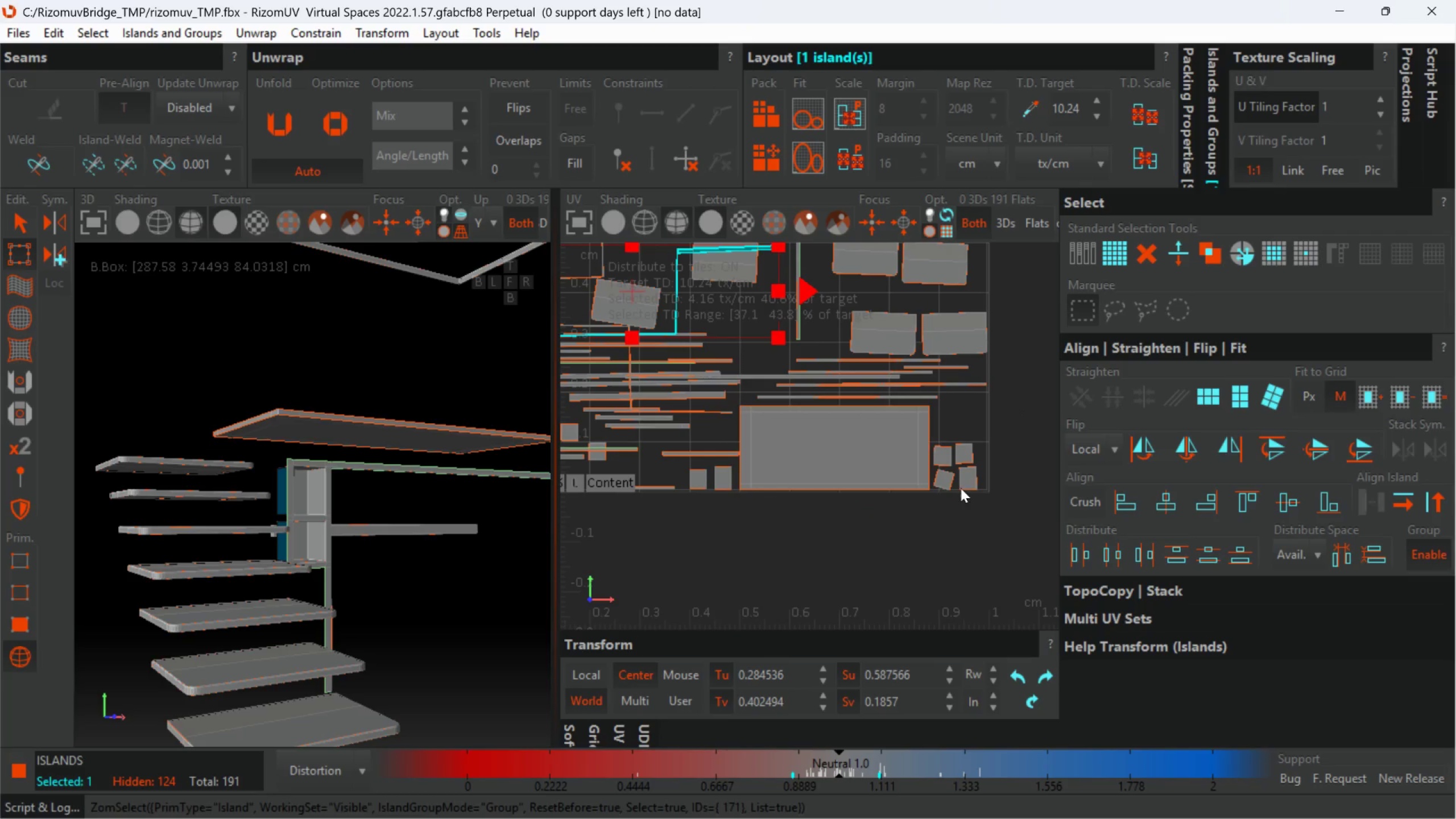 
left_click([940, 473])
 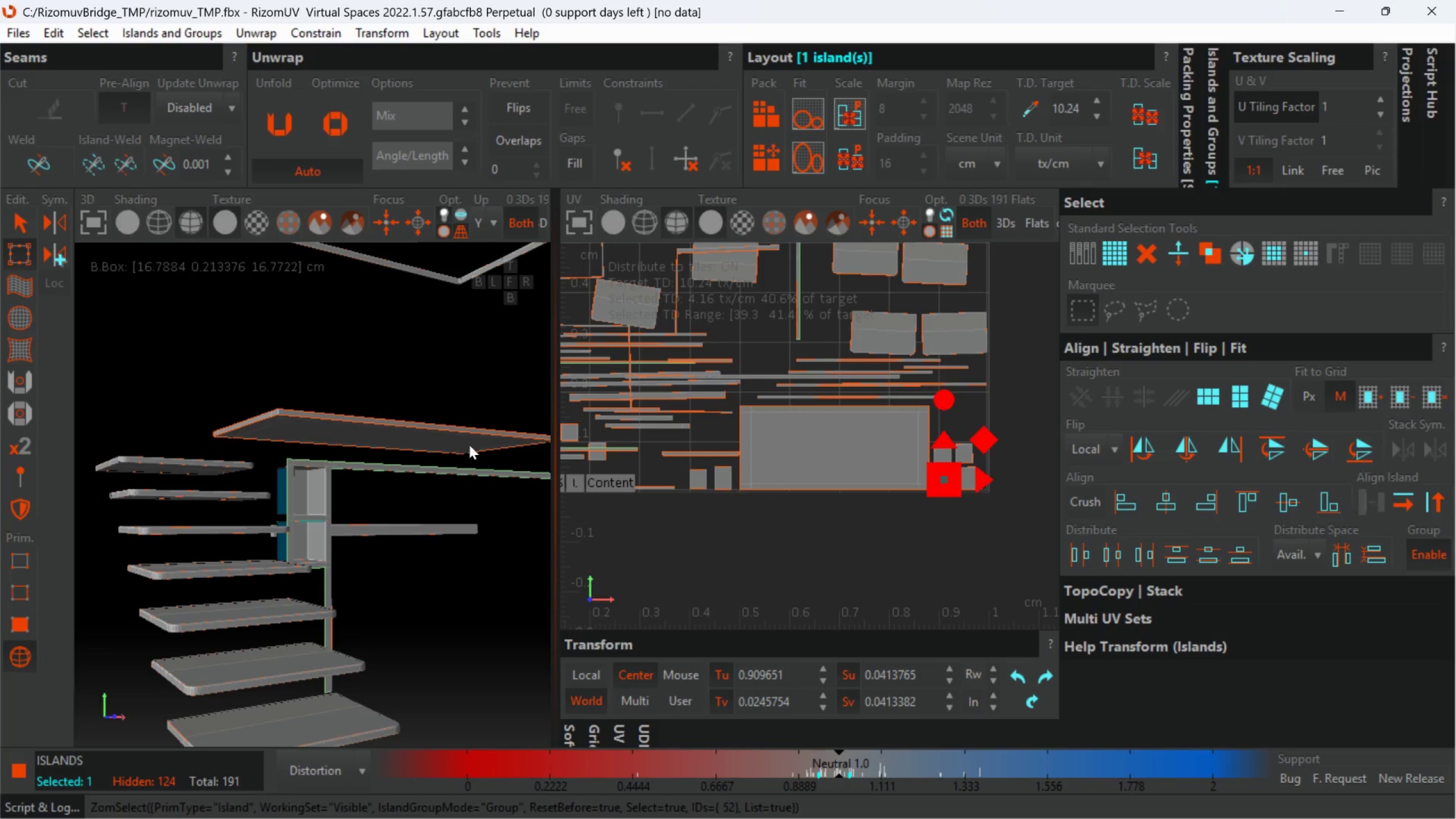 
scroll: coordinate [316, 433], scroll_direction: up, amount: 2.0
 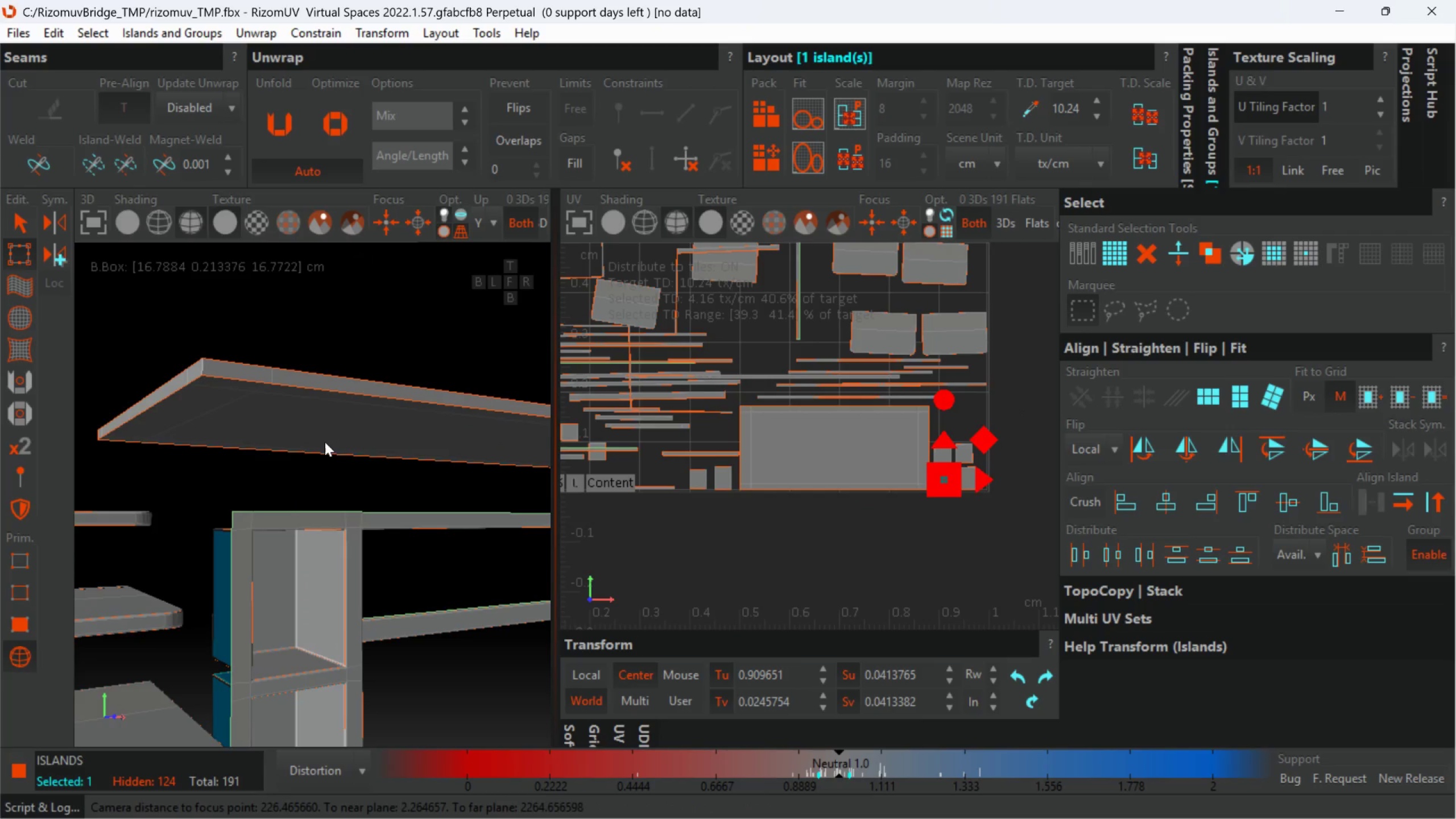 
hold_key(key=AltLeft, duration=0.86)
 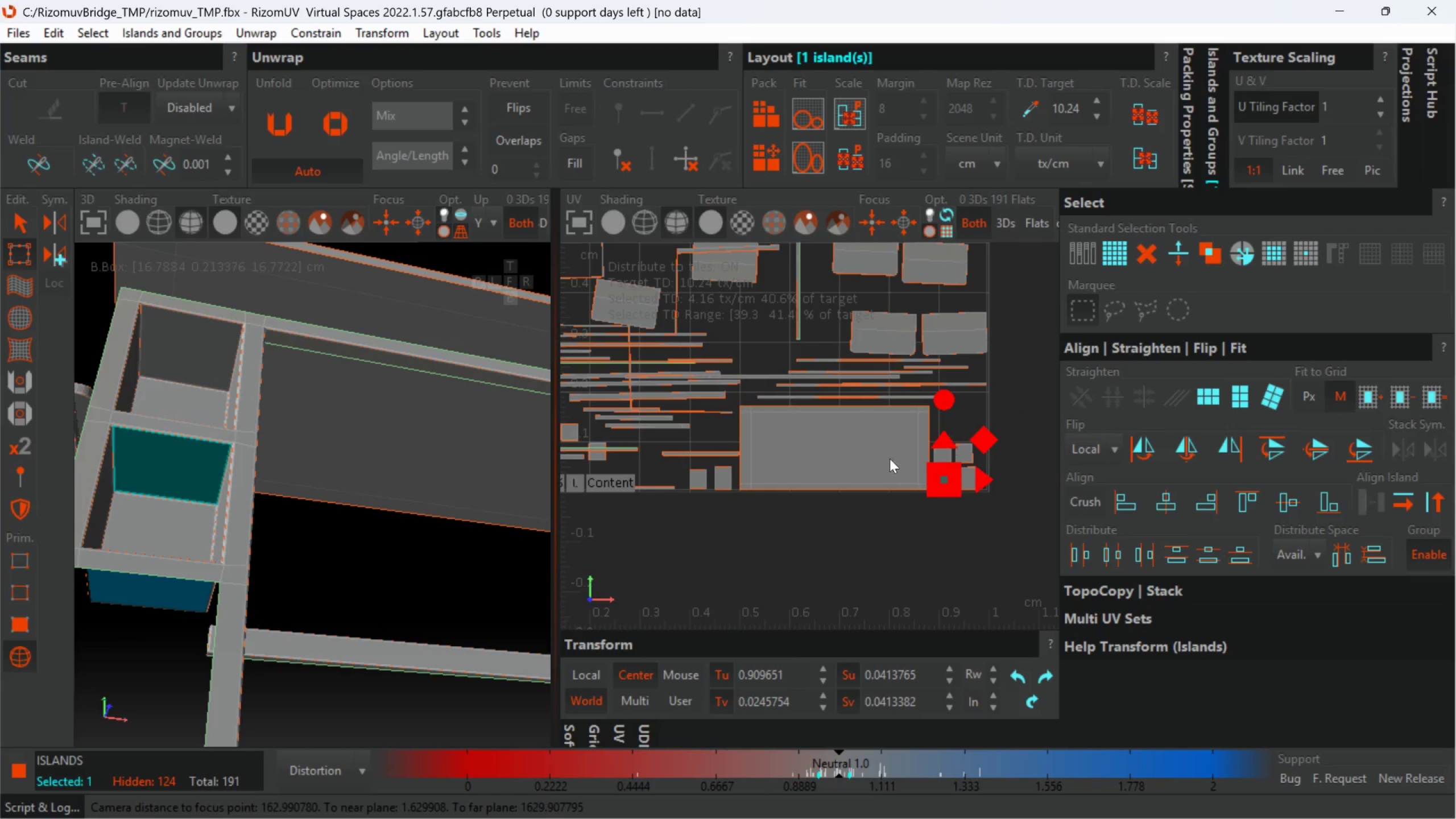 
scroll: coordinate [934, 482], scroll_direction: up, amount: 2.0
 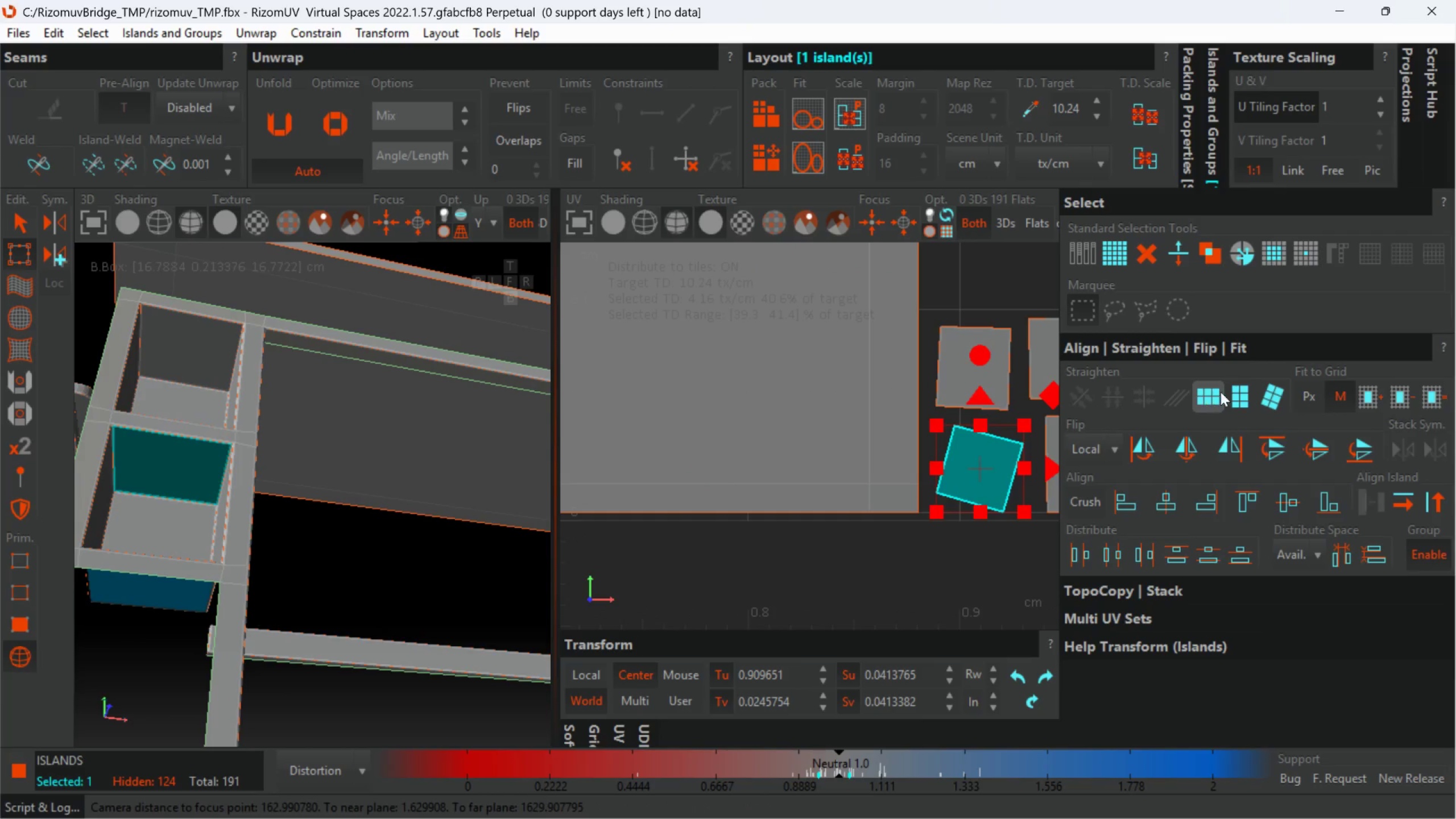 
left_click([1226, 390])
 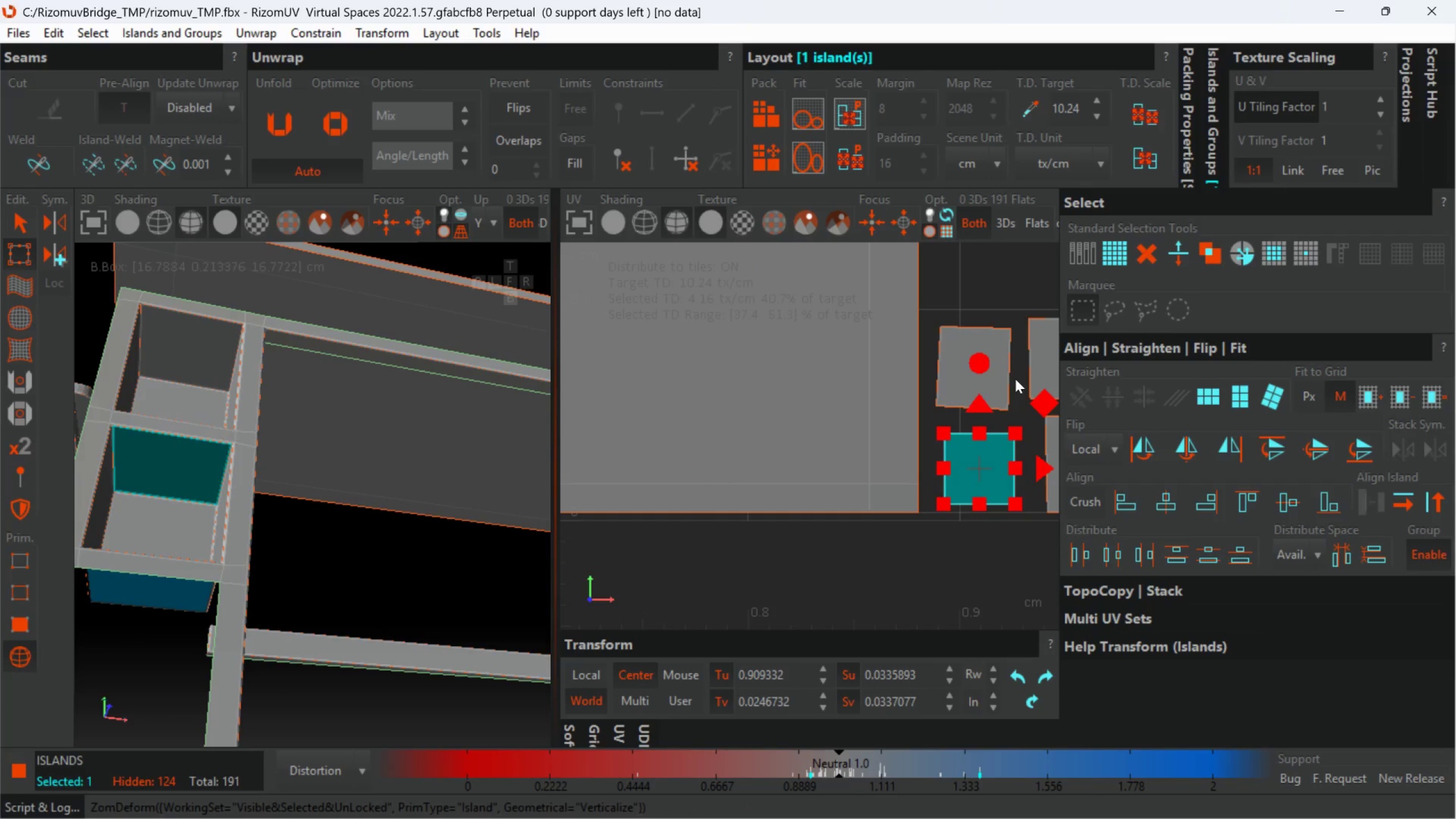 
left_click([1012, 377])
 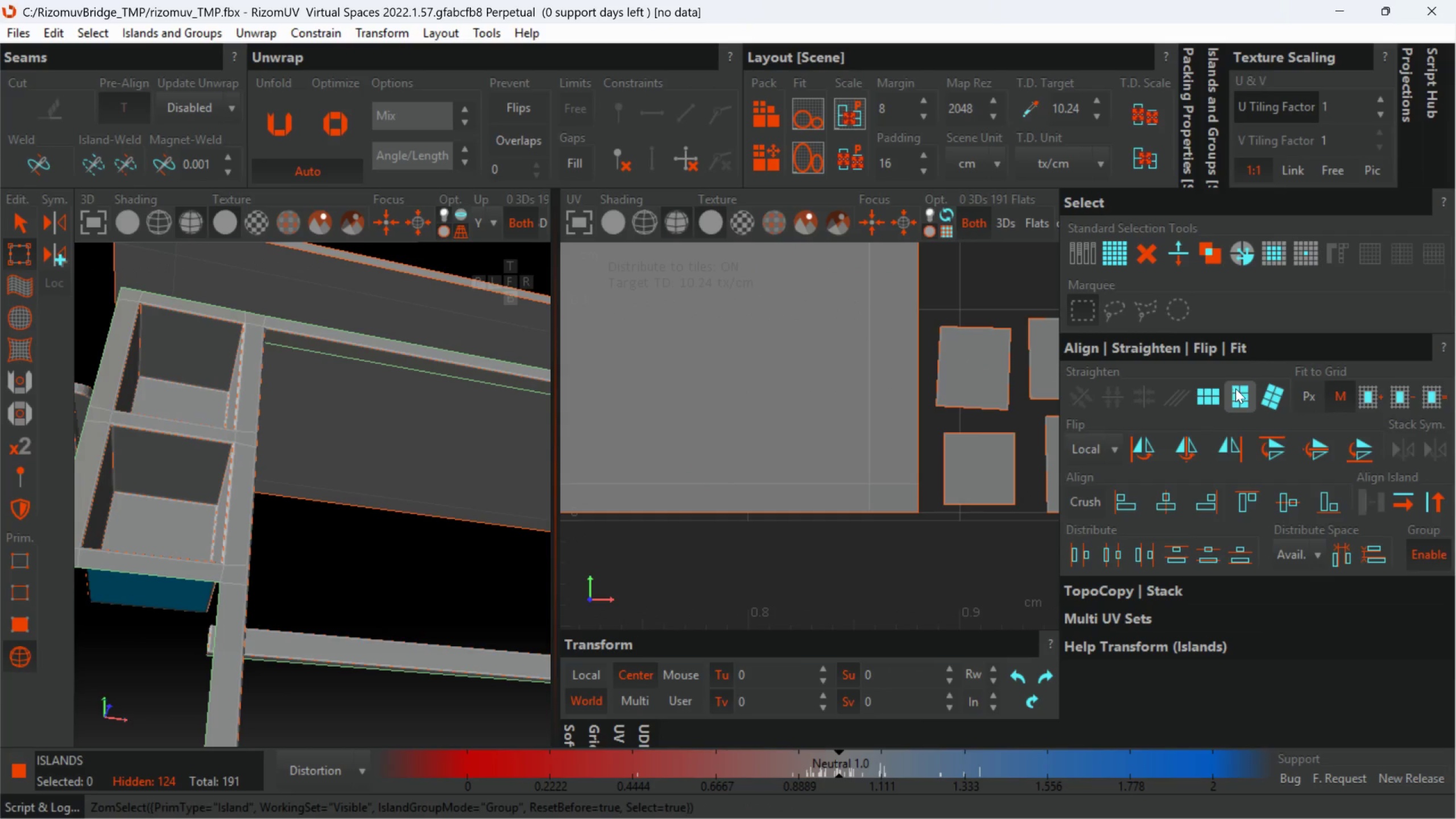 
scroll: coordinate [1016, 432], scroll_direction: down, amount: 2.0
 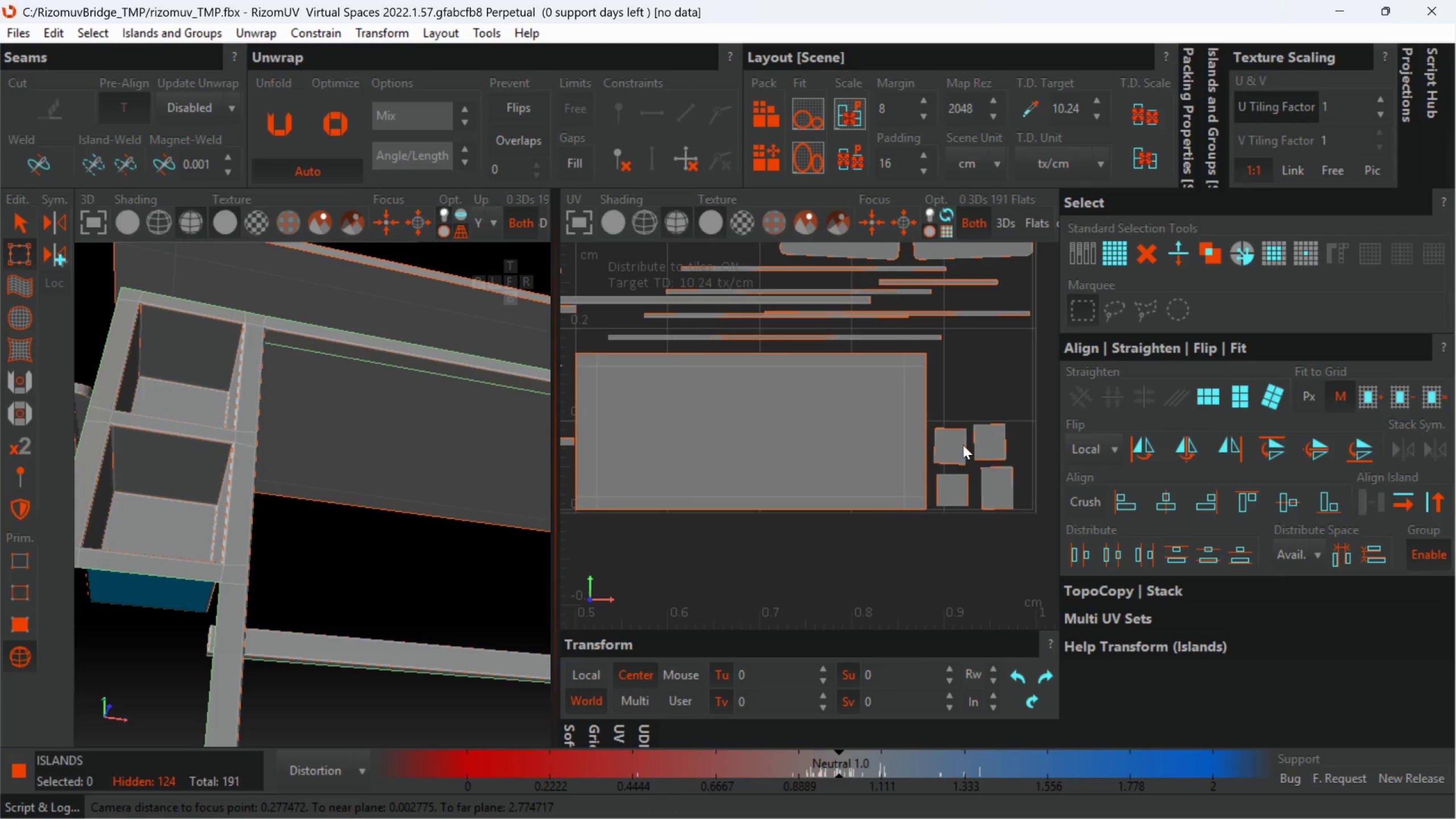 
left_click([962, 444])
 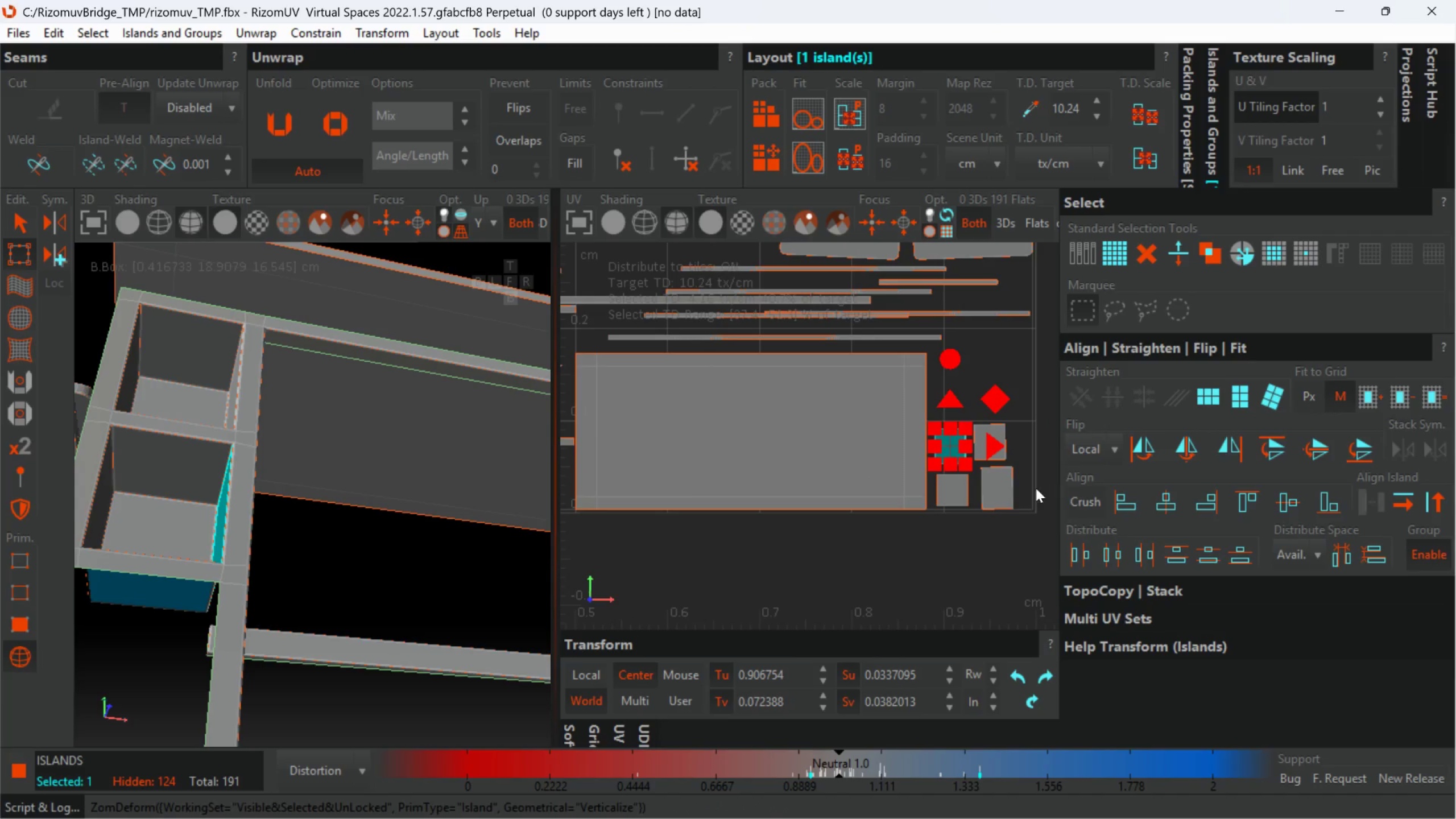 
double_click([1000, 483])
 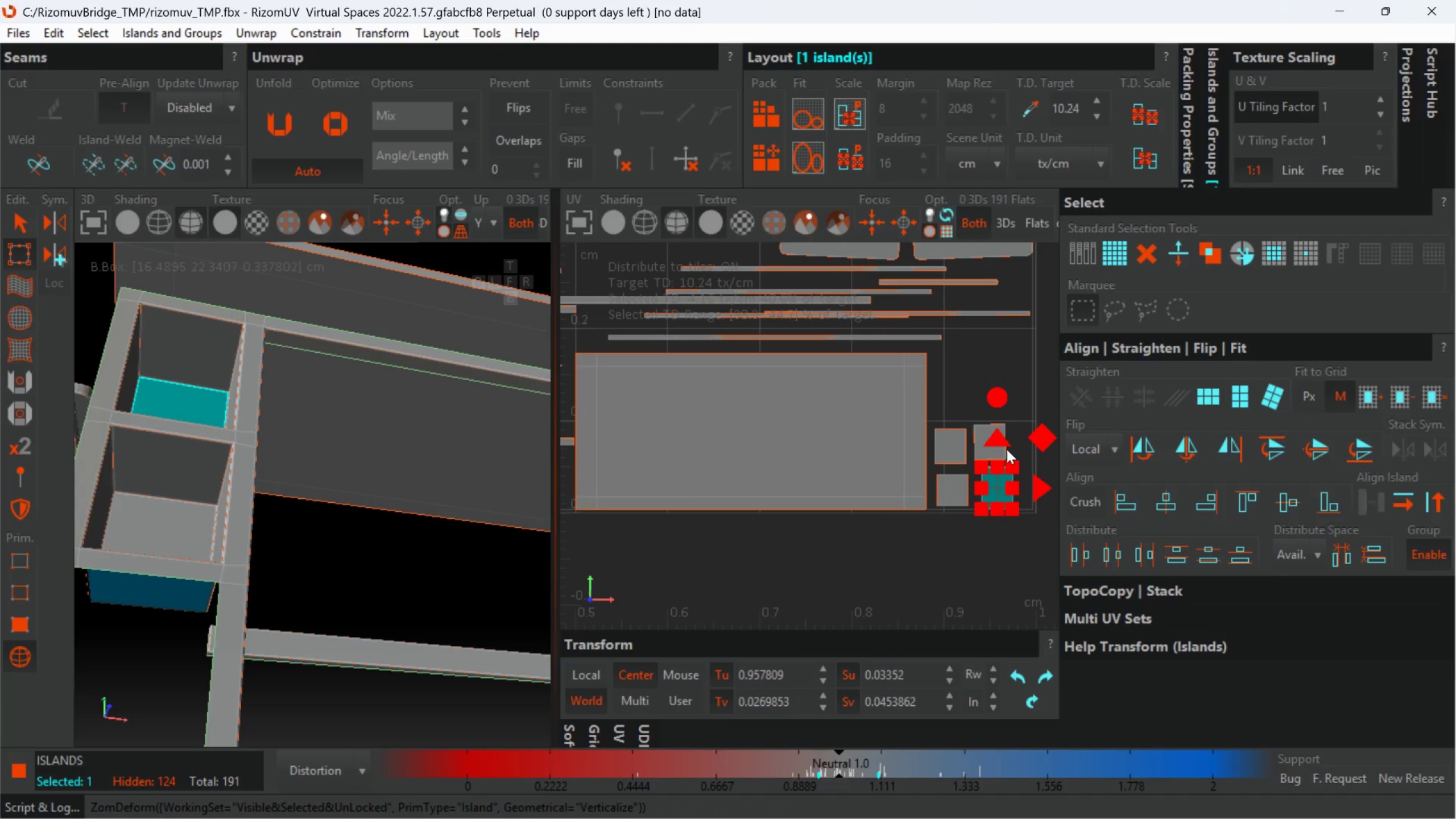 
left_click([986, 430])
 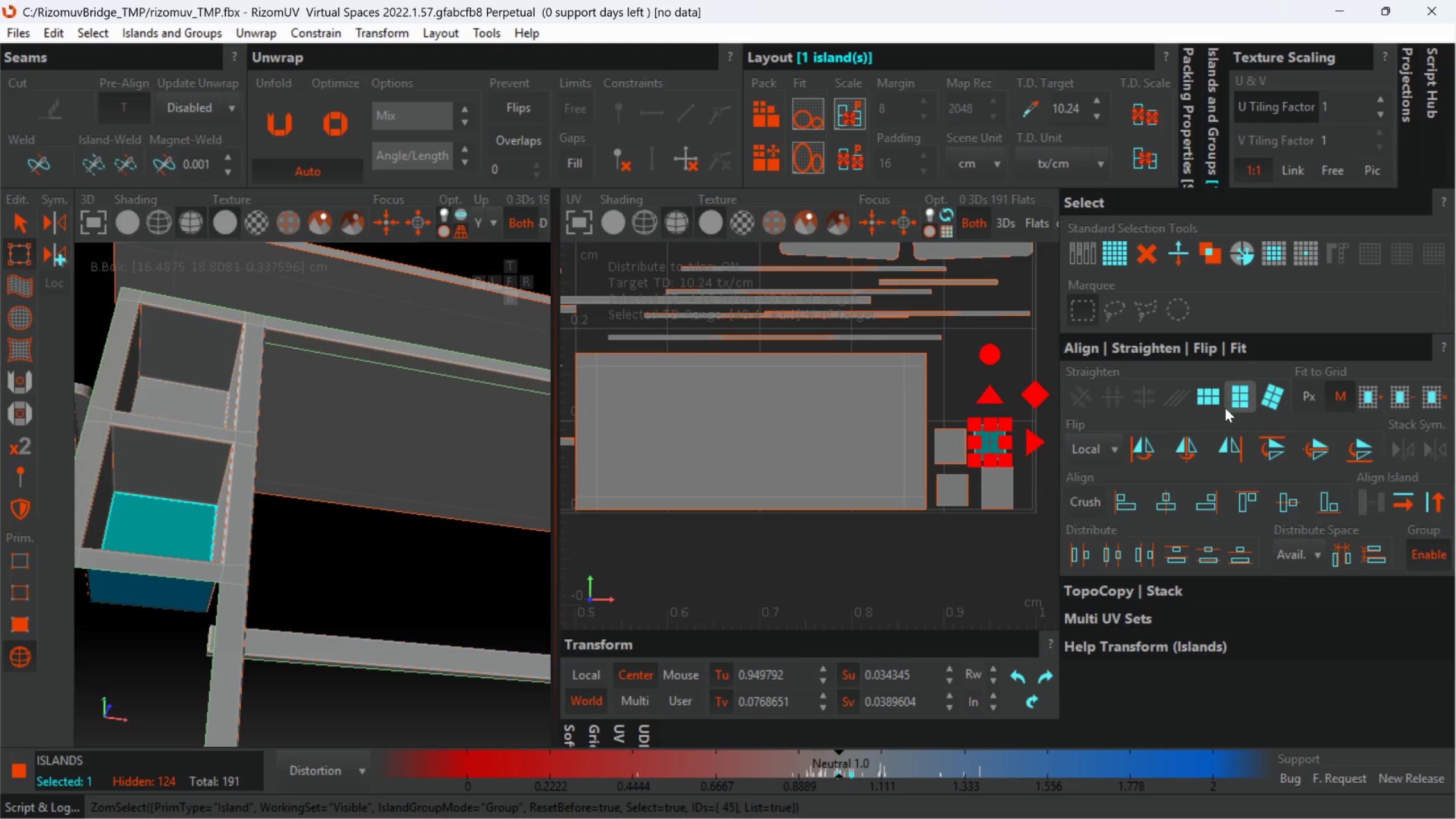 
left_click([1231, 403])
 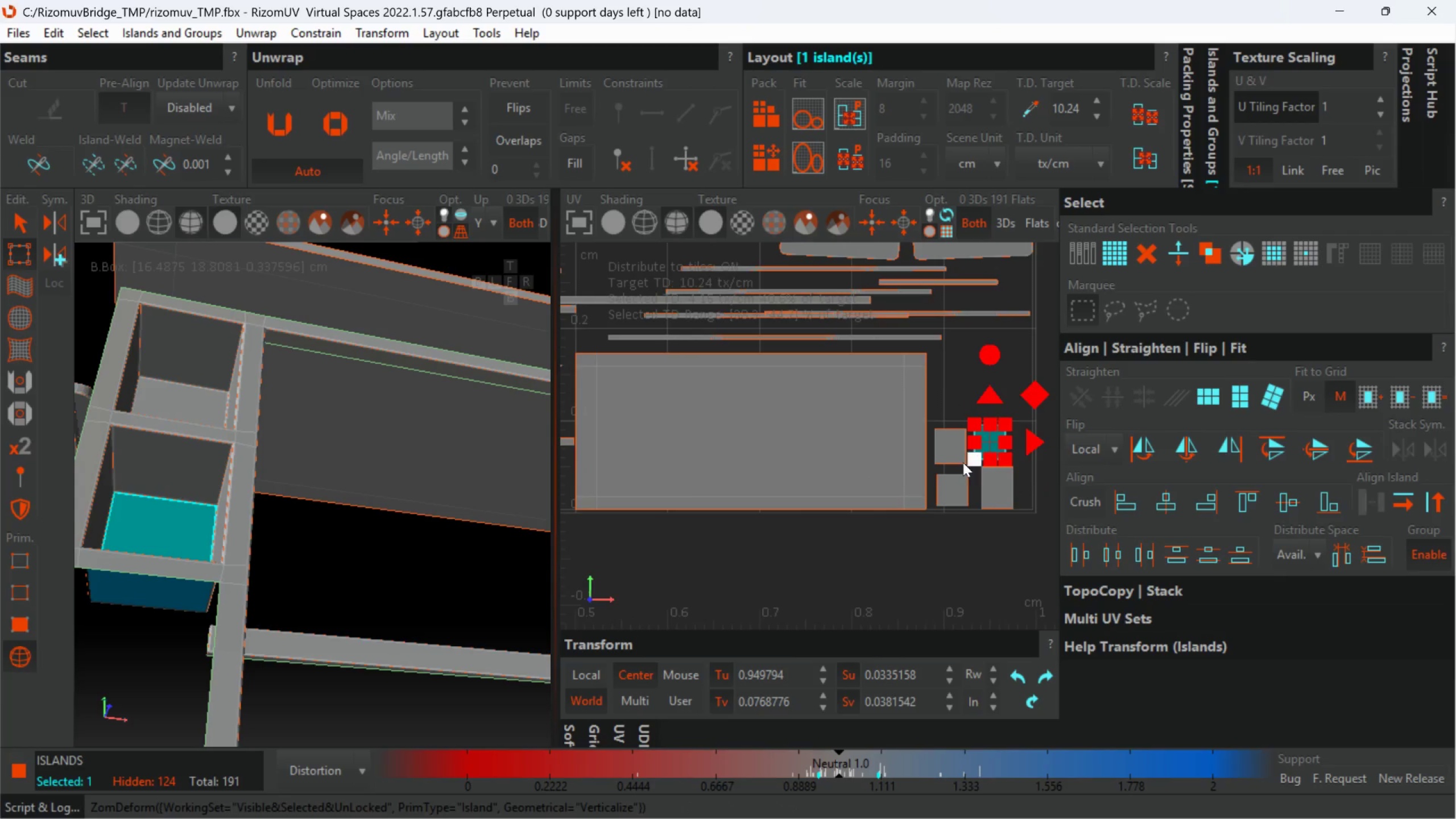 
hold_key(key=AltLeft, duration=0.36)
 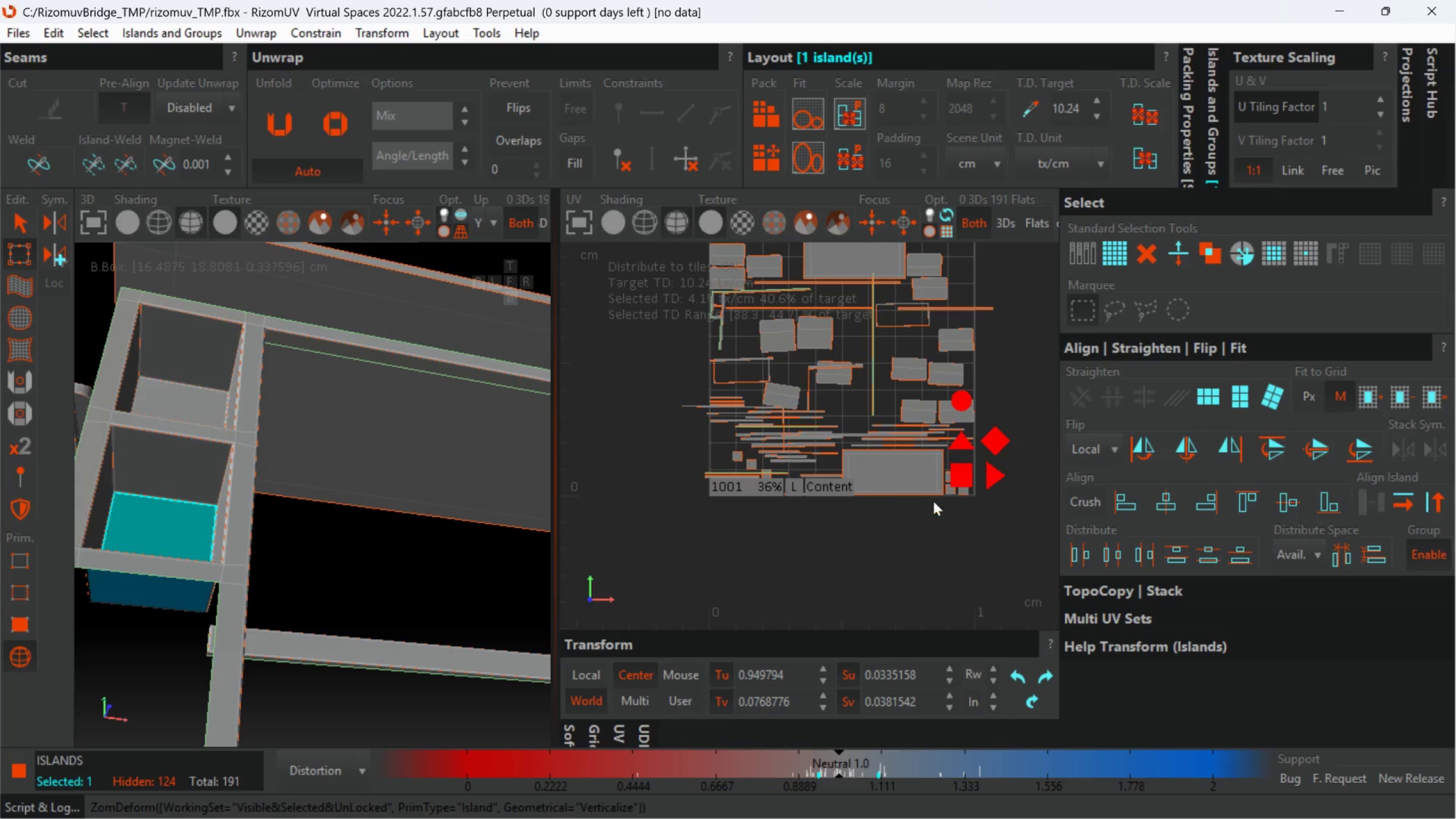 
scroll: coordinate [887, 459], scroll_direction: down, amount: 5.0
 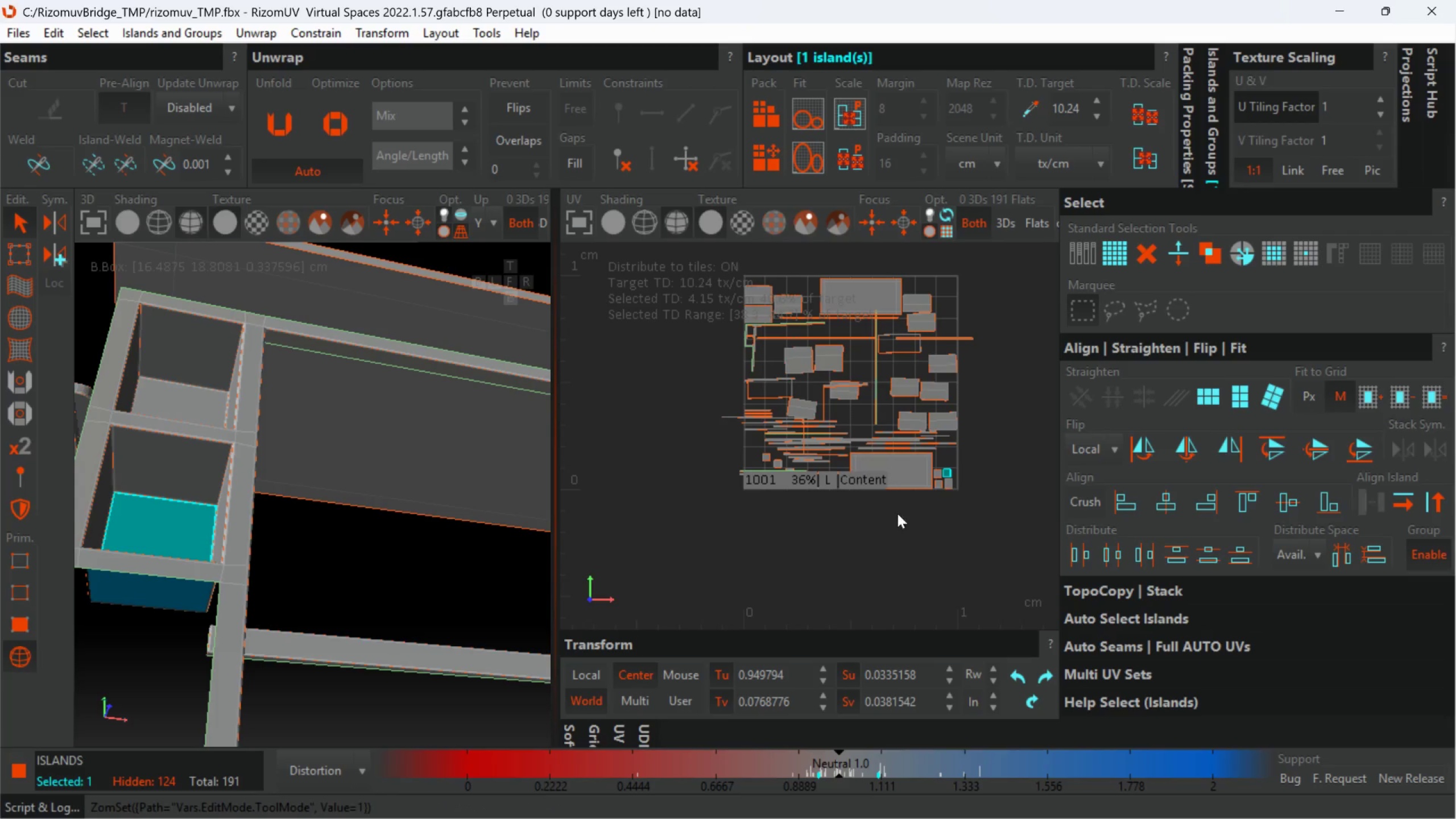 
left_click([1029, 581])
 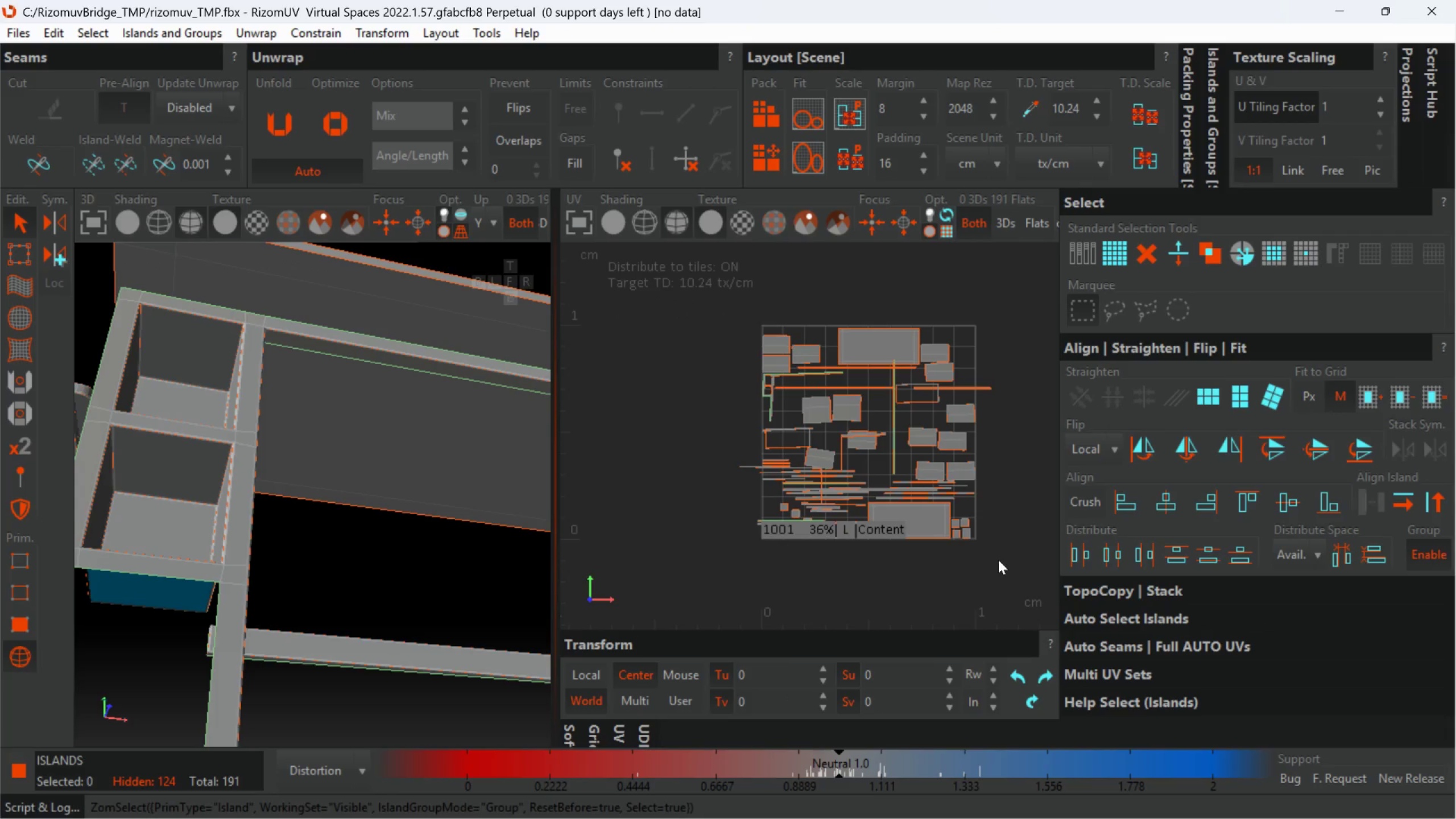 
left_click_drag(start_coordinate=[1016, 565], to_coordinate=[966, 535])
 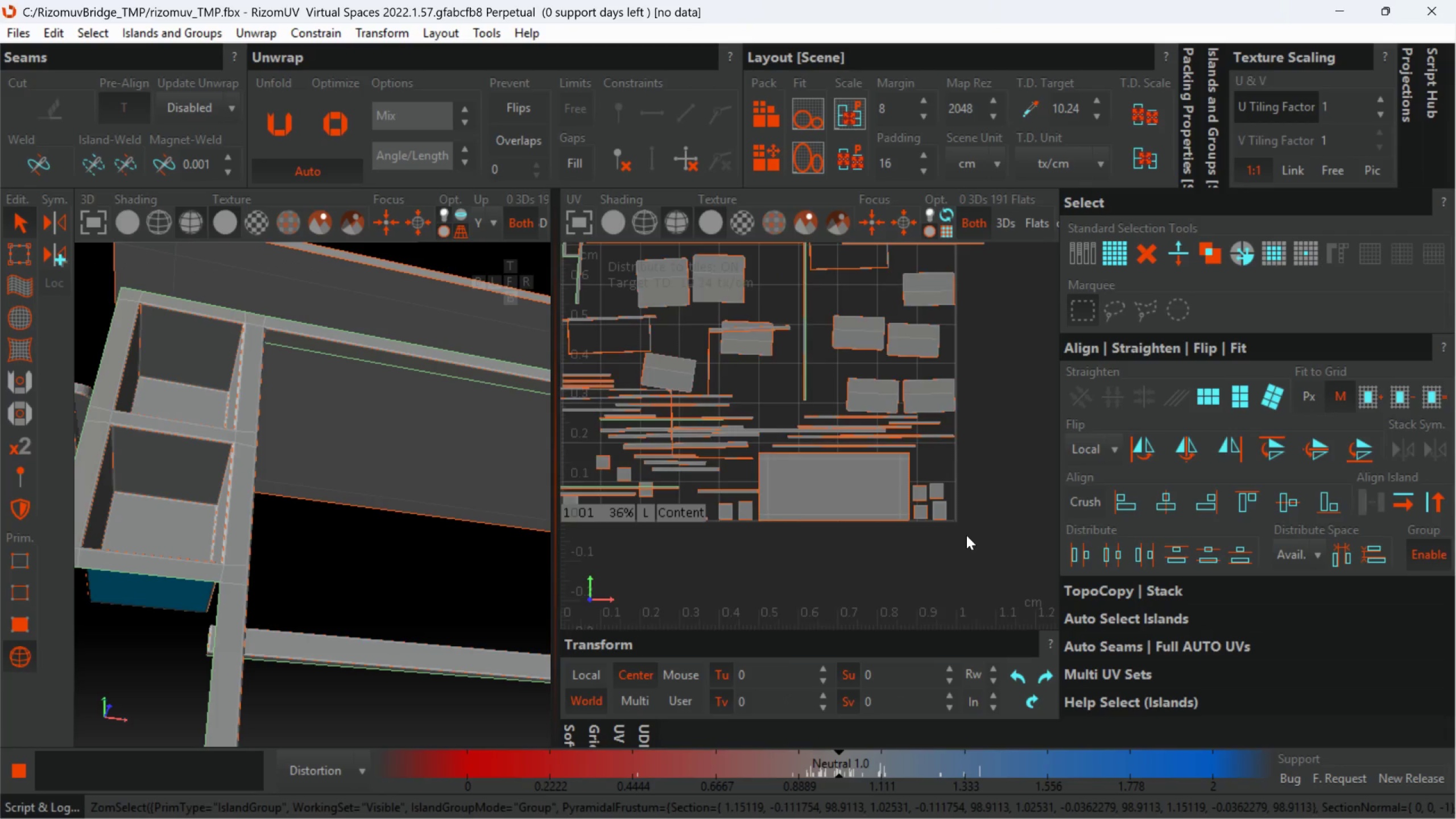 
scroll: coordinate [998, 557], scroll_direction: none, amount: 0.0
 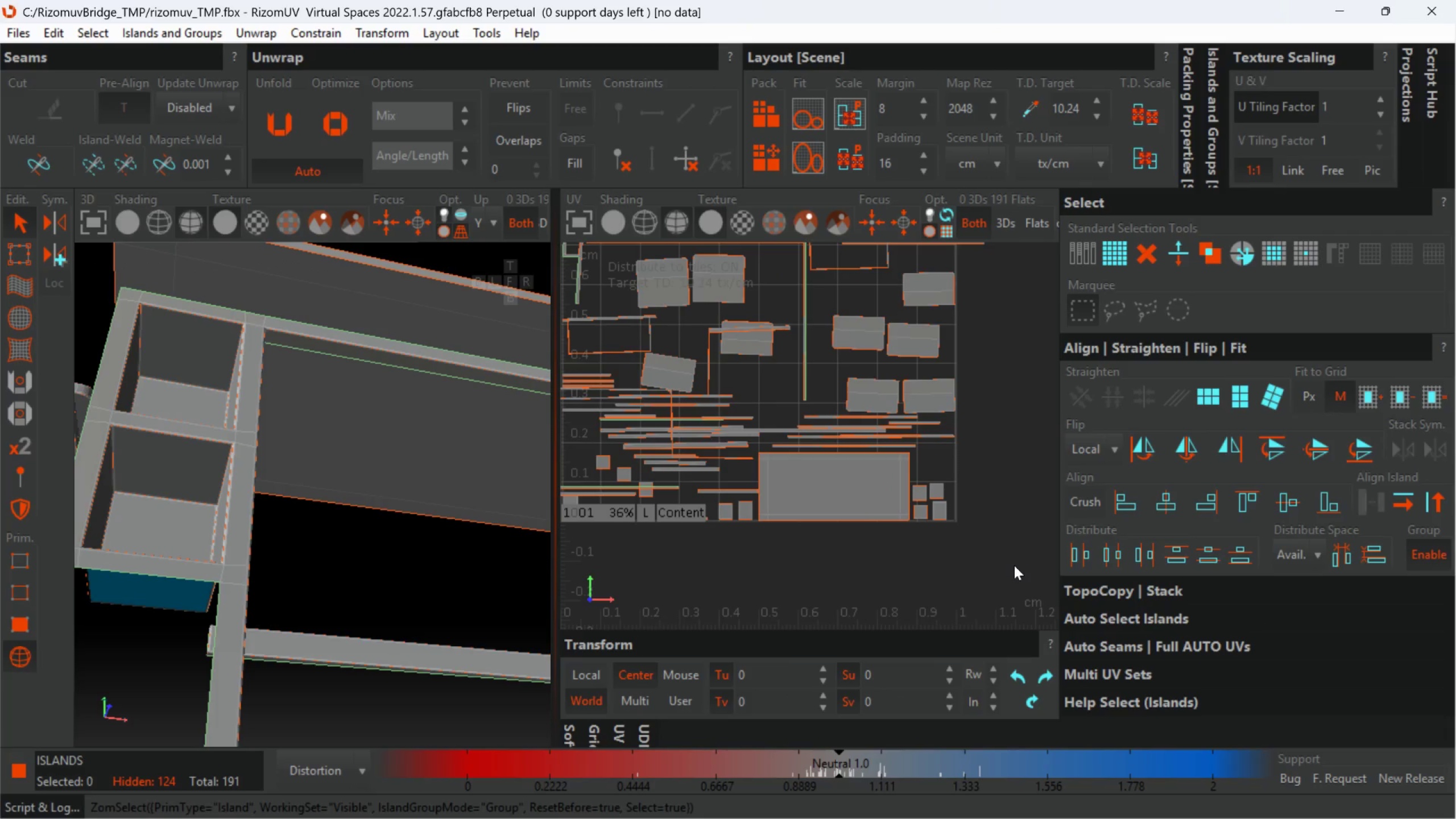 
left_click_drag(start_coordinate=[1031, 571], to_coordinate=[793, 356])
 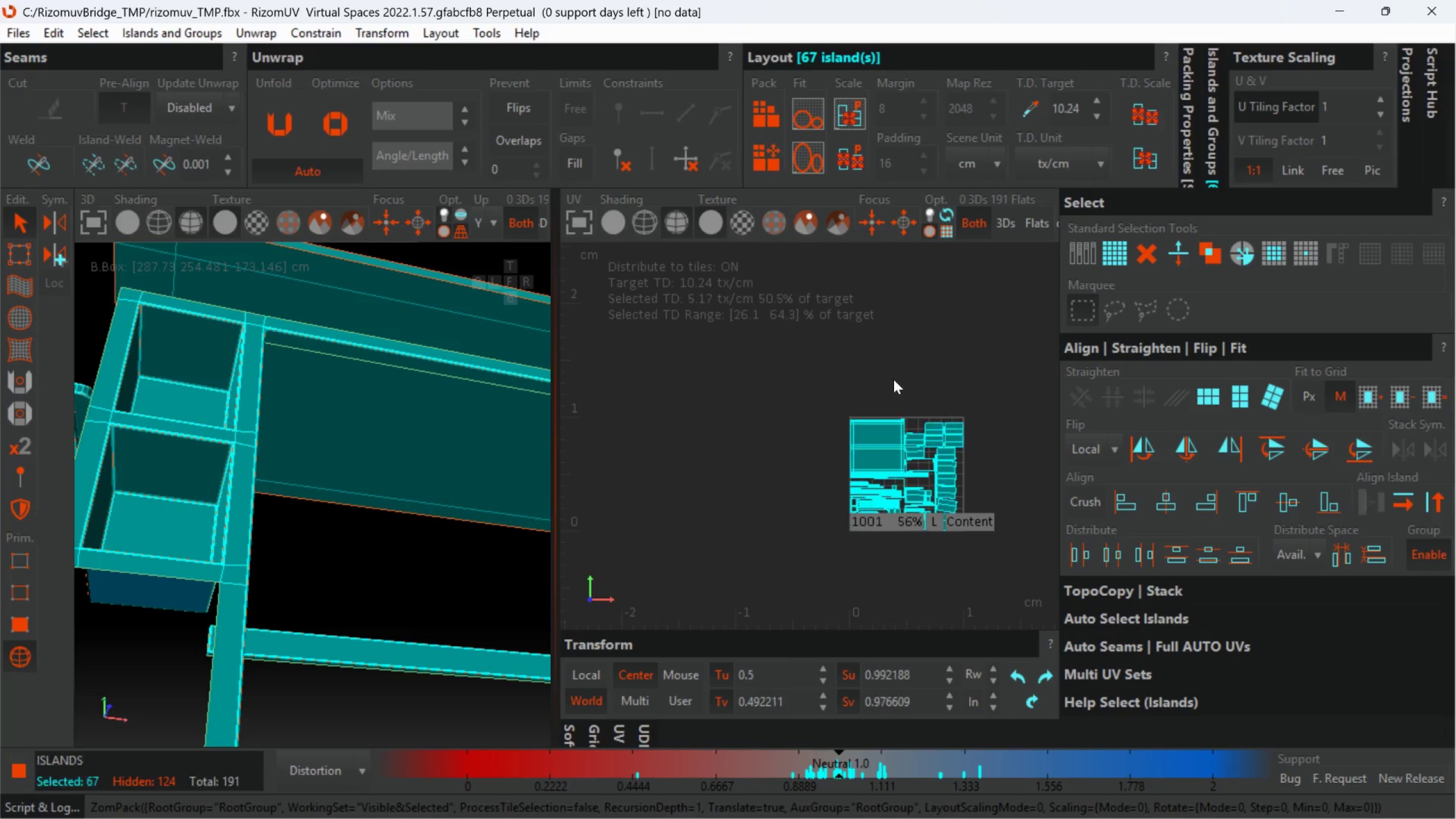 
scroll: coordinate [893, 430], scroll_direction: down, amount: 4.0
 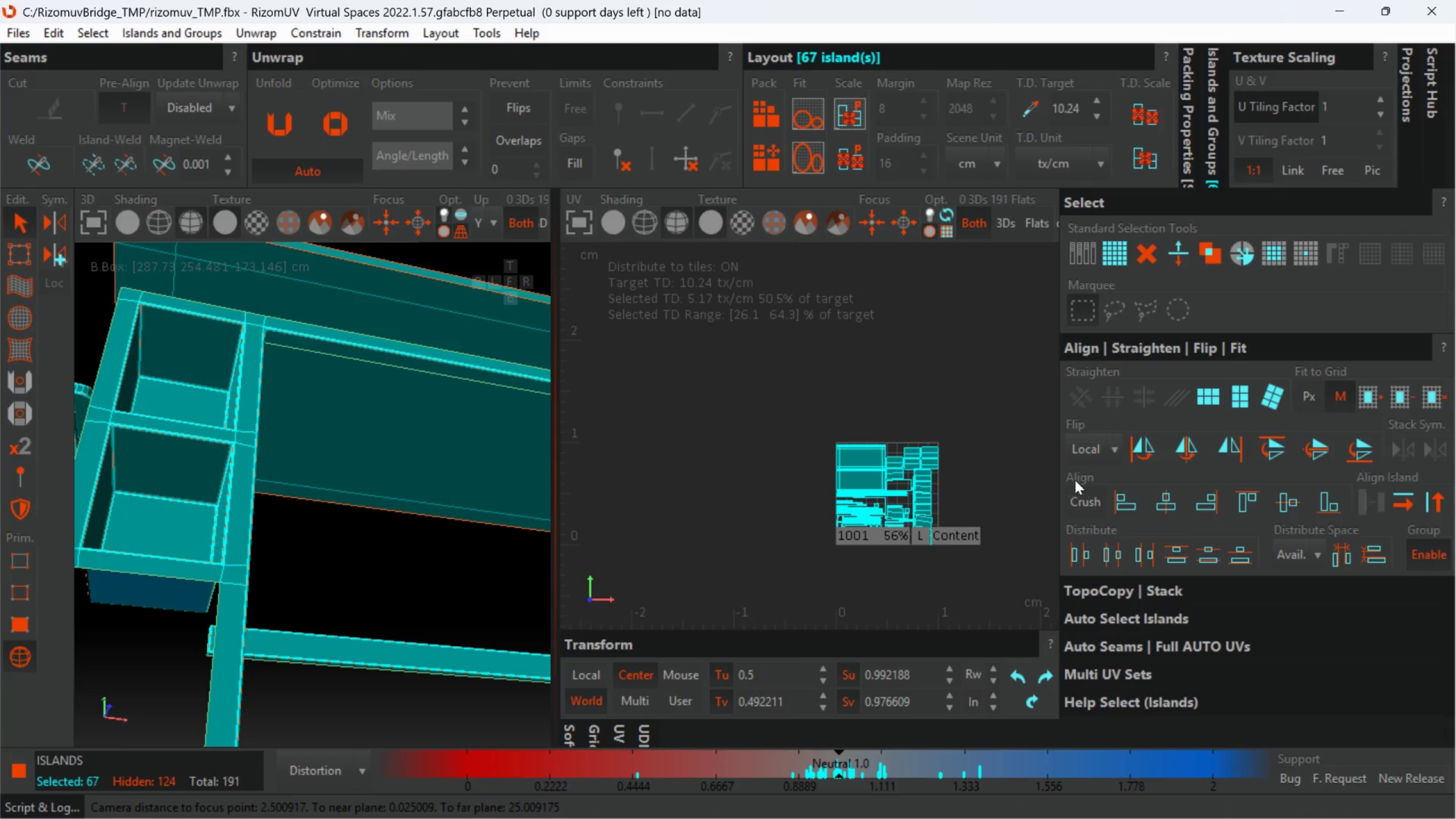 
left_click([1000, 466])
 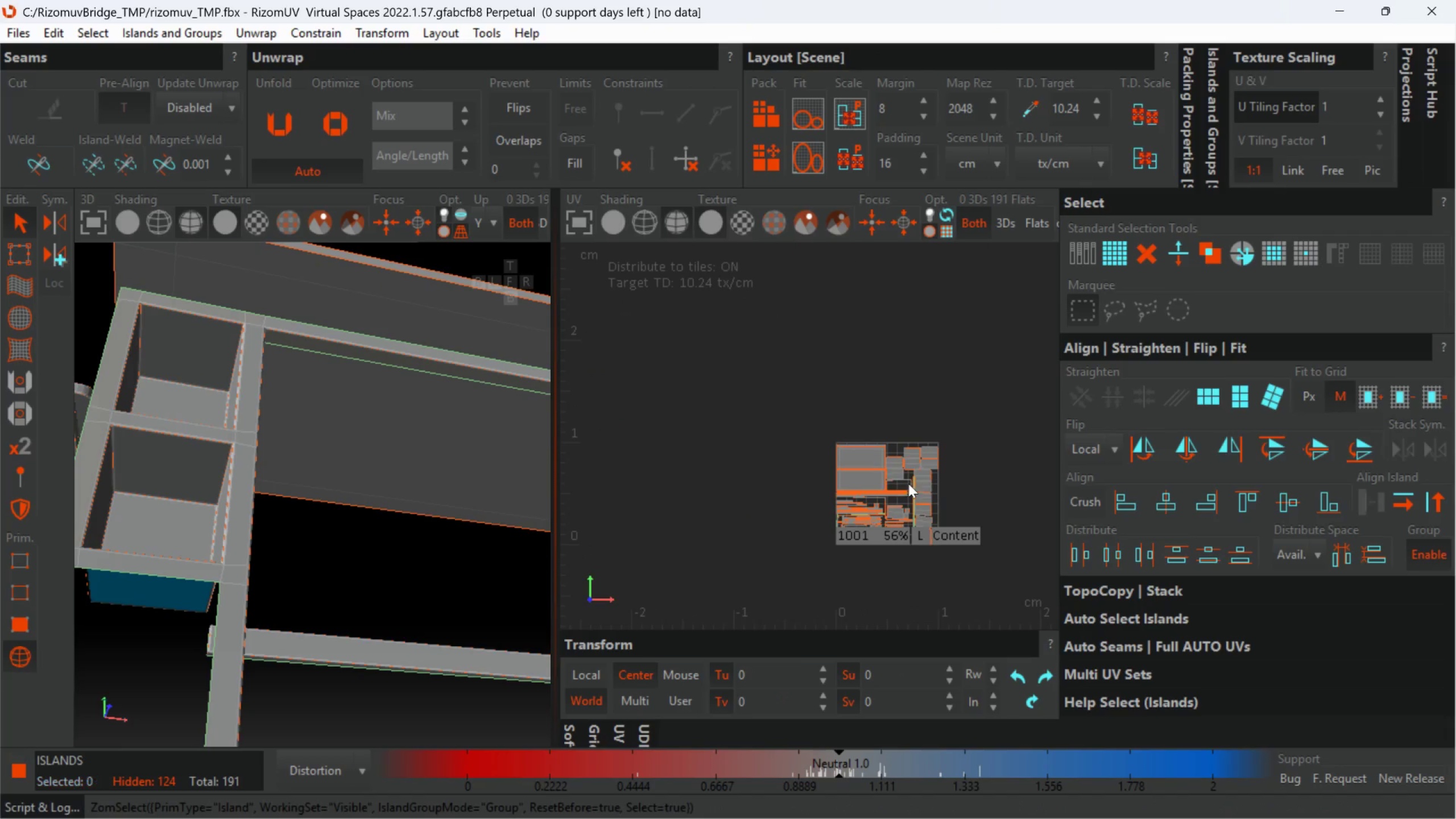 
scroll: coordinate [901, 485], scroll_direction: up, amount: 2.0
 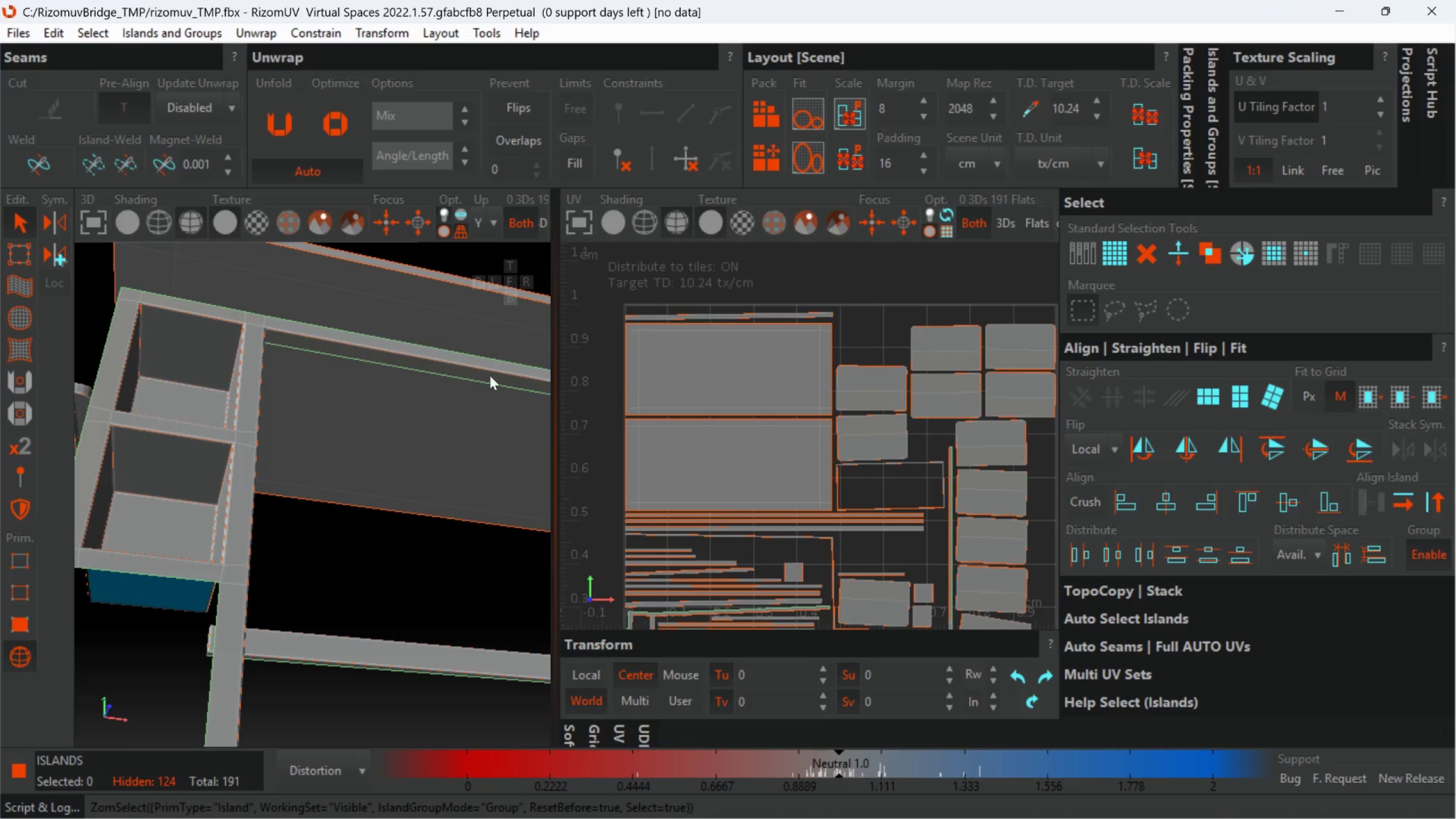 
scroll: coordinate [288, 355], scroll_direction: down, amount: 6.0
 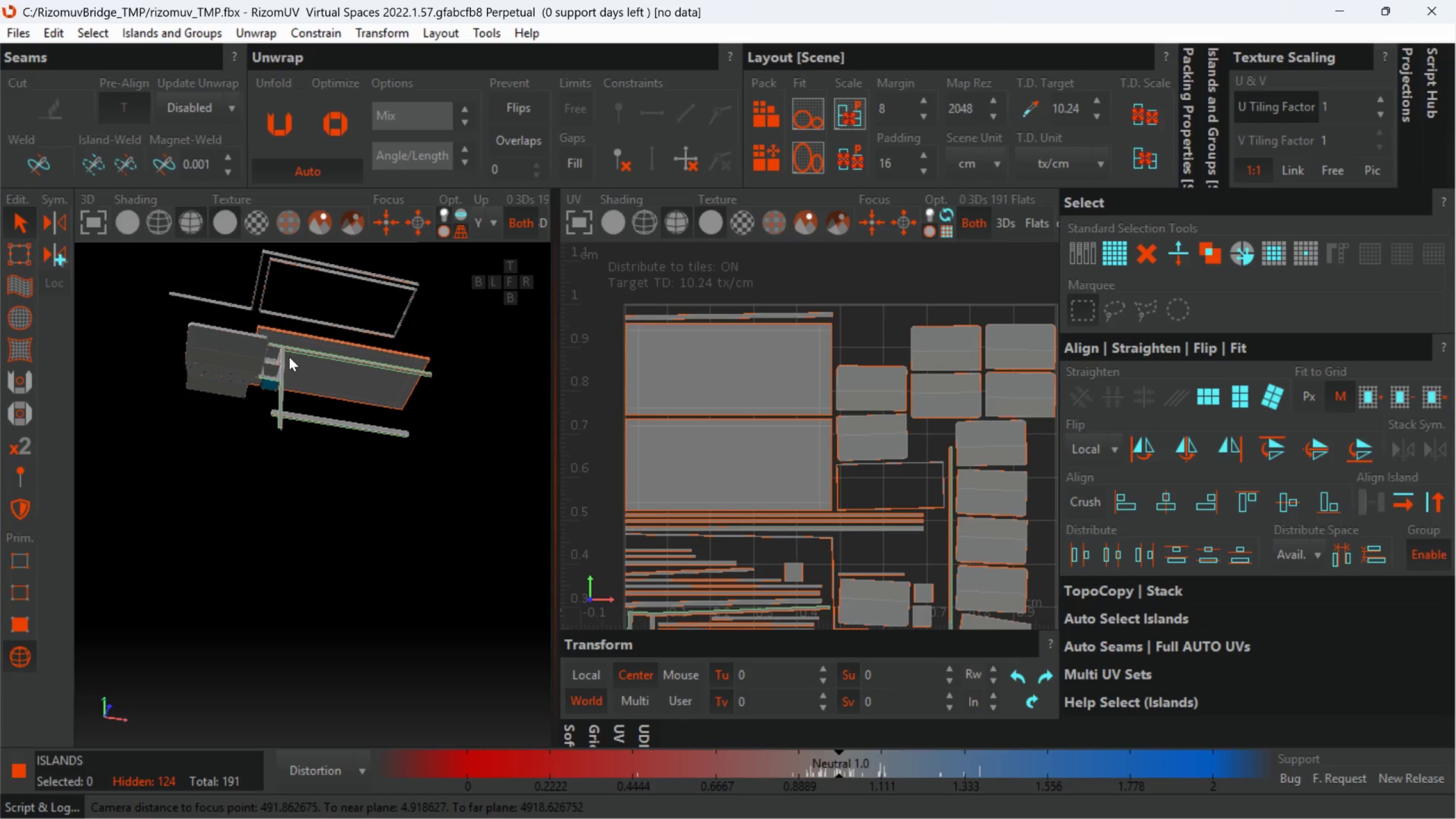 
hold_key(key=AltLeft, duration=0.57)
 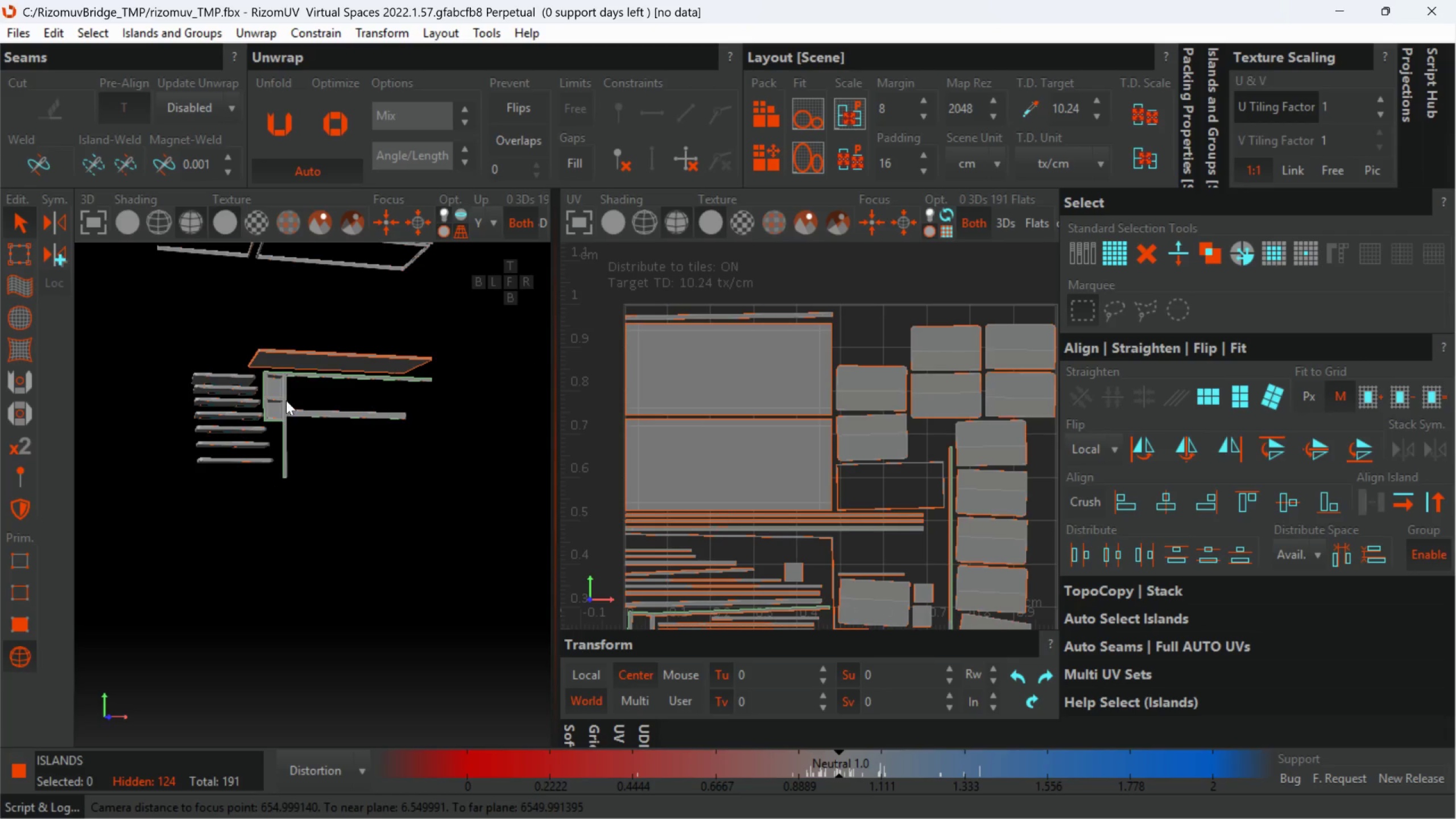 
hold_key(key=AltLeft, duration=0.32)
 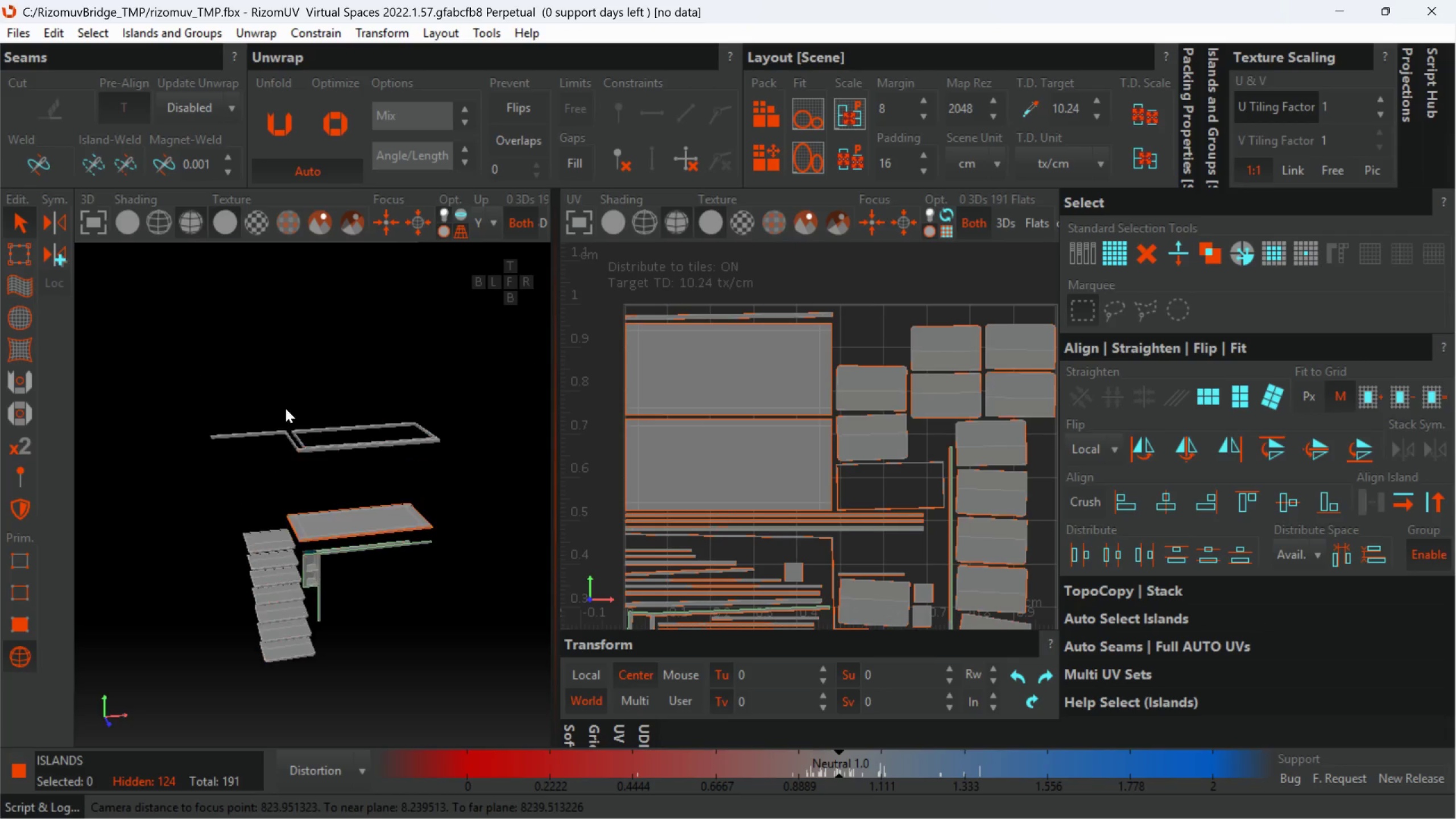 
scroll: coordinate [286, 400], scroll_direction: down, amount: 1.0
 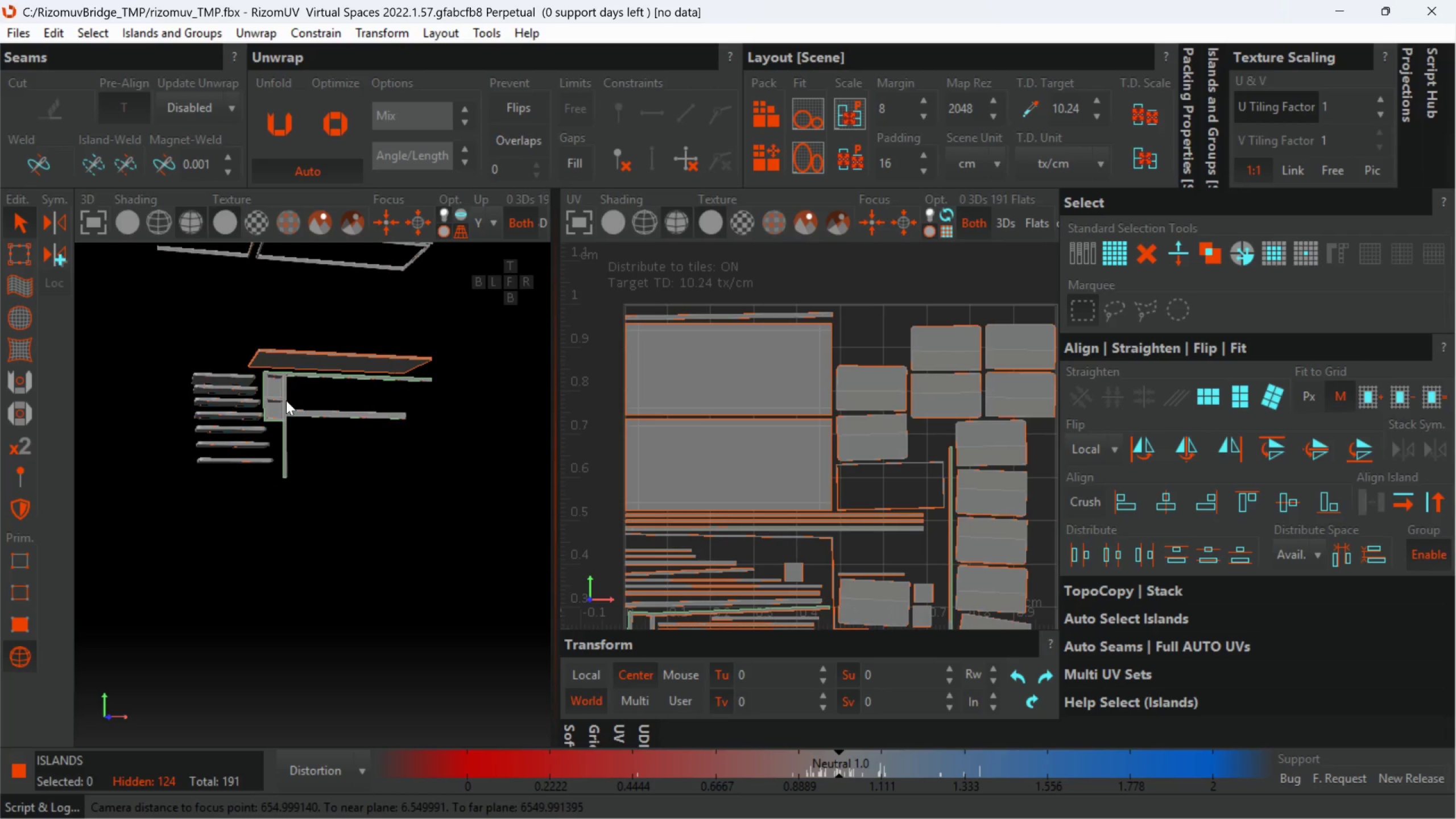 
hold_key(key=AltLeft, duration=0.83)
 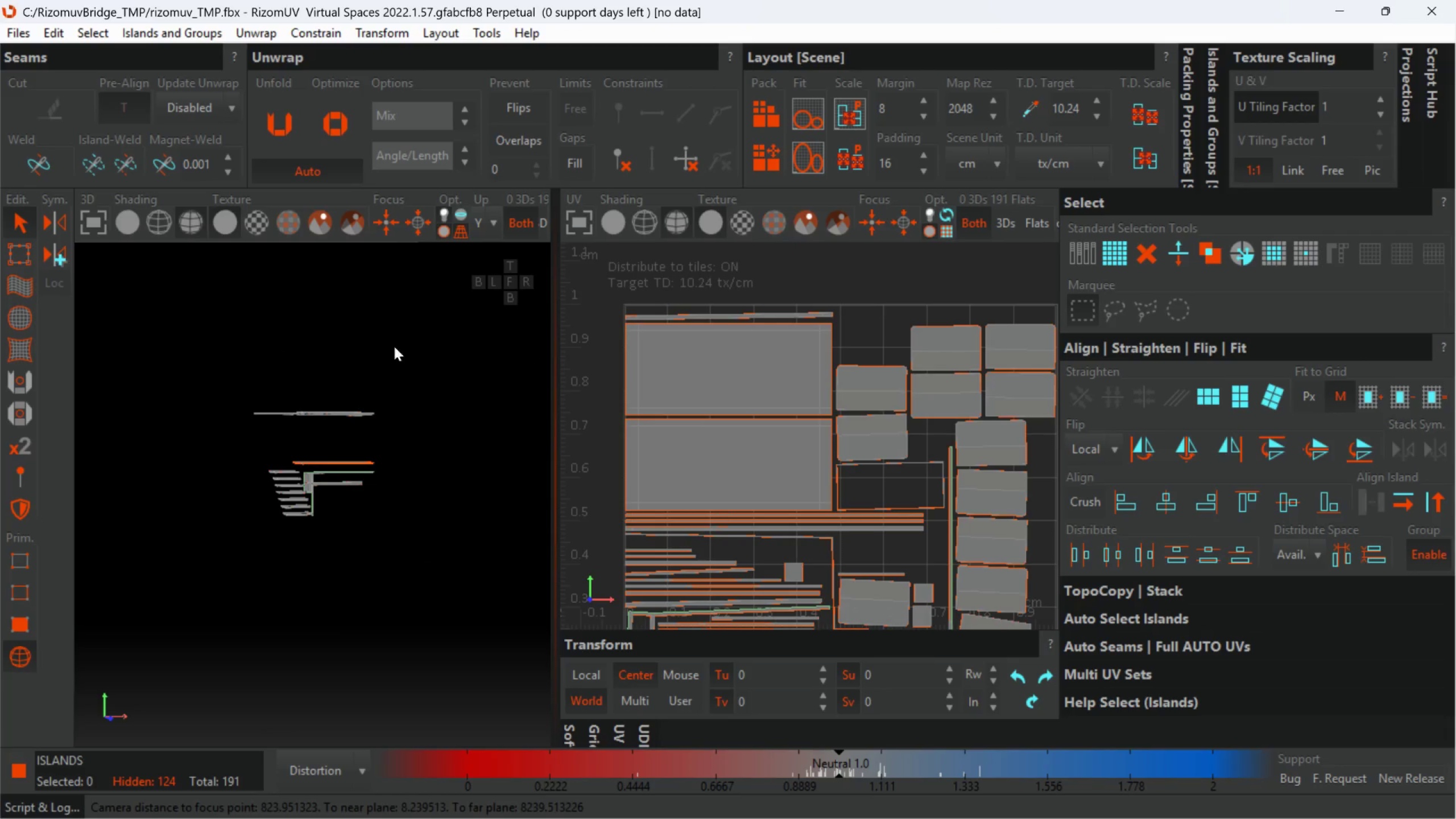 
scroll: coordinate [286, 422], scroll_direction: none, amount: 0.0
 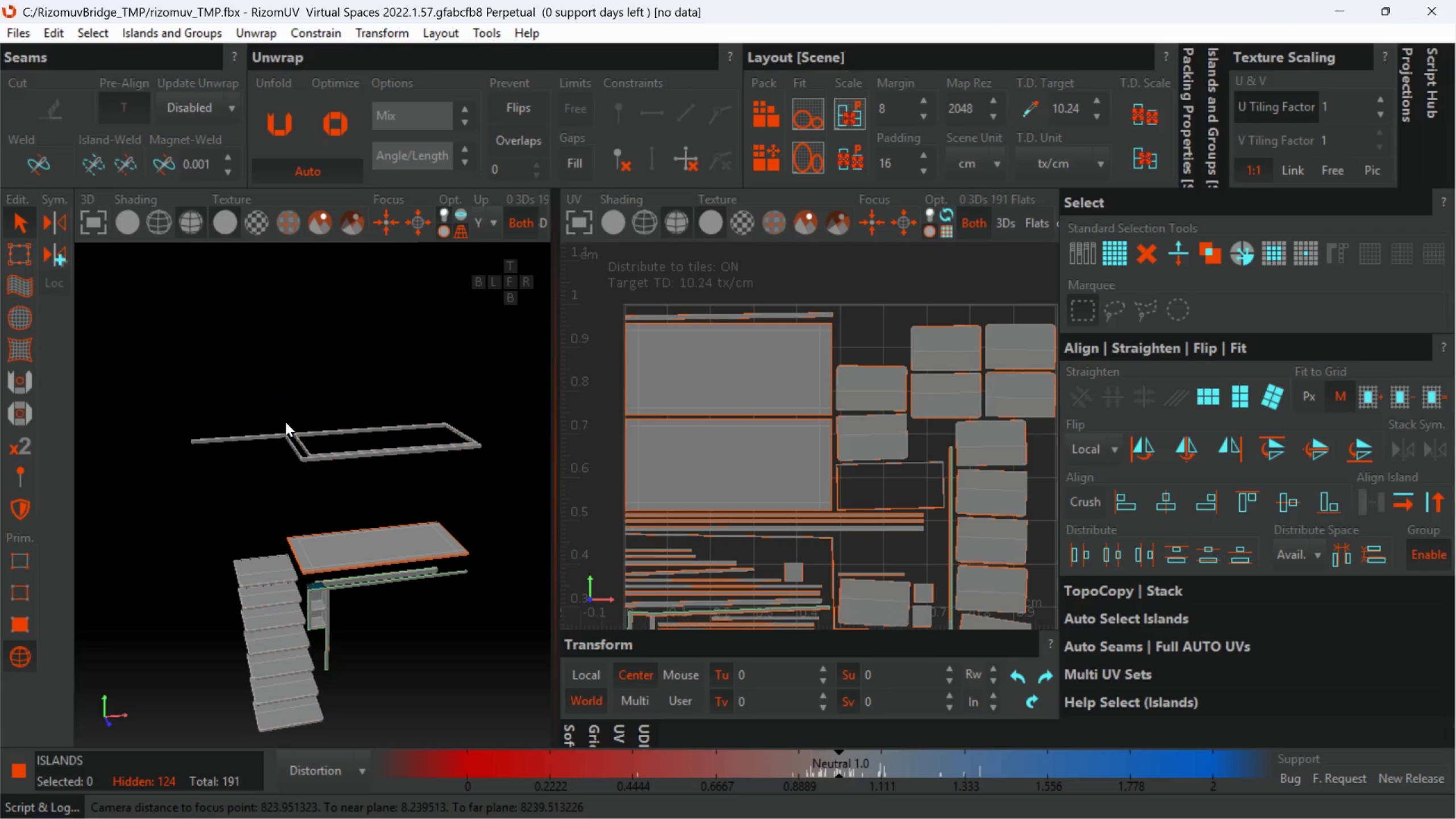 
scroll: coordinate [300, 397], scroll_direction: down, amount: 4.0
 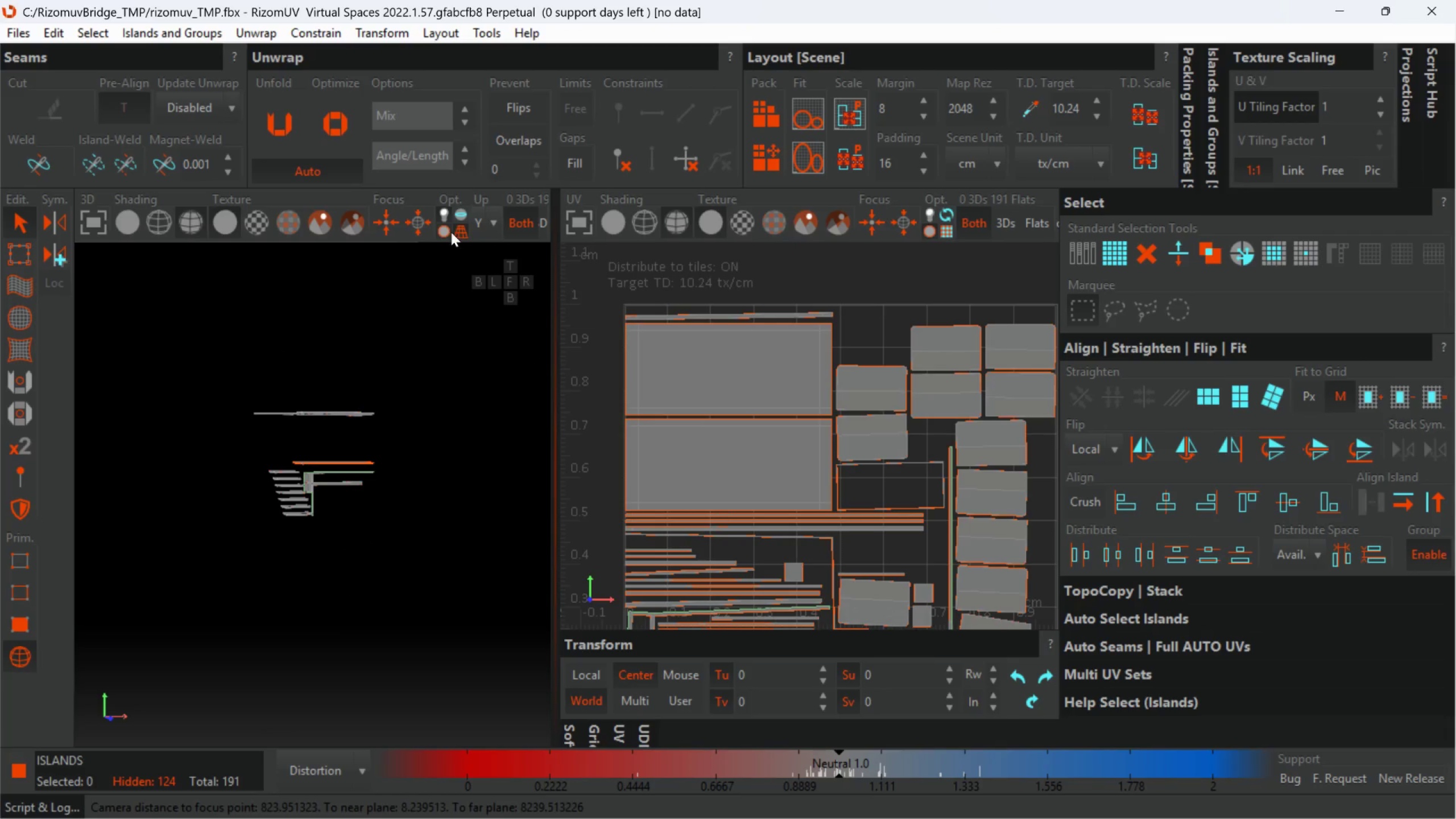 
left_click_drag(start_coordinate=[552, 241], to_coordinate=[724, 268])
 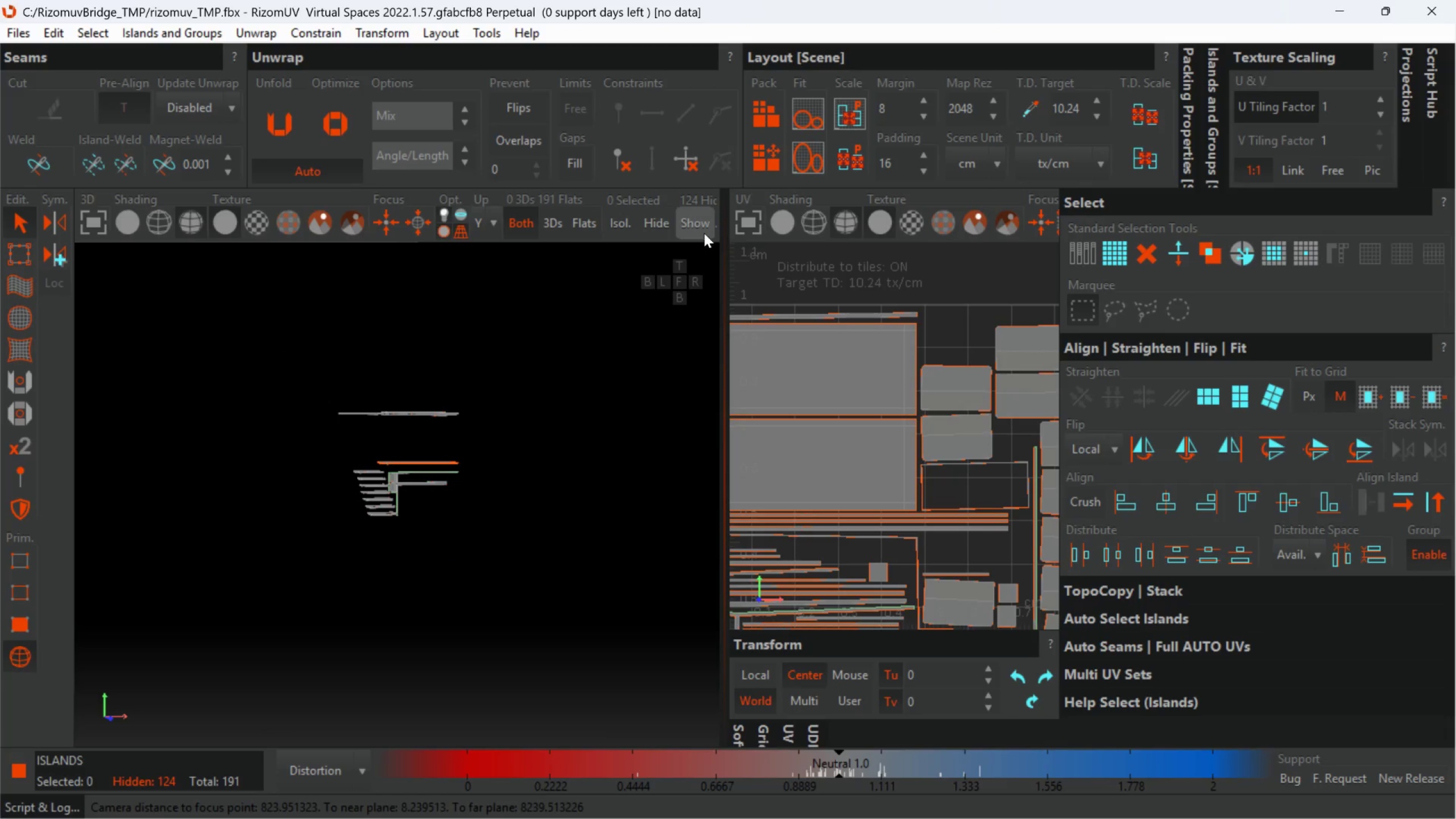 
left_click([704, 233])
 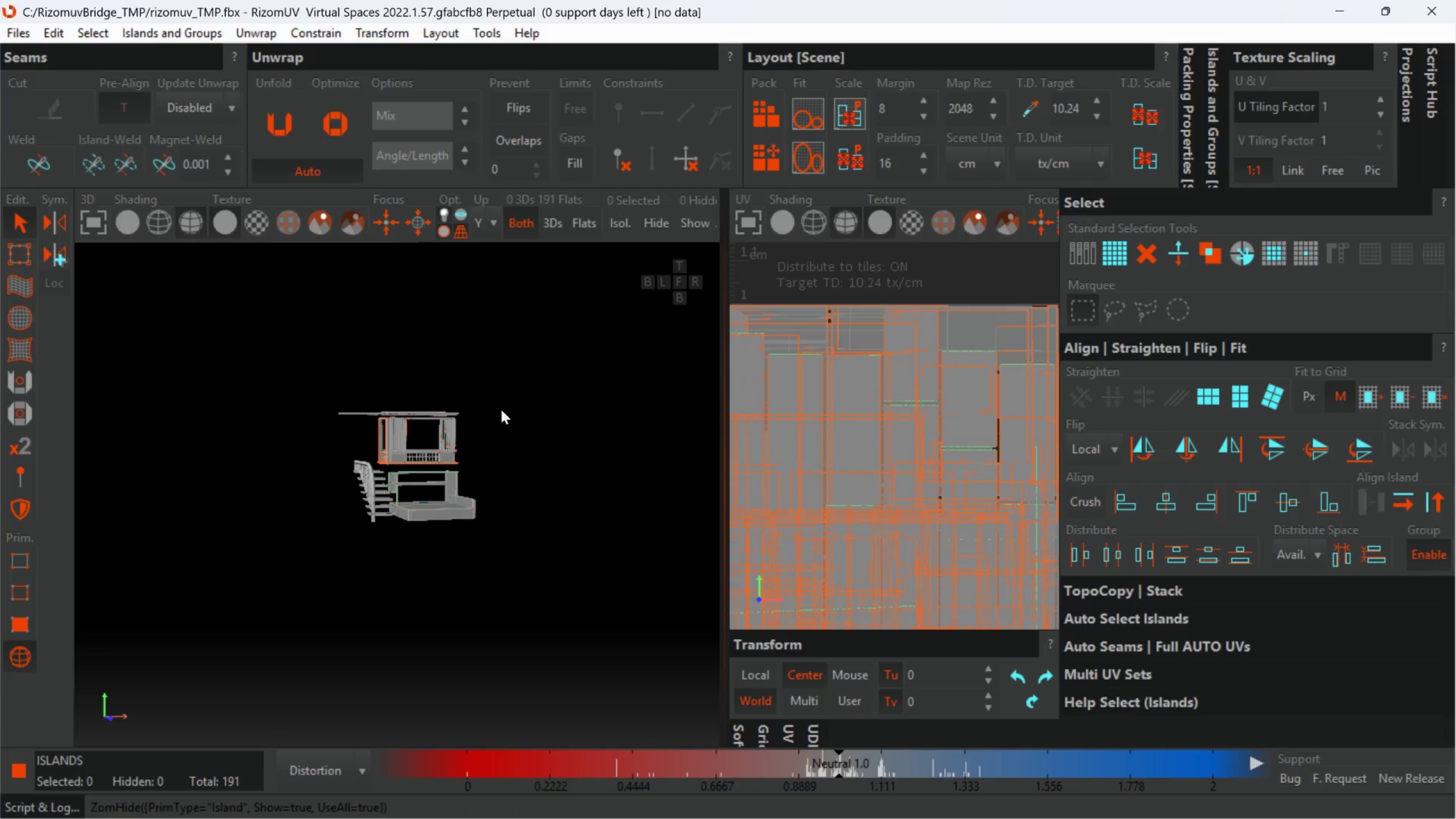 
hold_key(key=AltLeft, duration=0.43)
 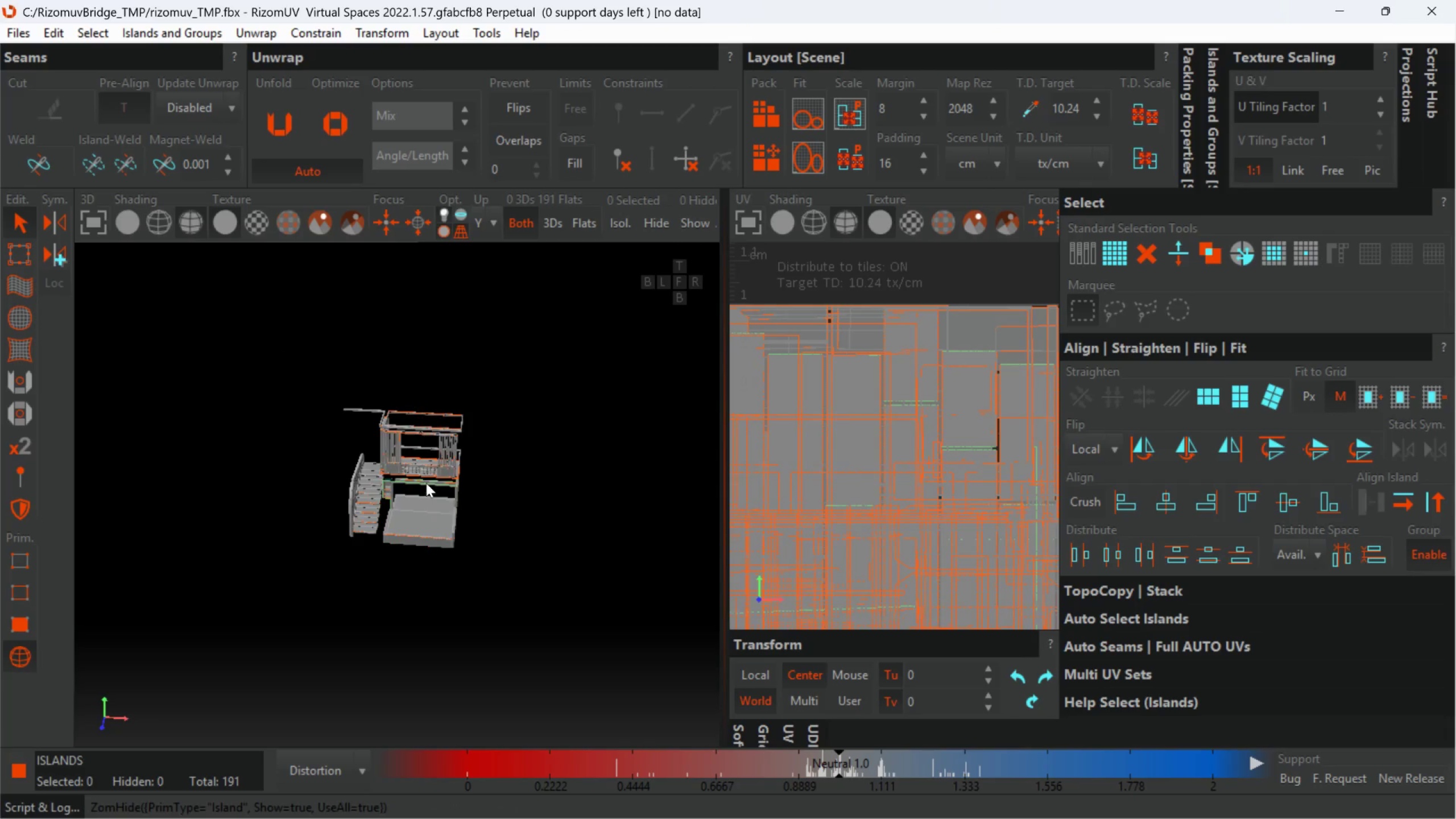 
hold_key(key=AltLeft, duration=1.32)
 